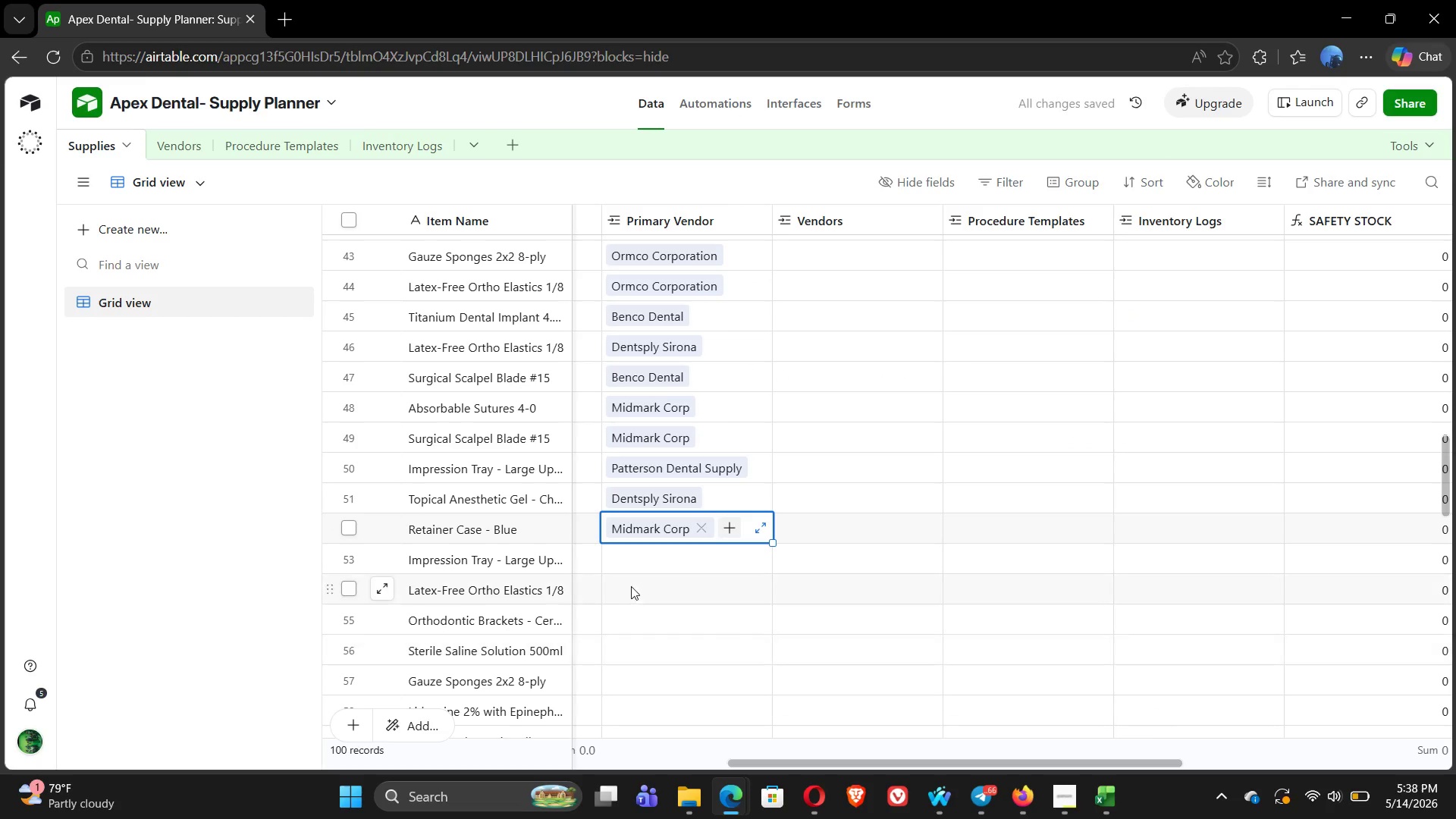 
left_click([613, 561])
 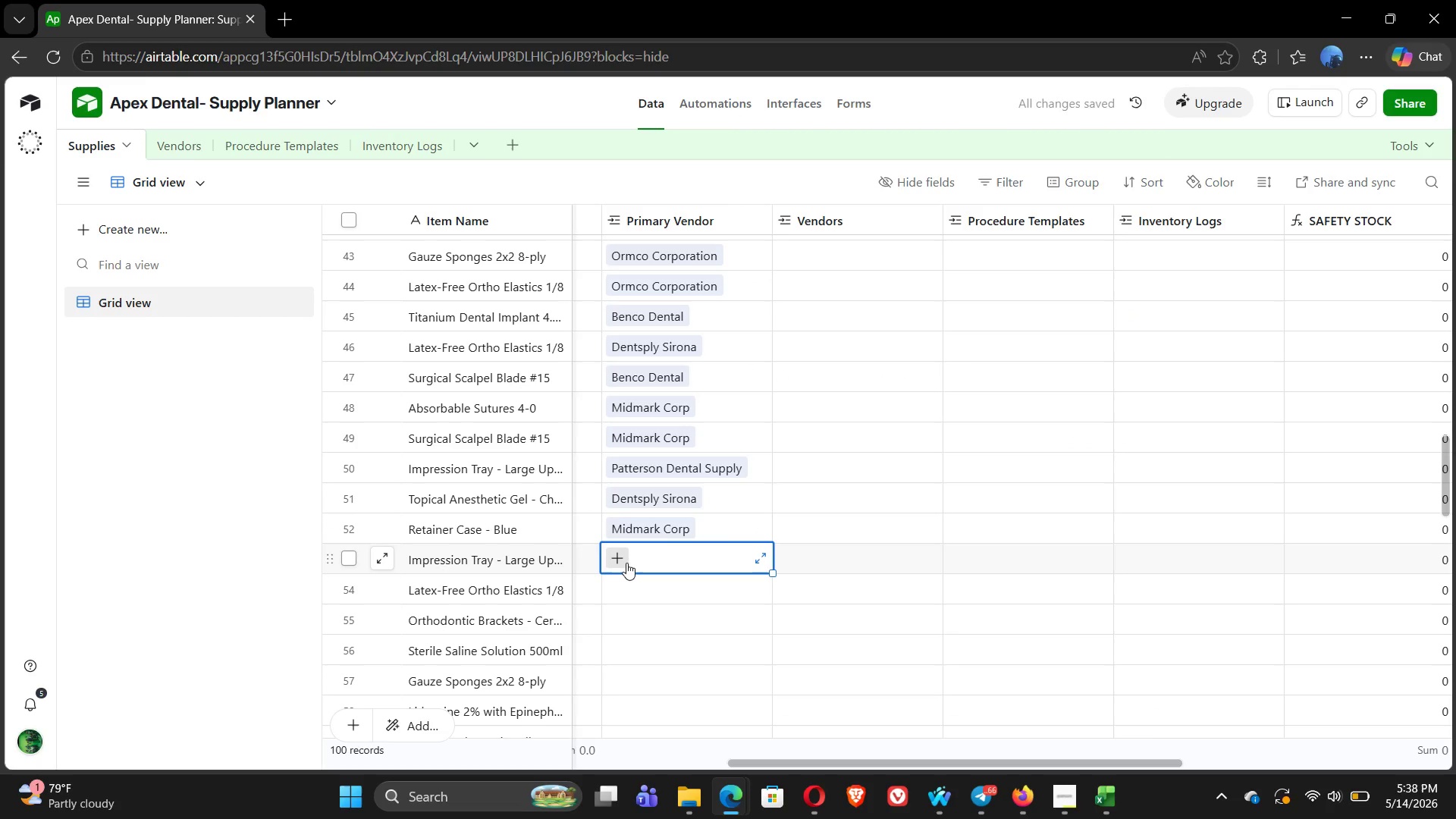 
key(Alt+Tab)
 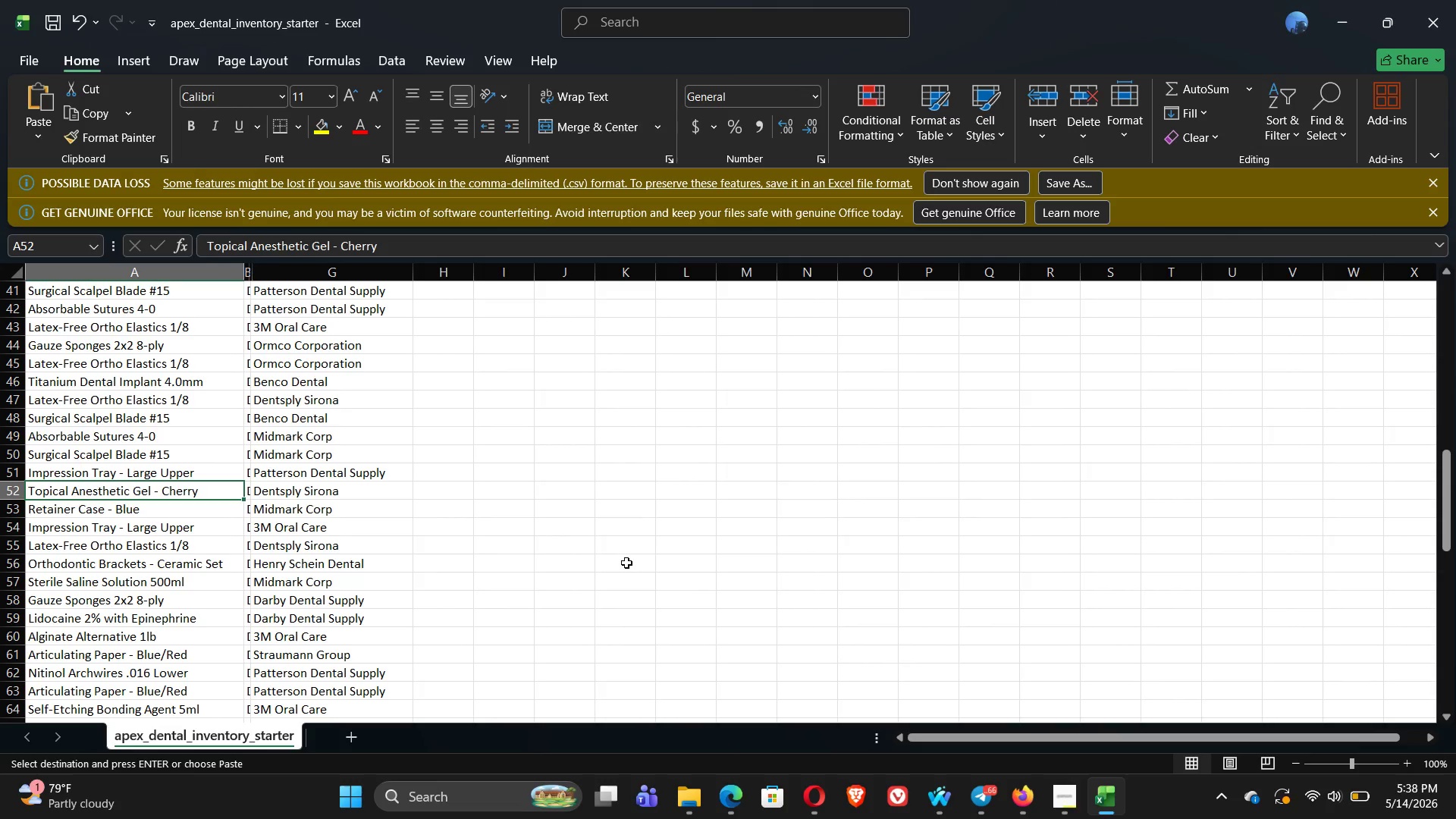 
key(ArrowDown)
 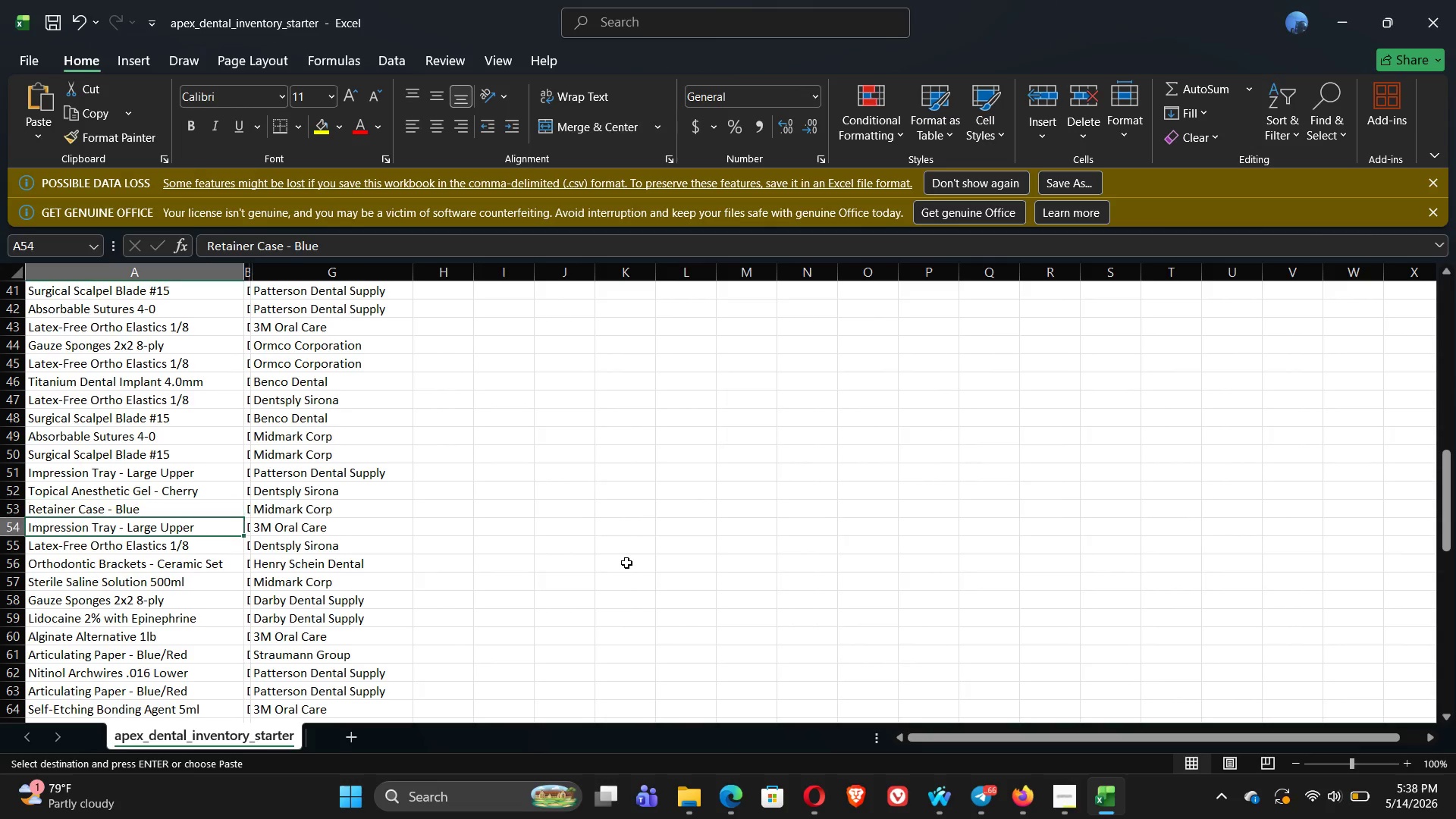 
key(ArrowDown)
 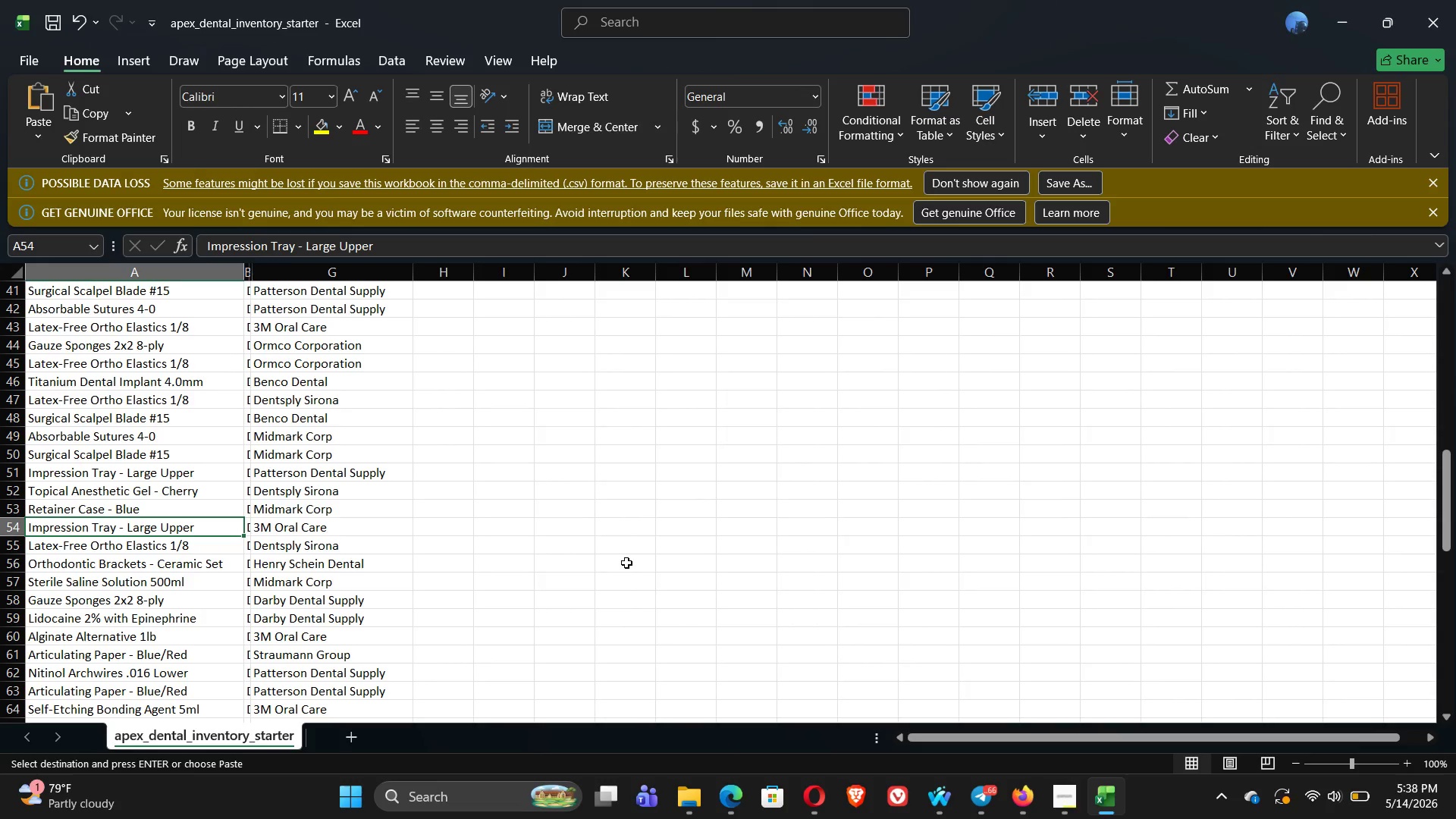 
key(Alt+Tab)
 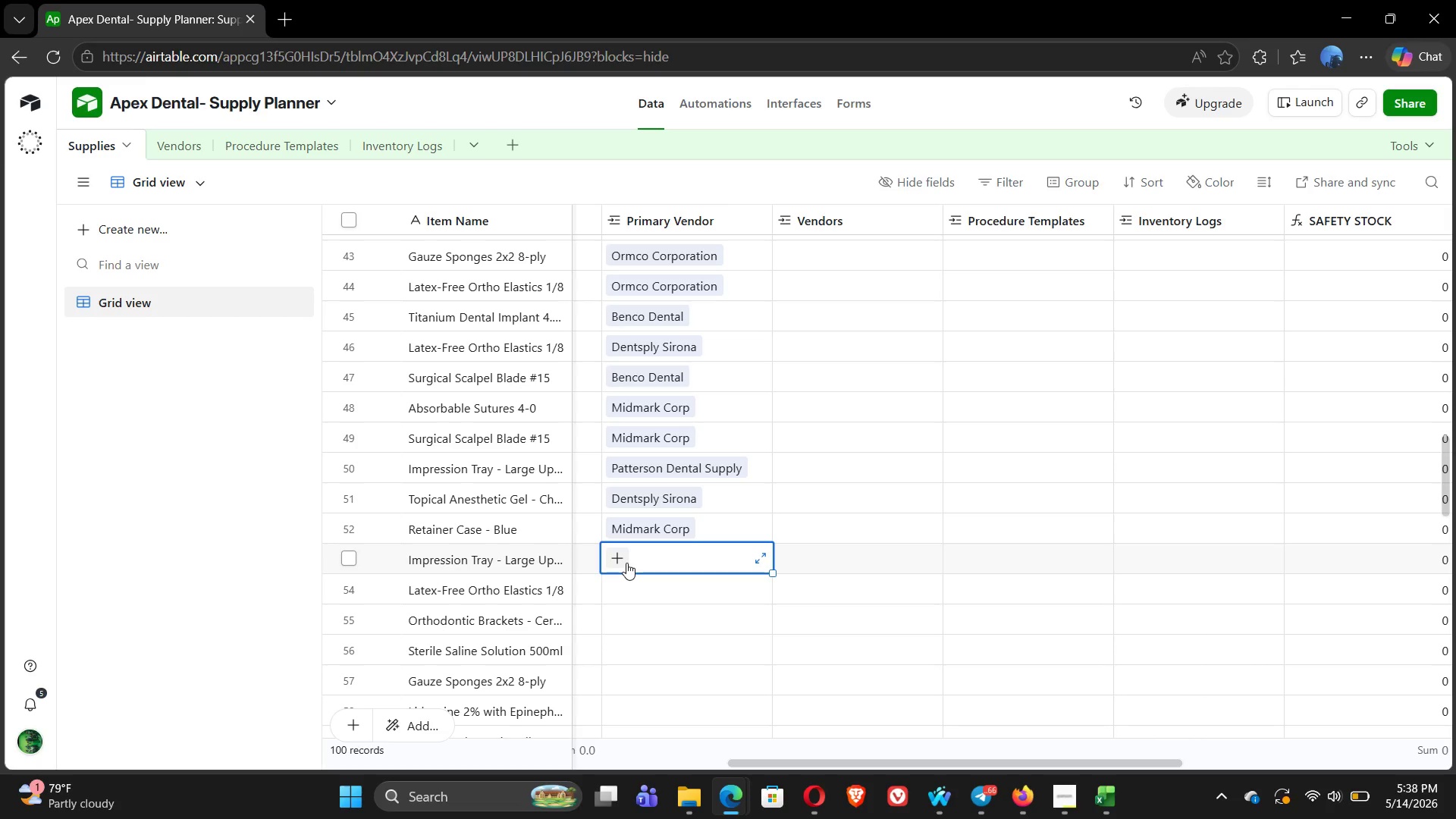 
left_click([625, 561])
 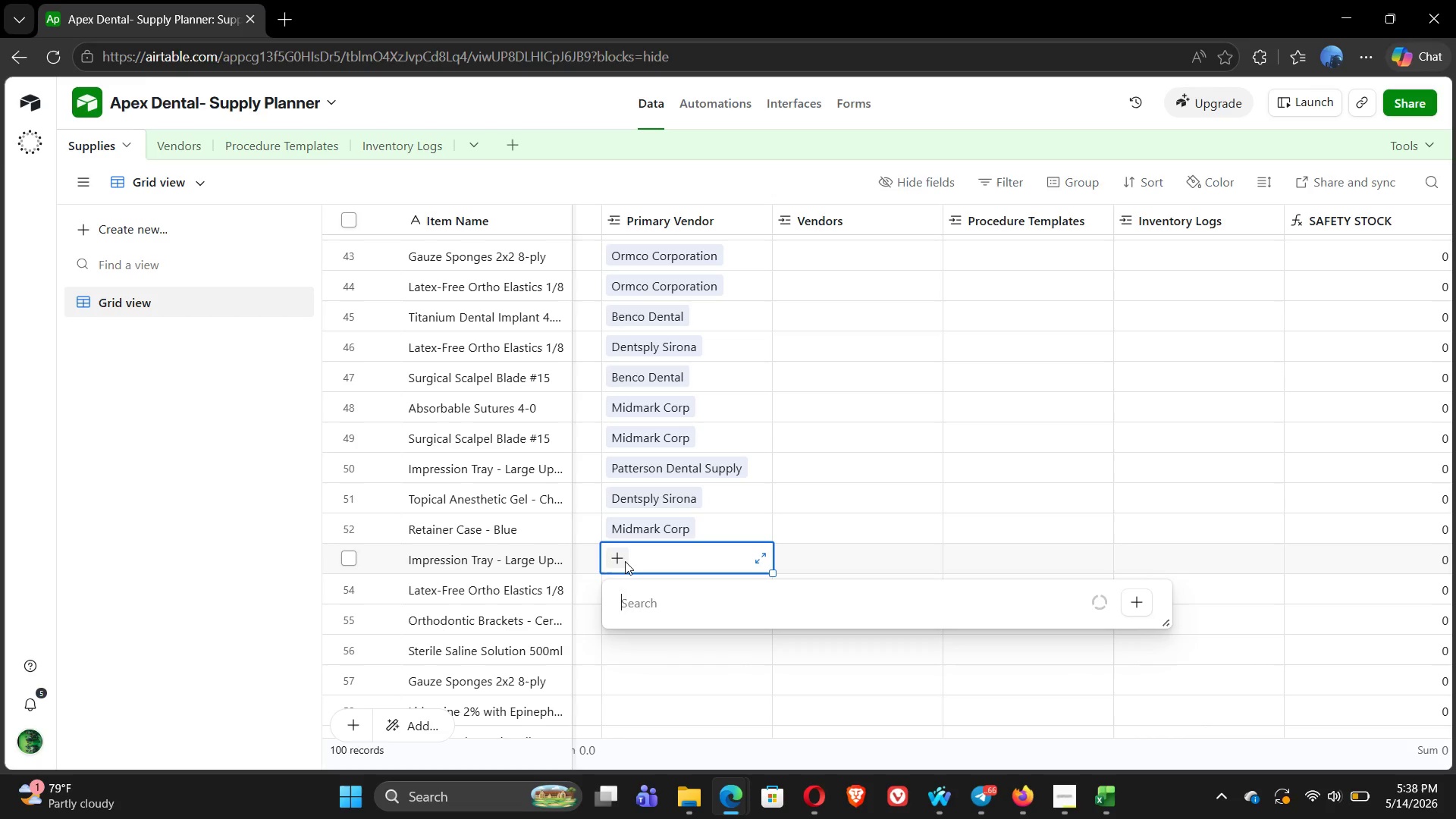 
key(3)
 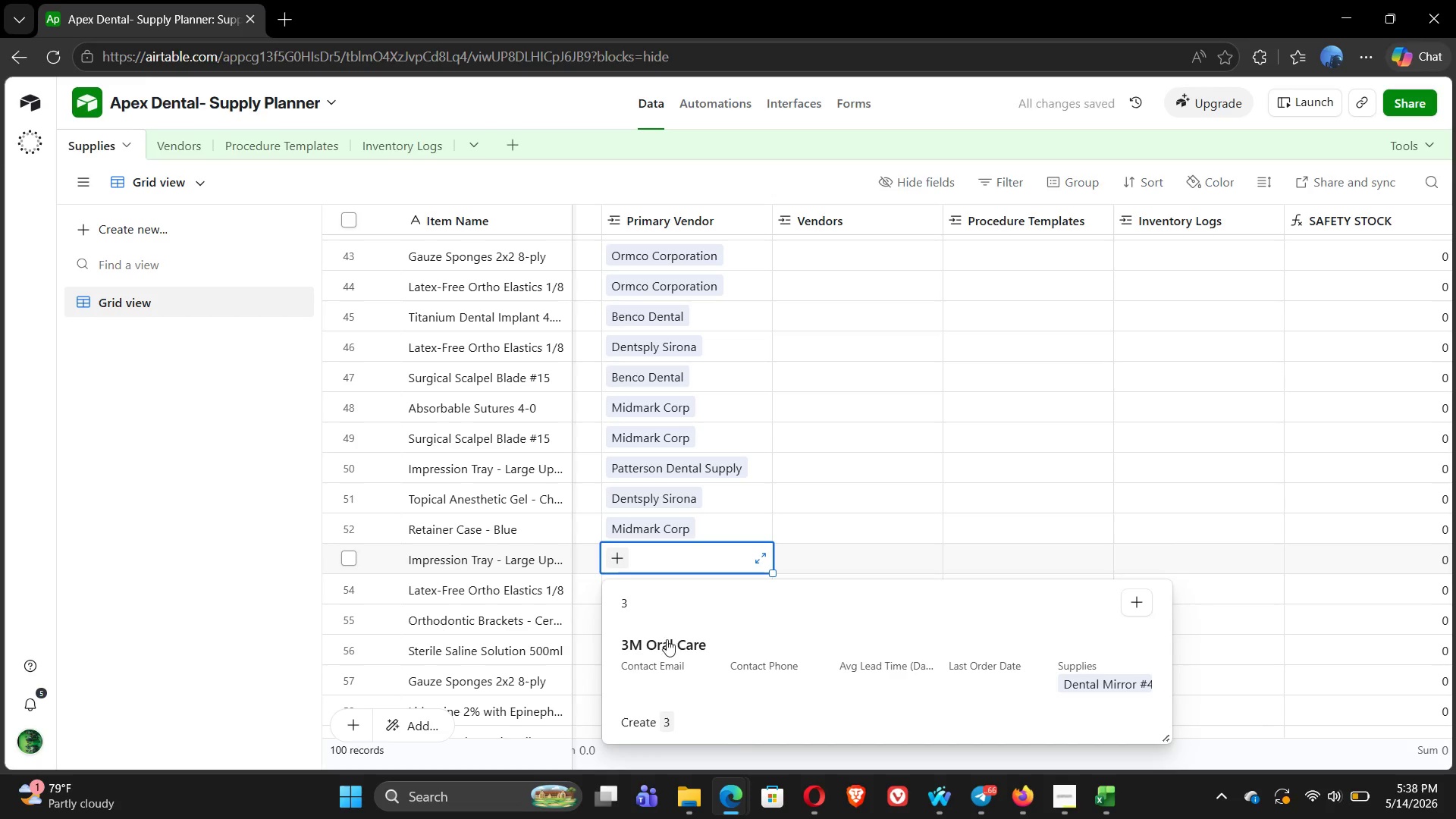 
left_click([676, 663])
 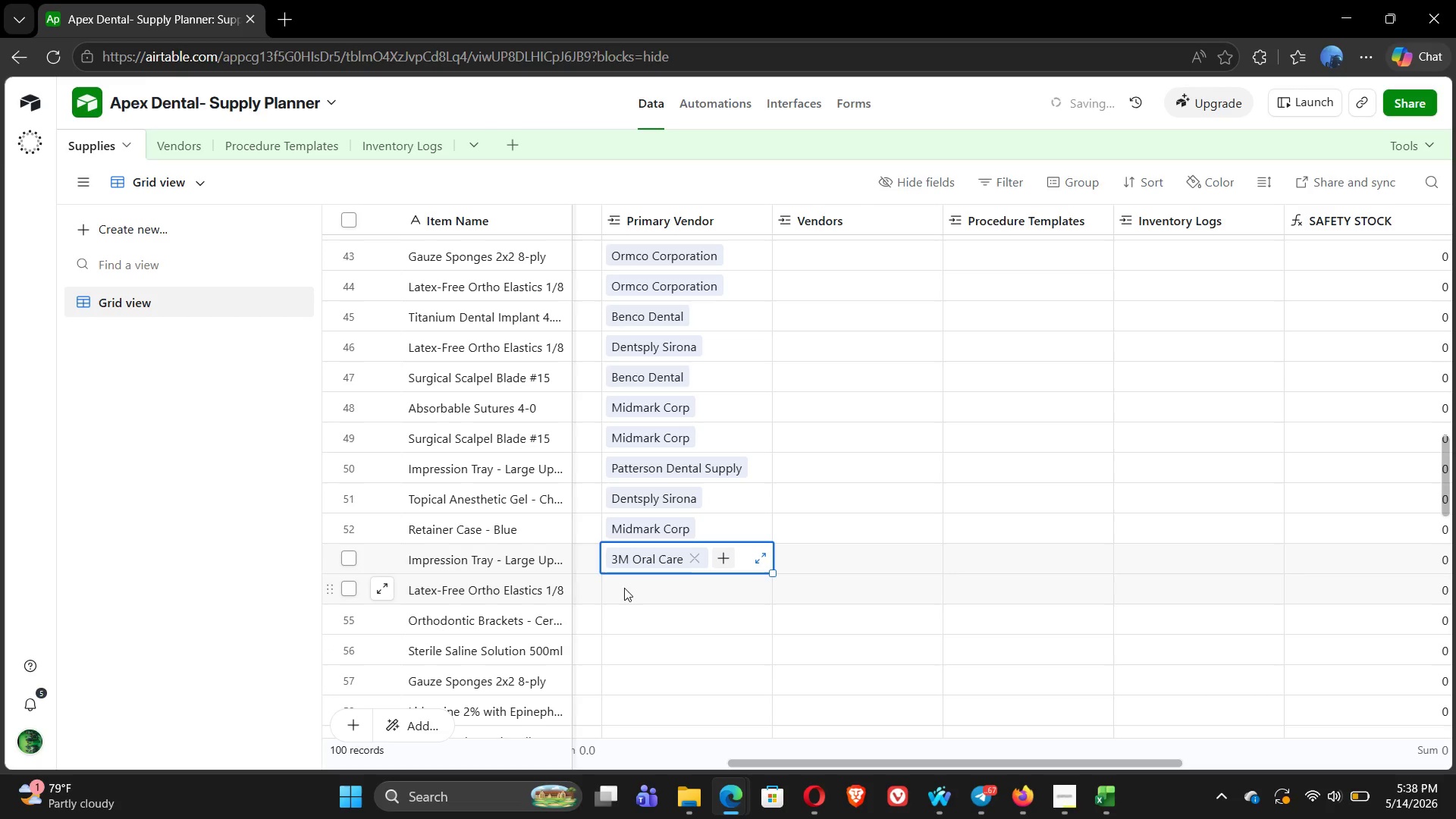 
key(Alt+Tab)
 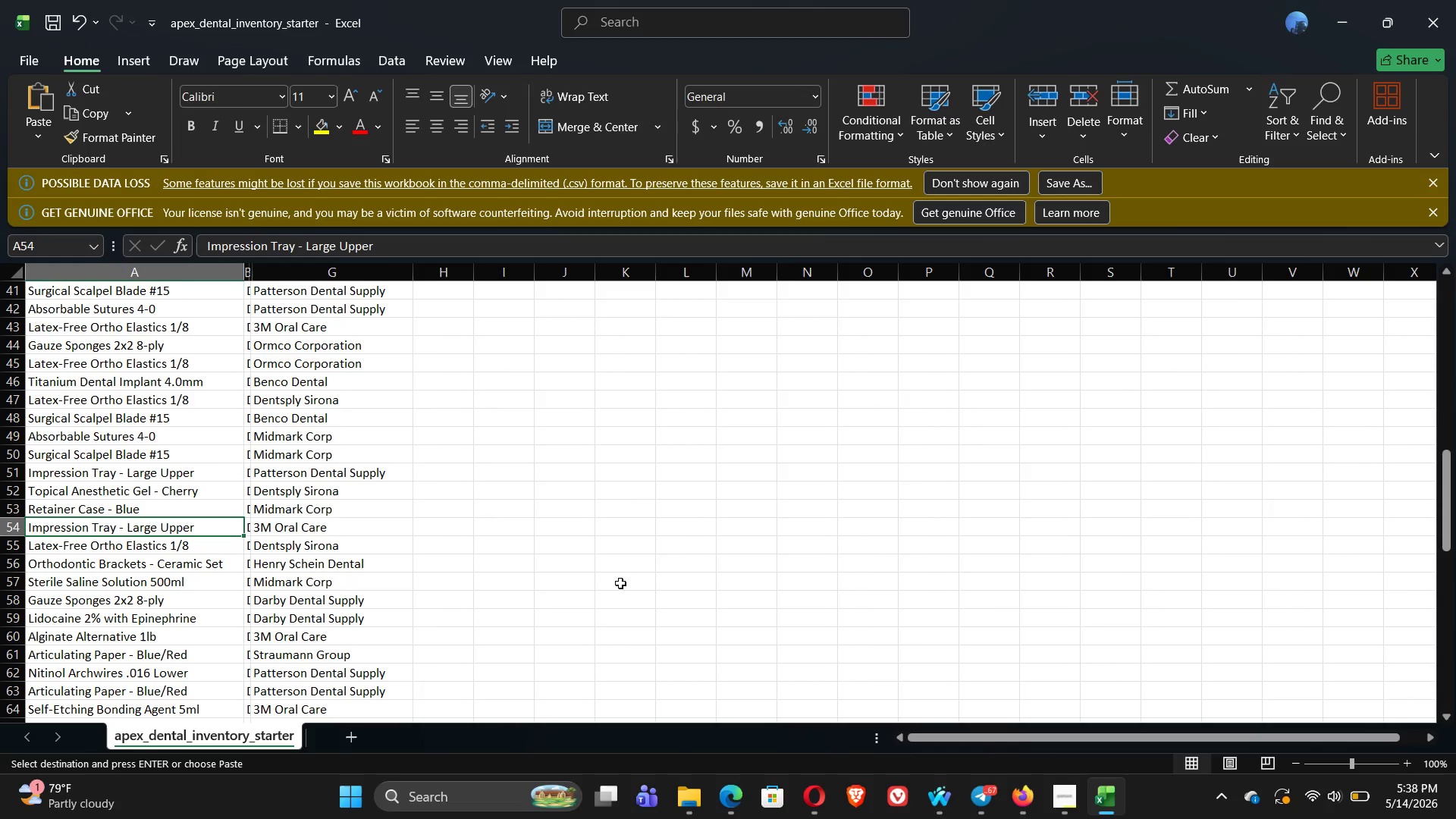 
key(Alt+Tab)
 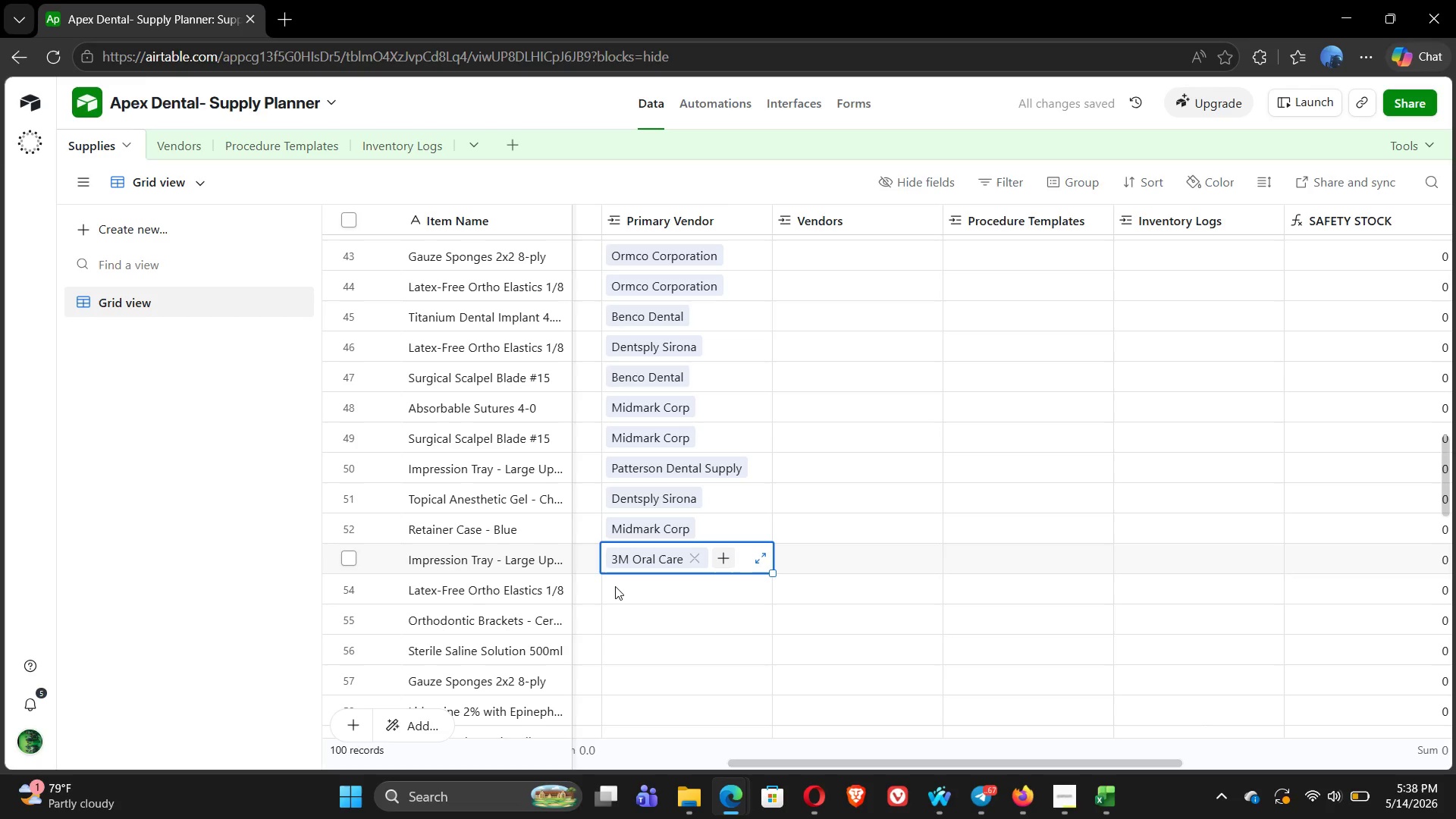 
left_click([615, 588])
 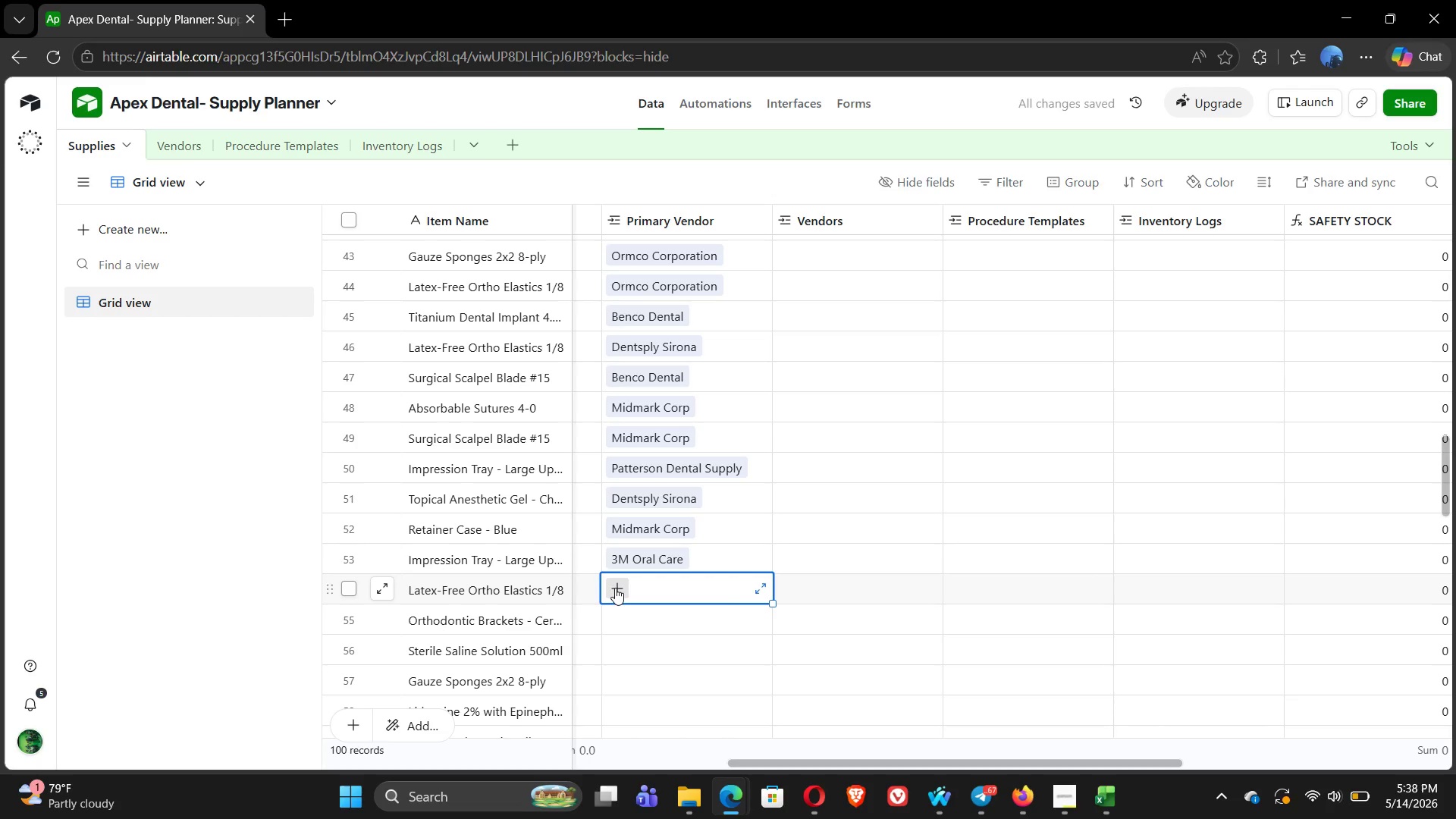 
left_click([615, 588])
 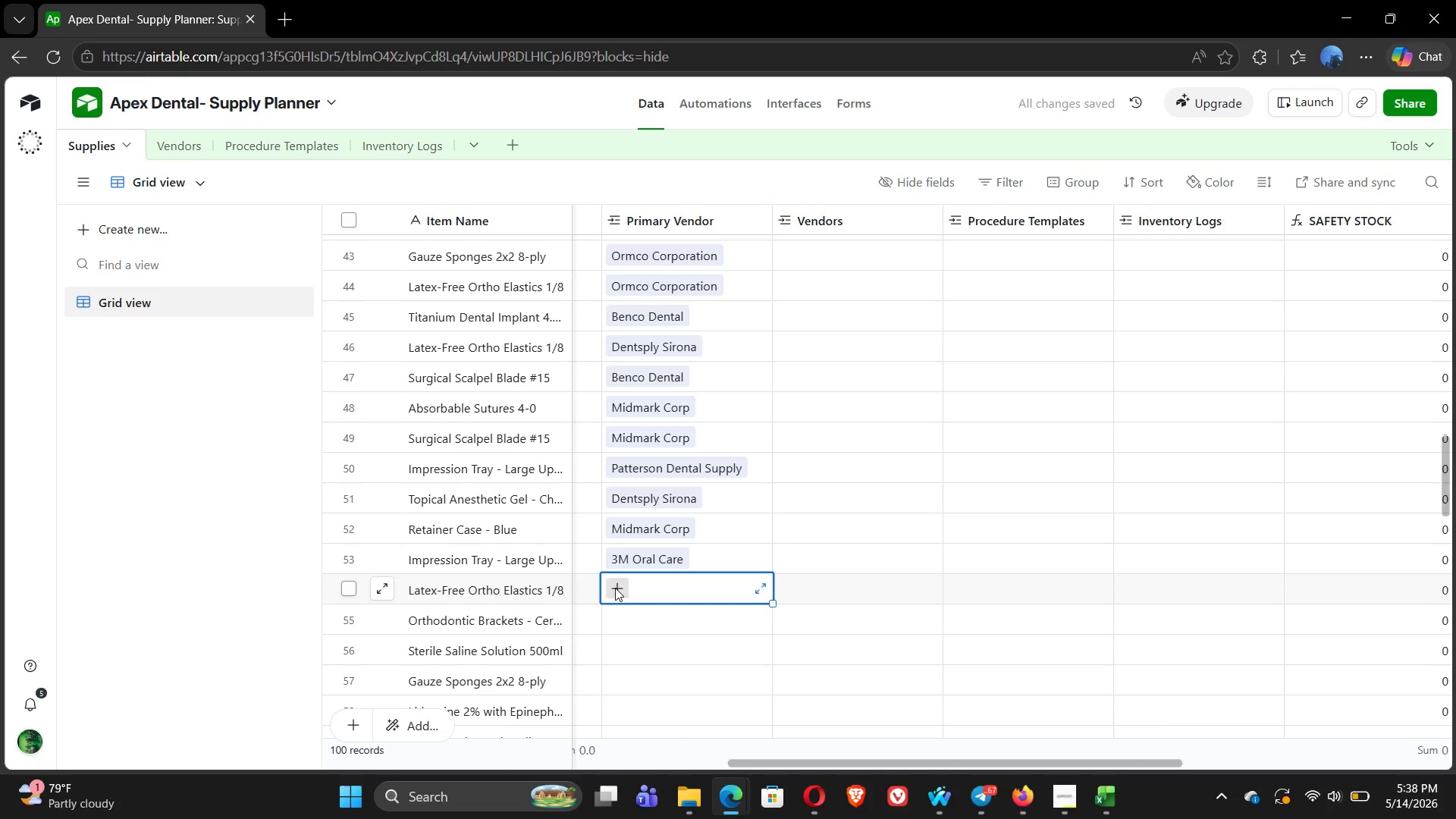 
type(DEN)
 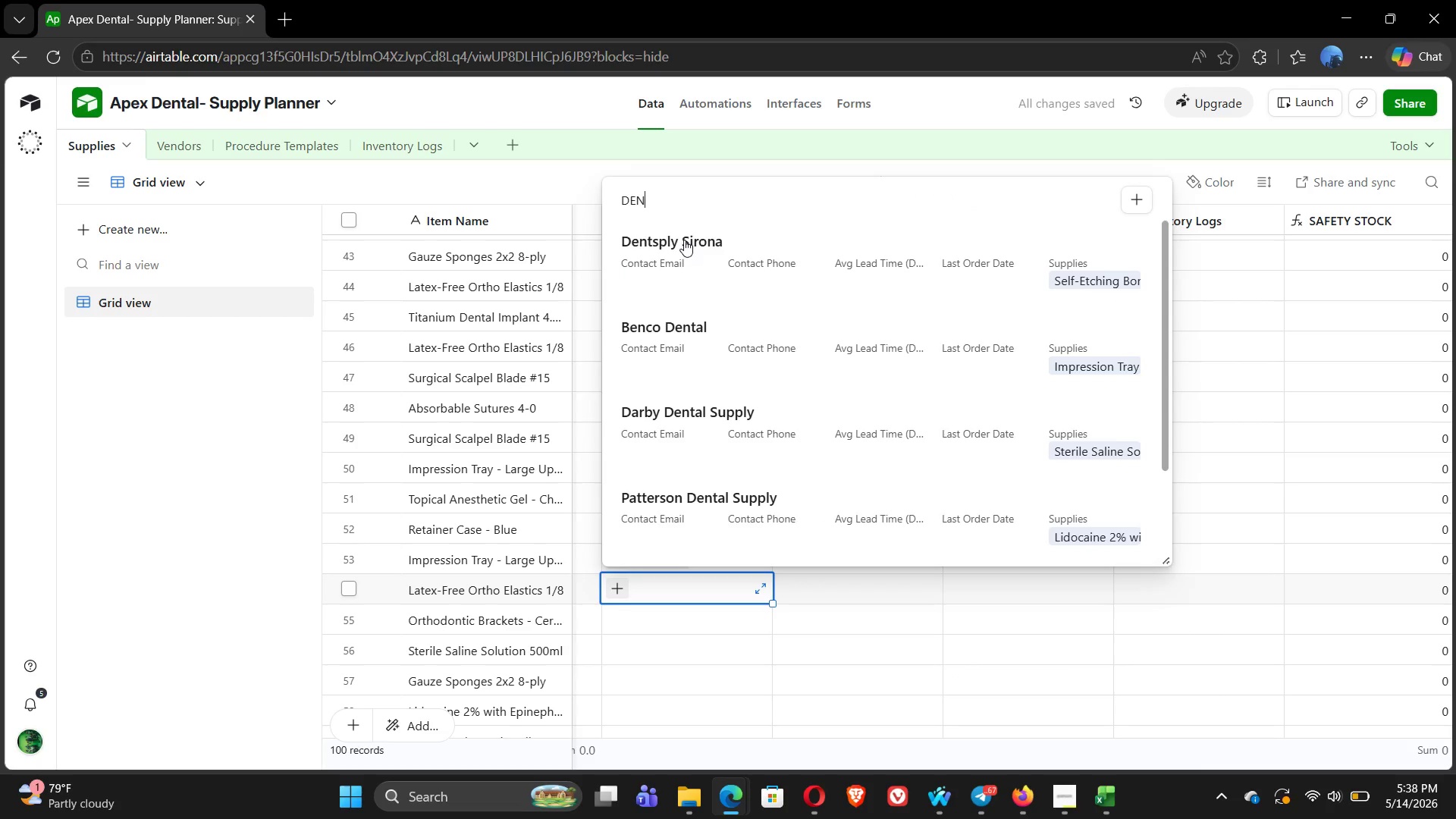 
left_click([682, 239])
 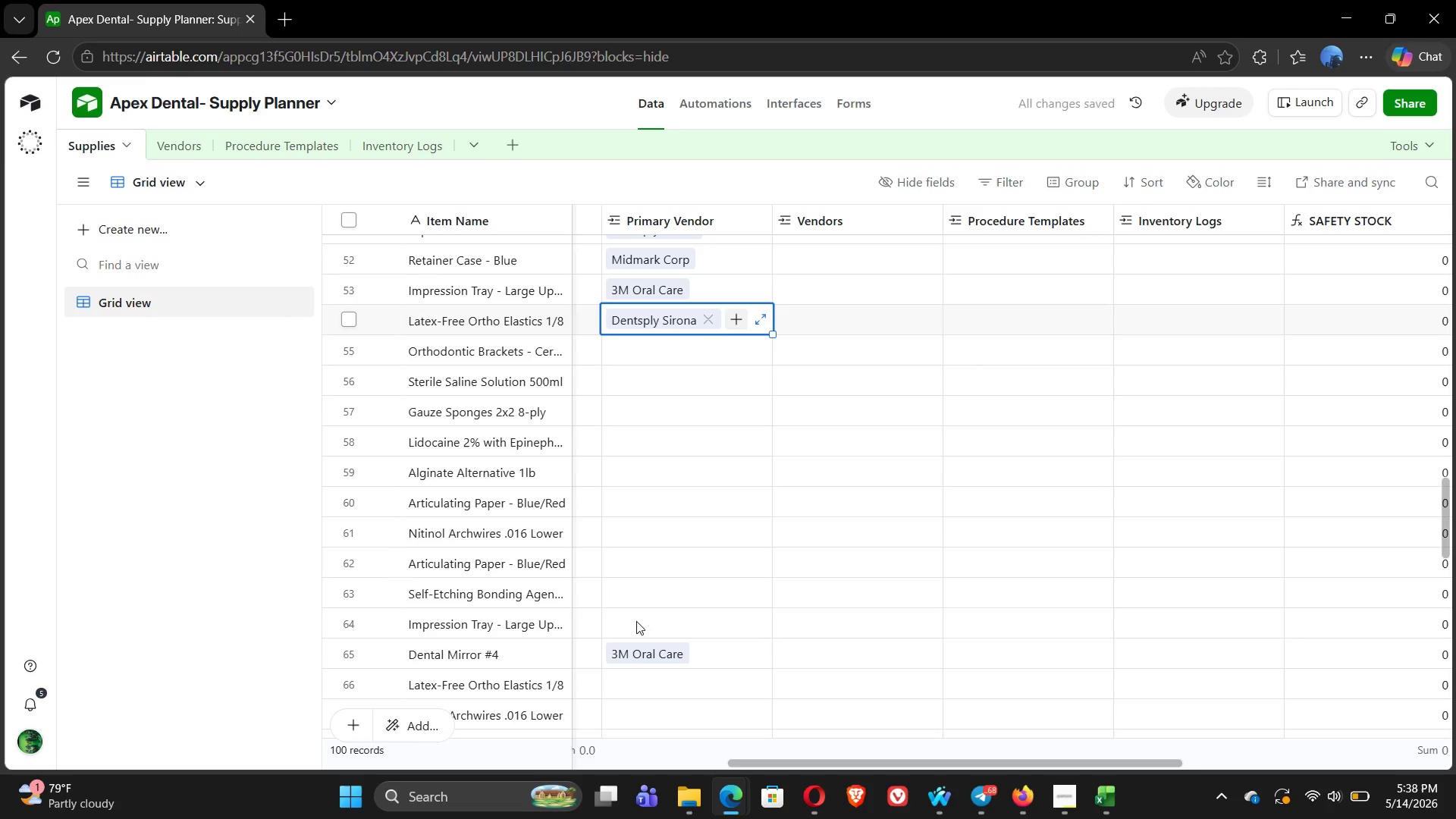 
left_click([625, 350])
 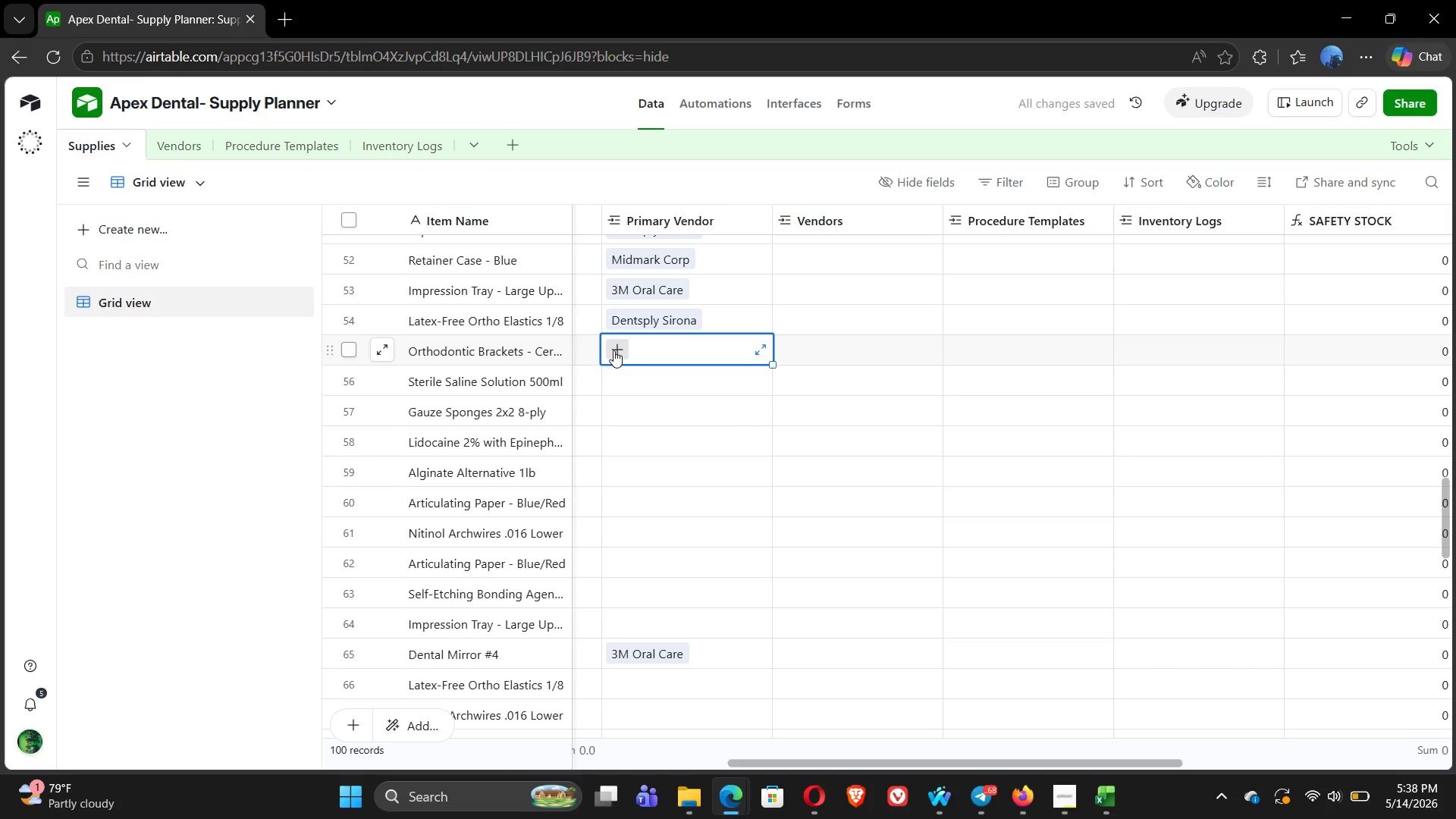 
key(Alt+Tab)
 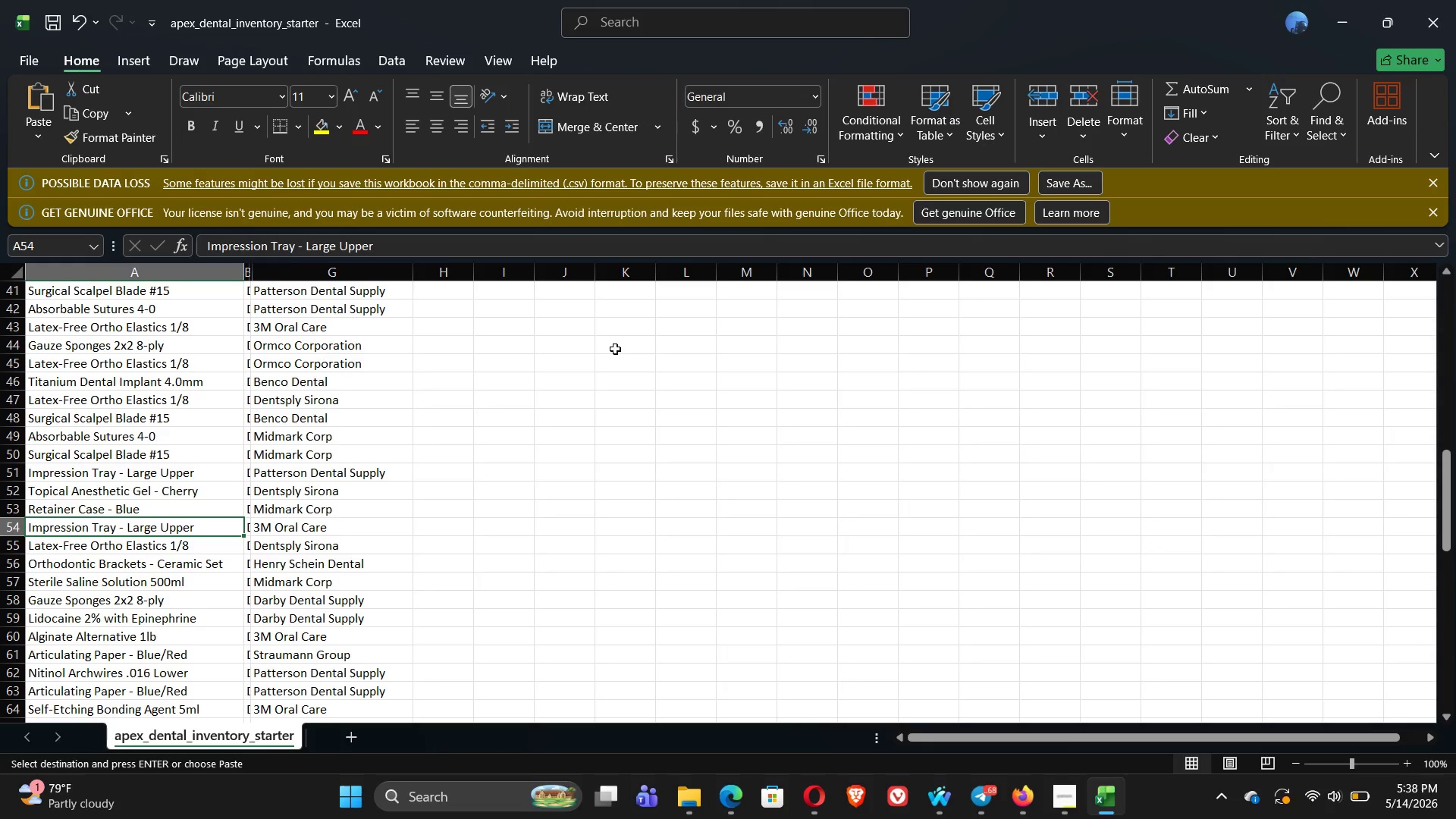 
key(ArrowDown)
 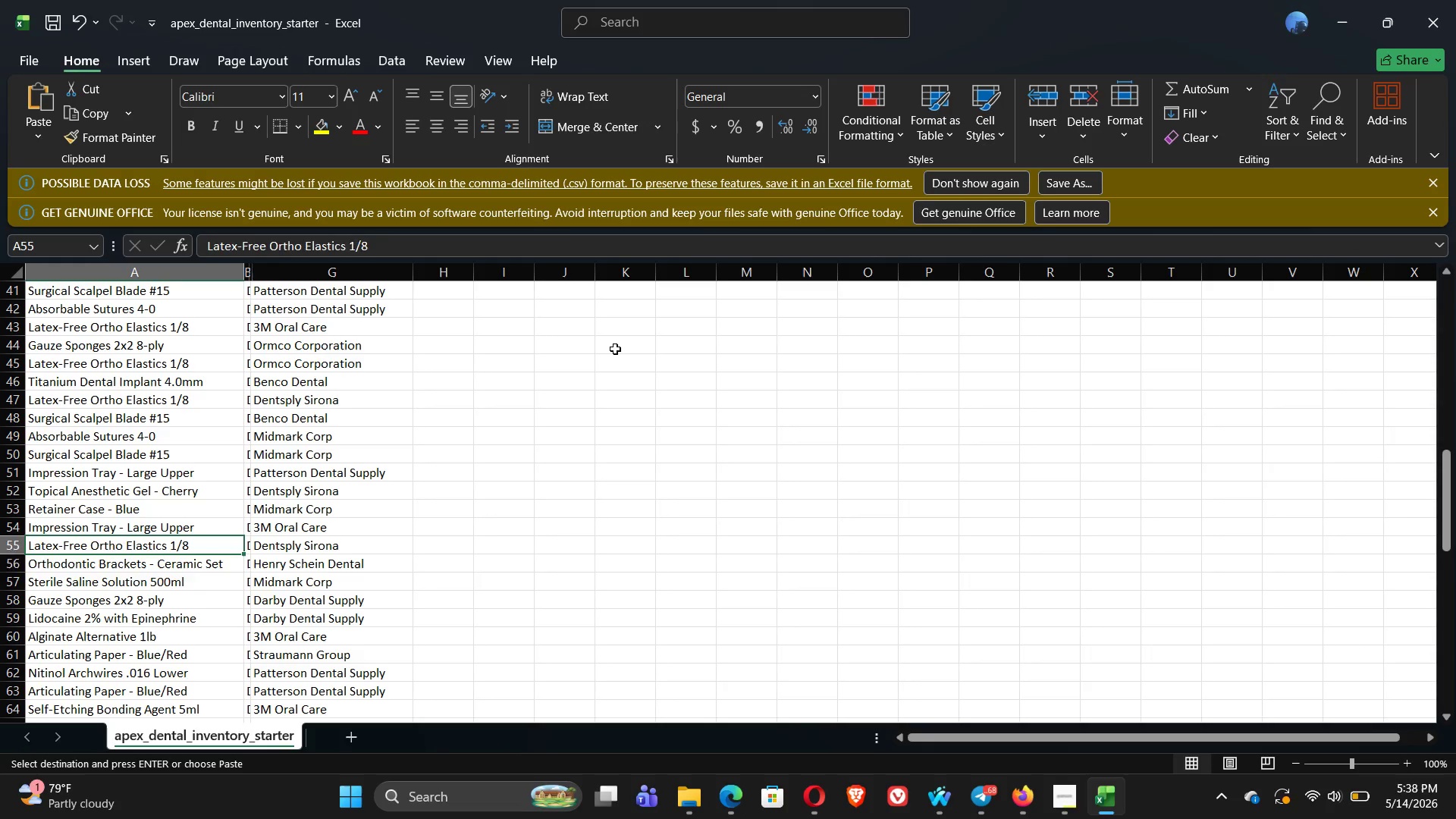 
key(ArrowDown)
 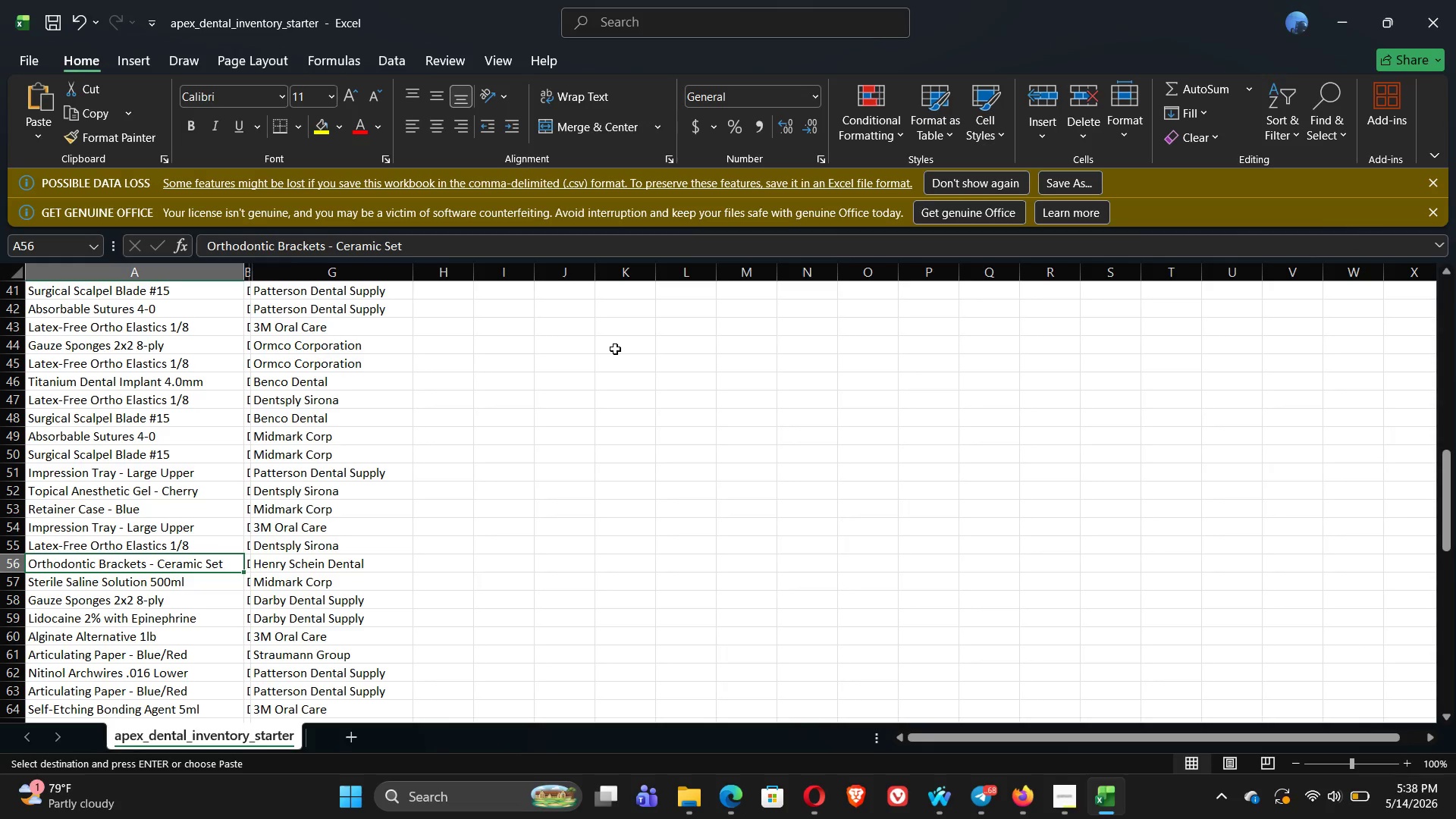 
key(Alt+Tab)
 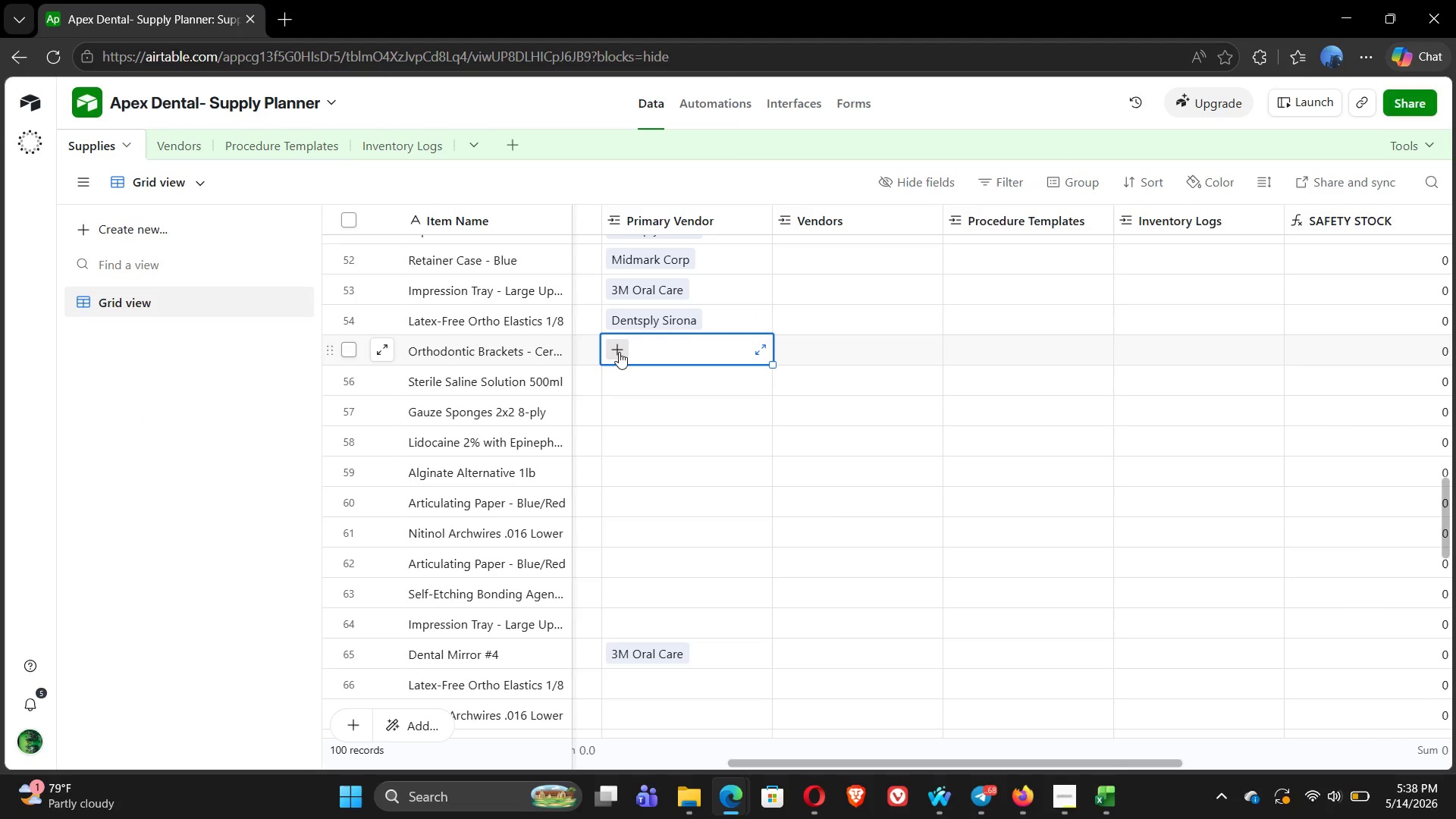 
left_click([618, 355])
 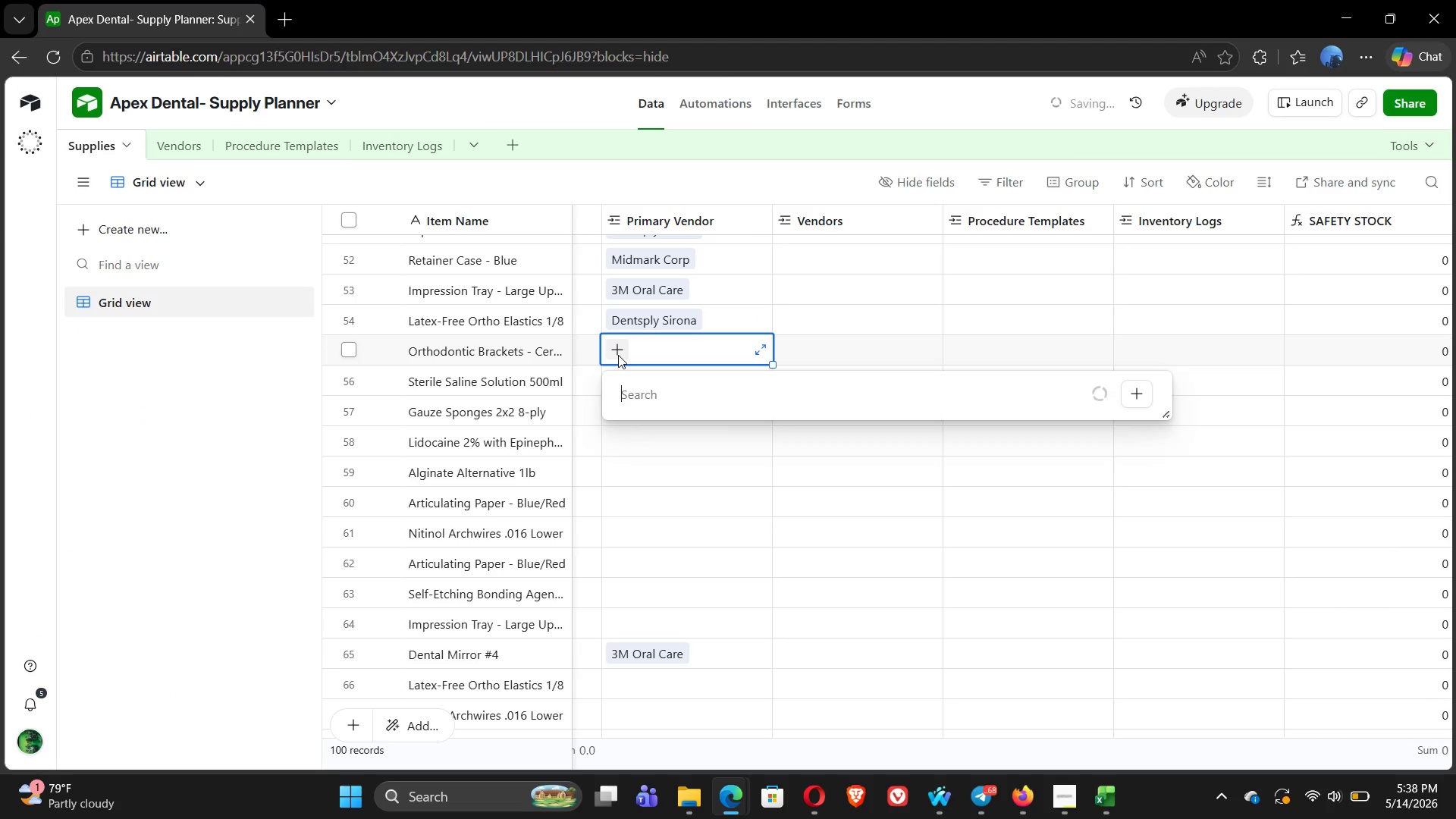 
key(H)
 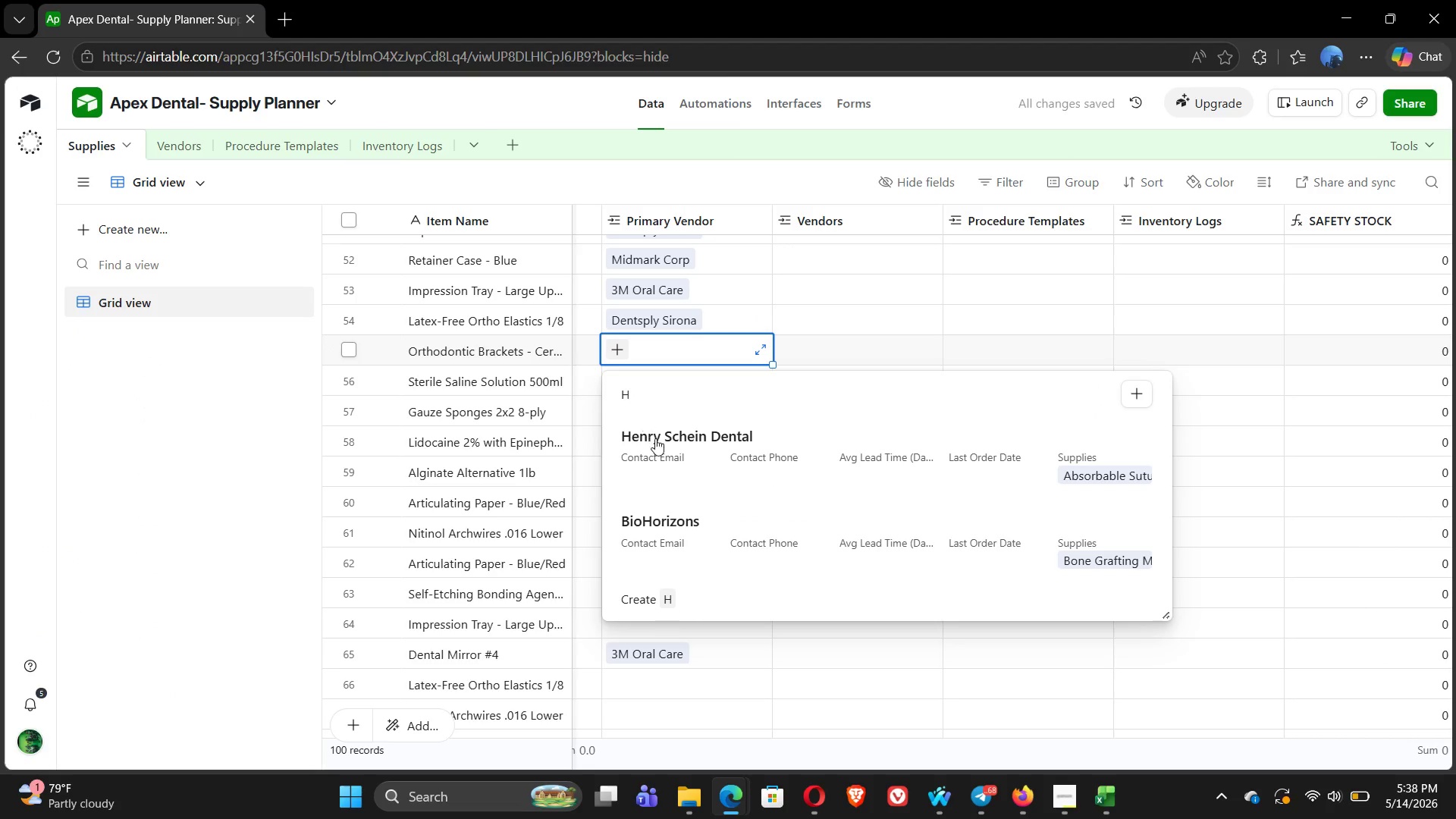 
left_click([661, 455])
 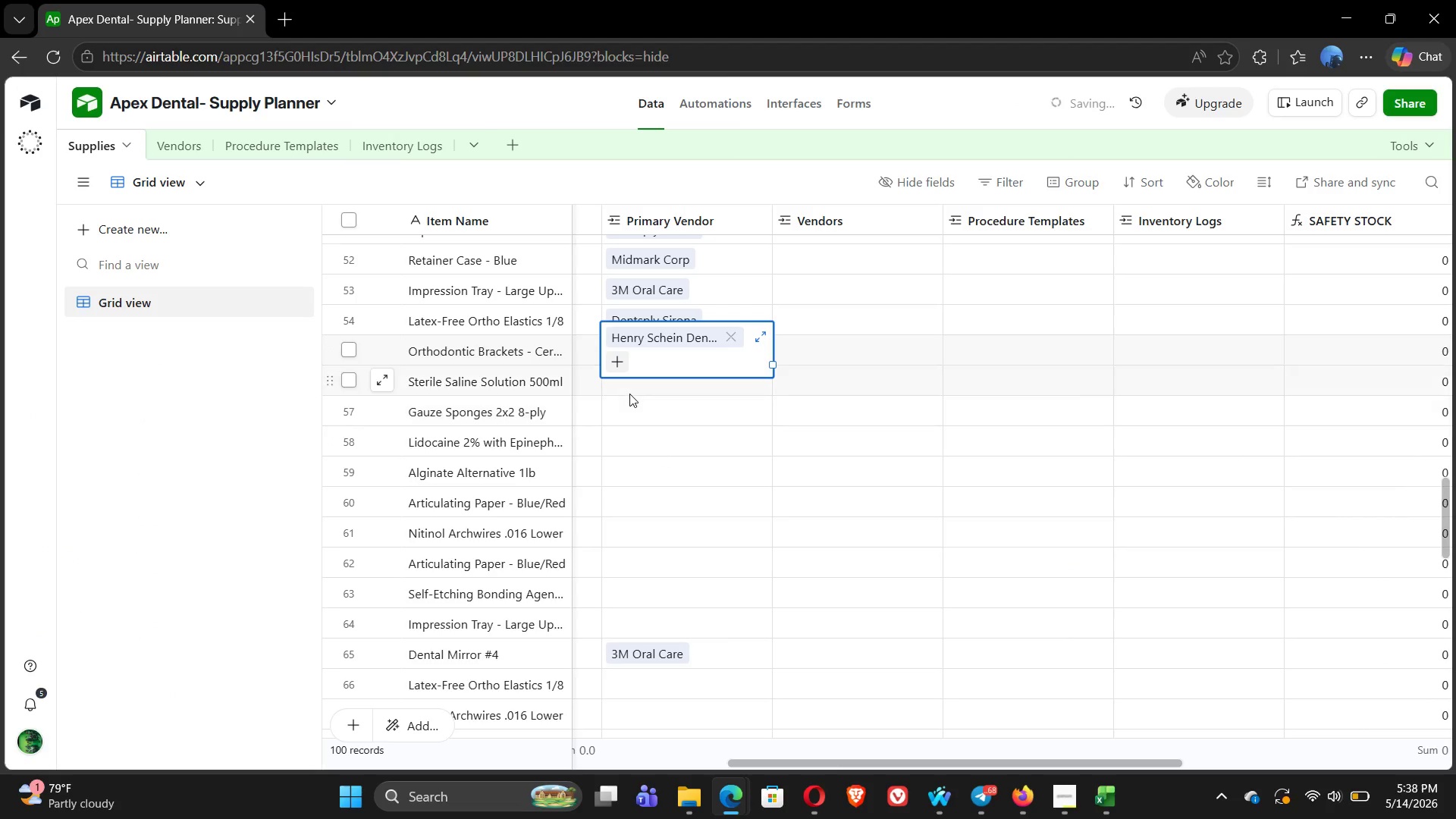 
left_click([629, 392])
 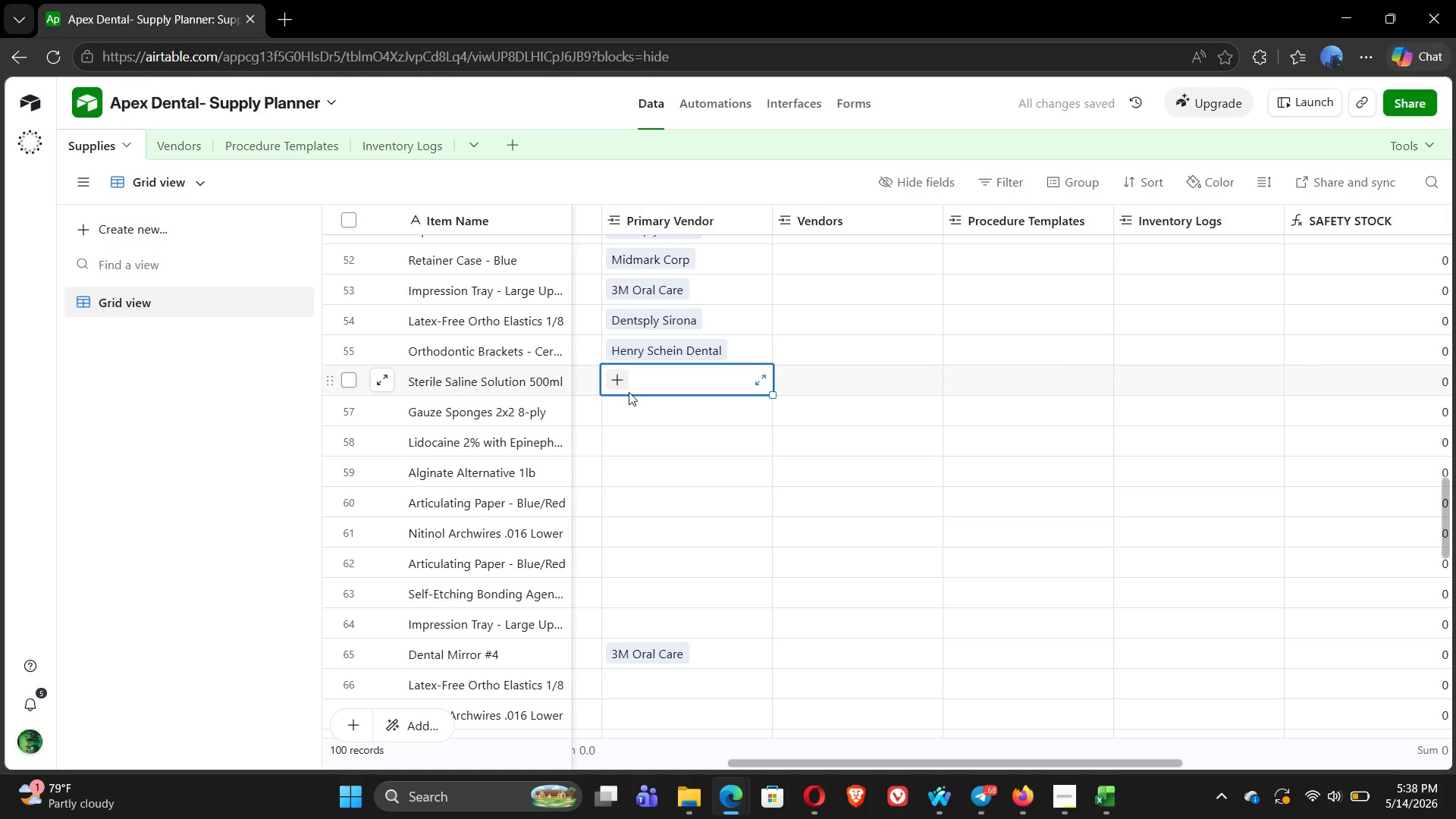 
key(Alt+Tab)
 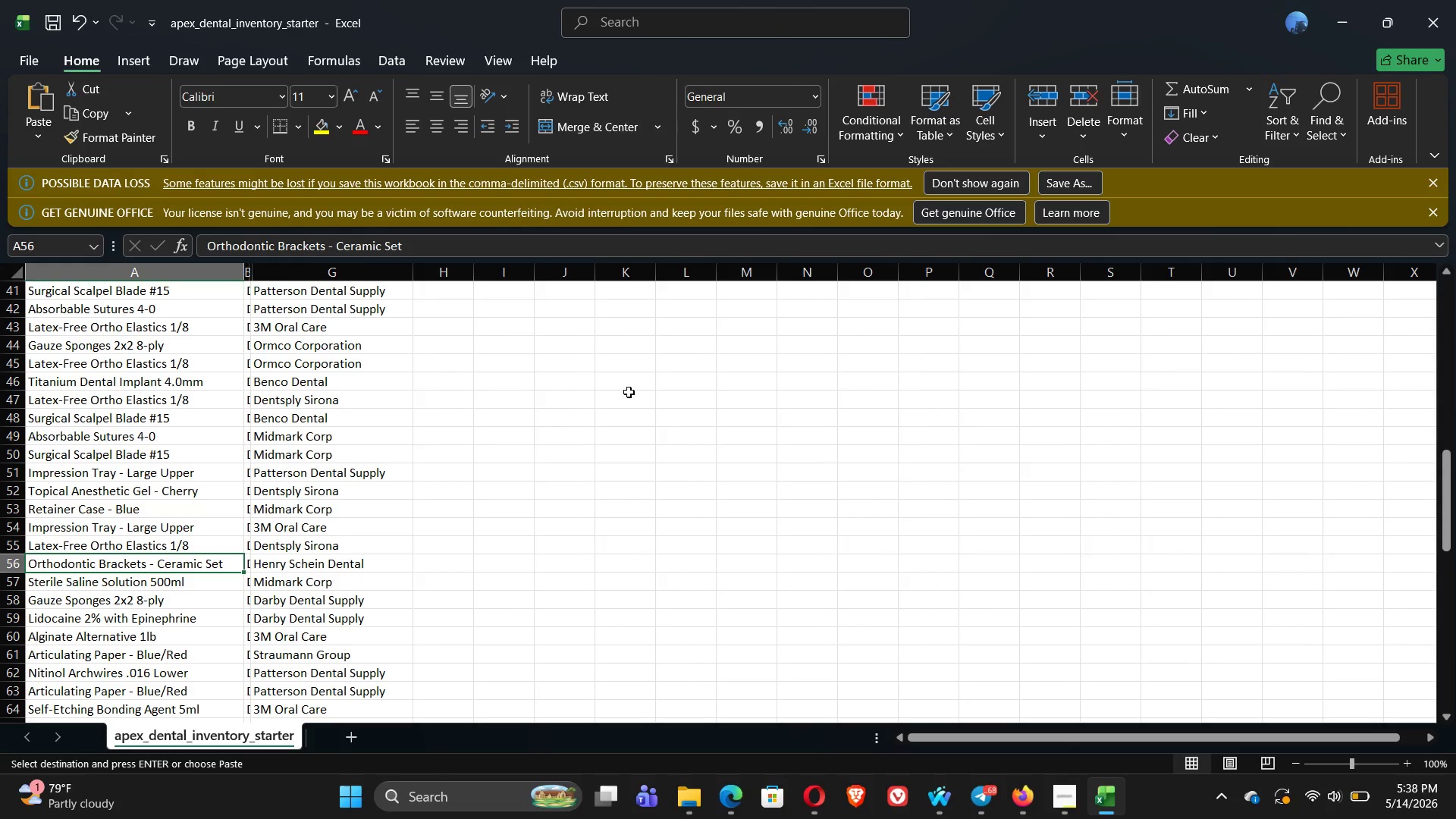 
key(Alt+Tab)
 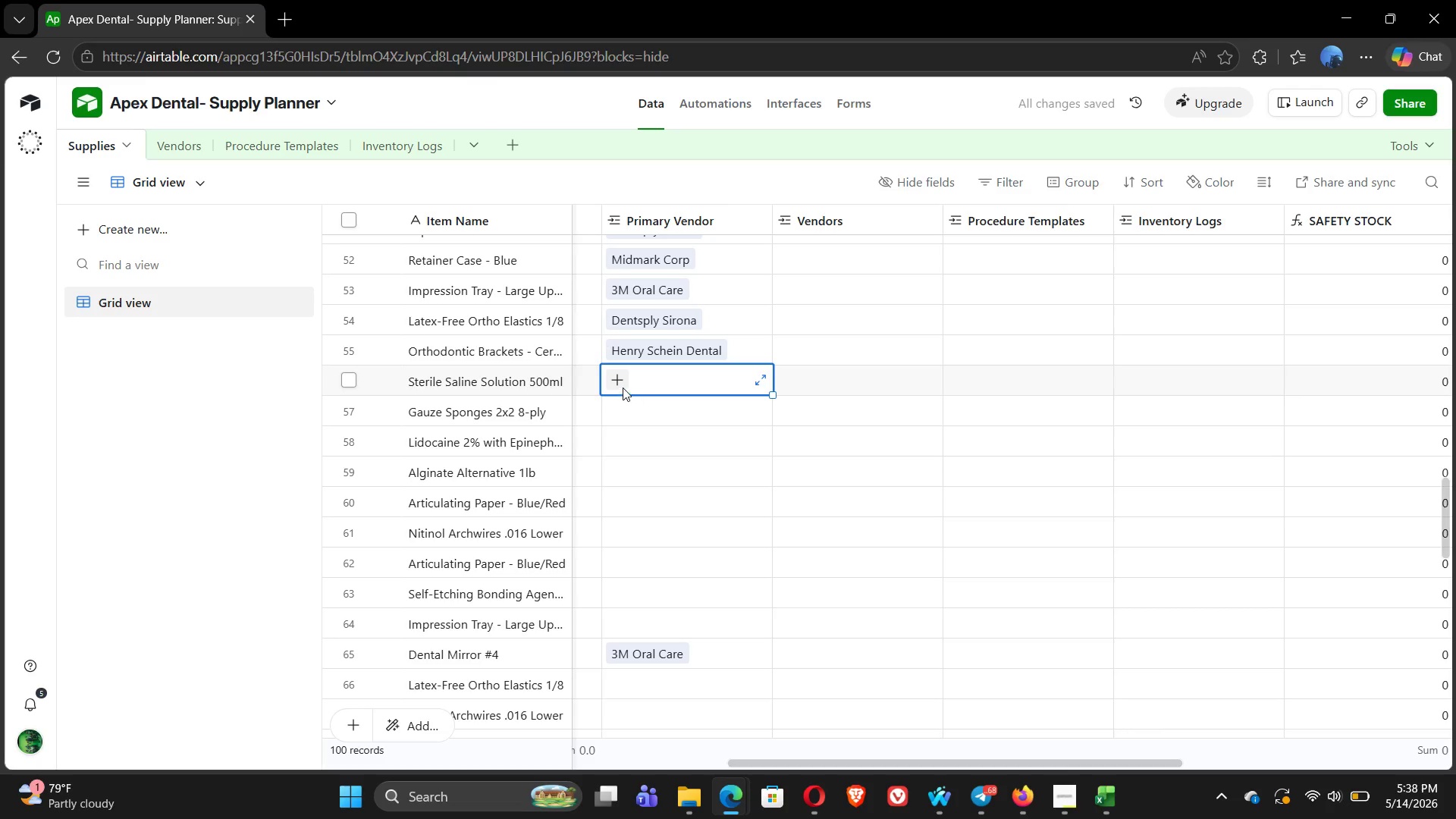 
left_click([622, 384])
 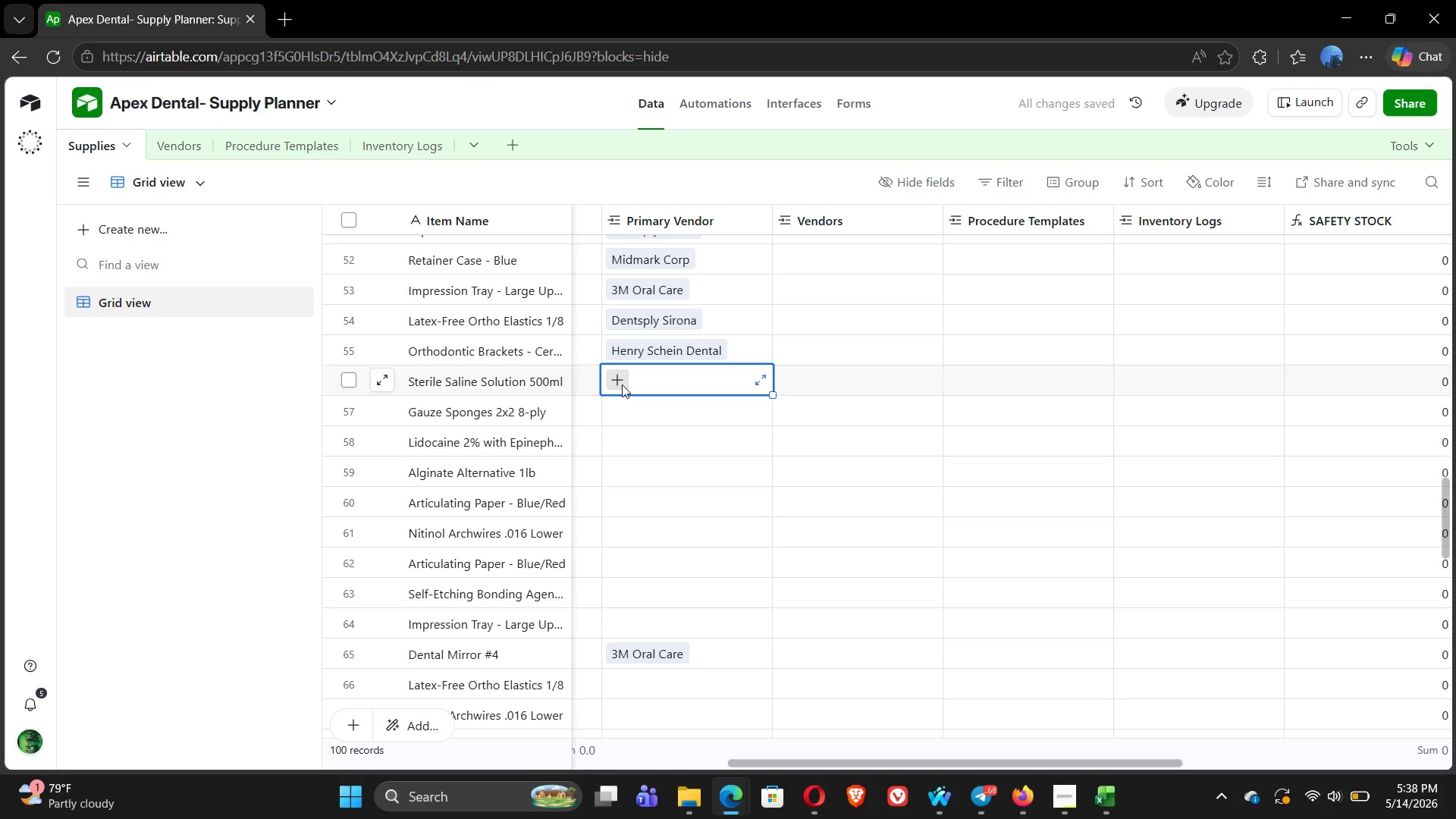 
type(MI)
 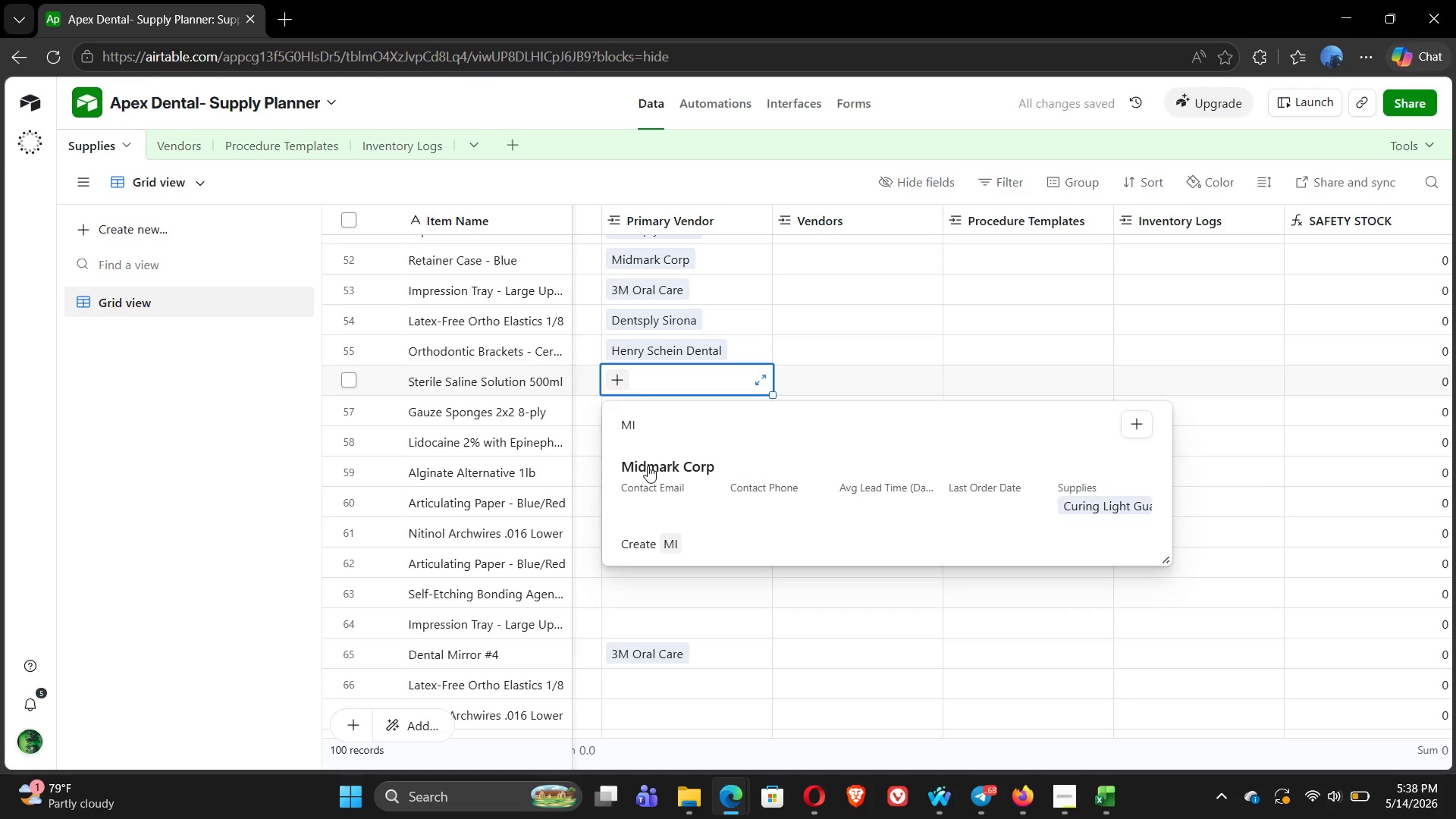 
left_click([649, 470])
 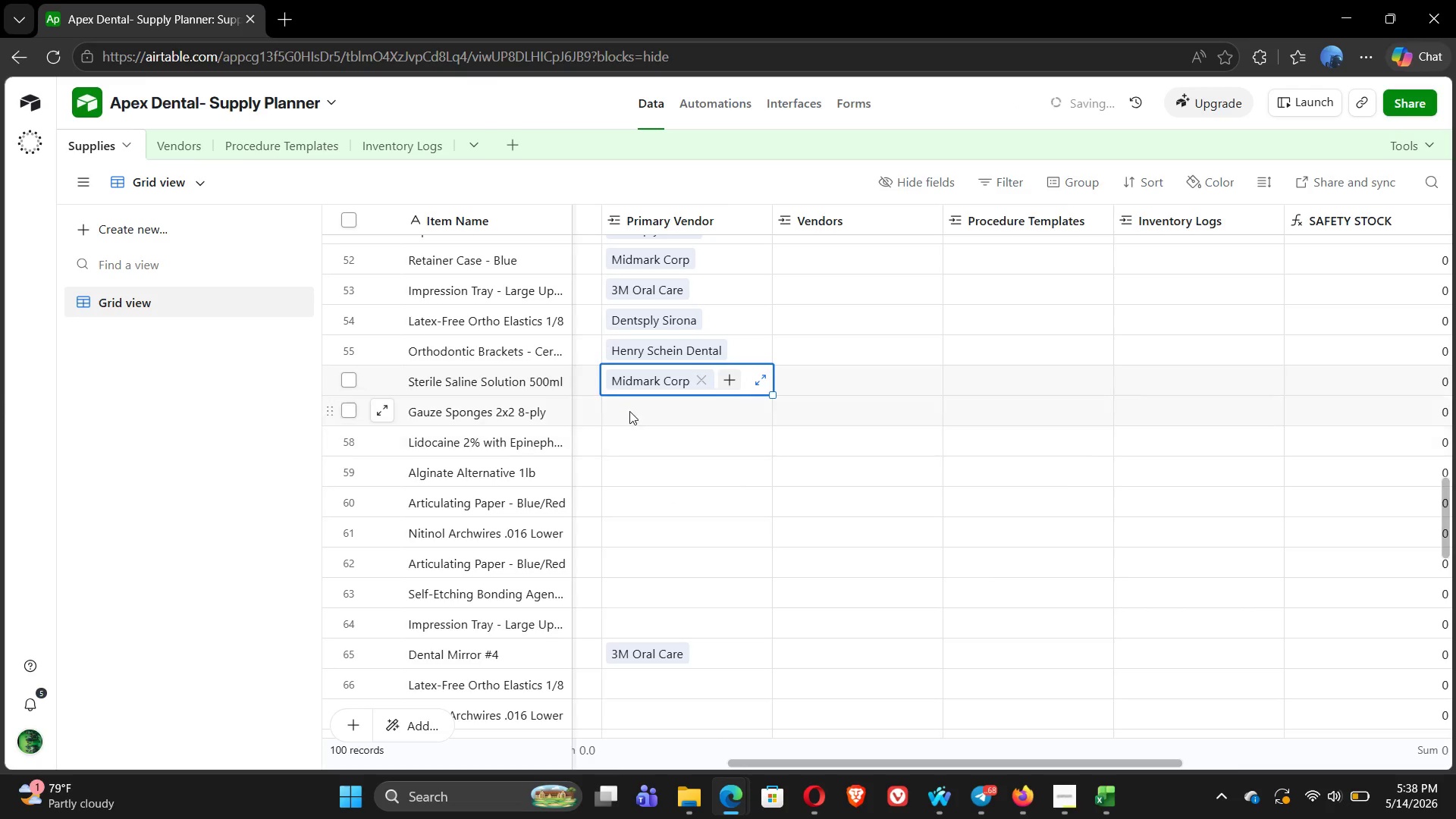 
left_click([623, 409])
 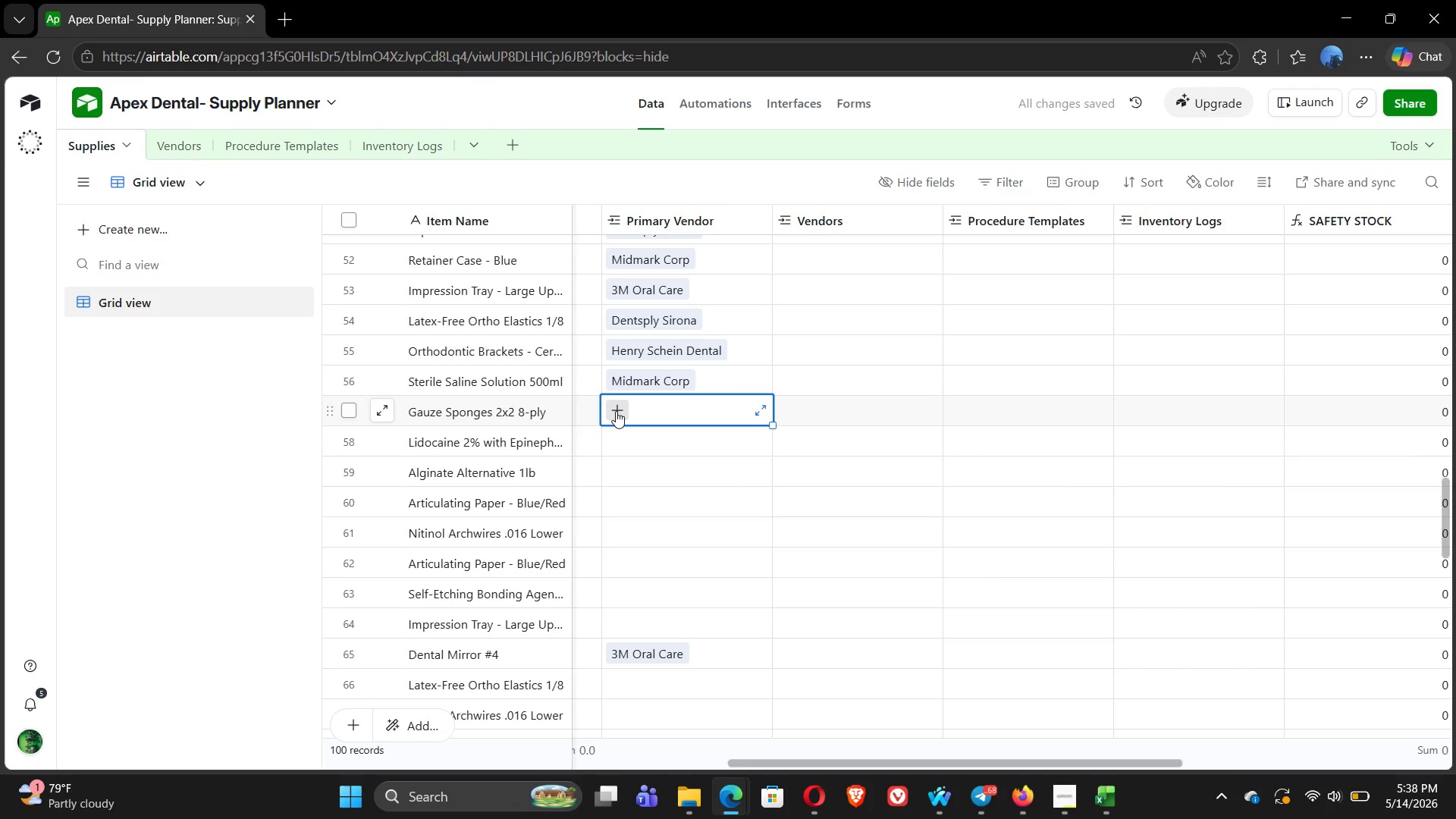 
left_click([616, 411])
 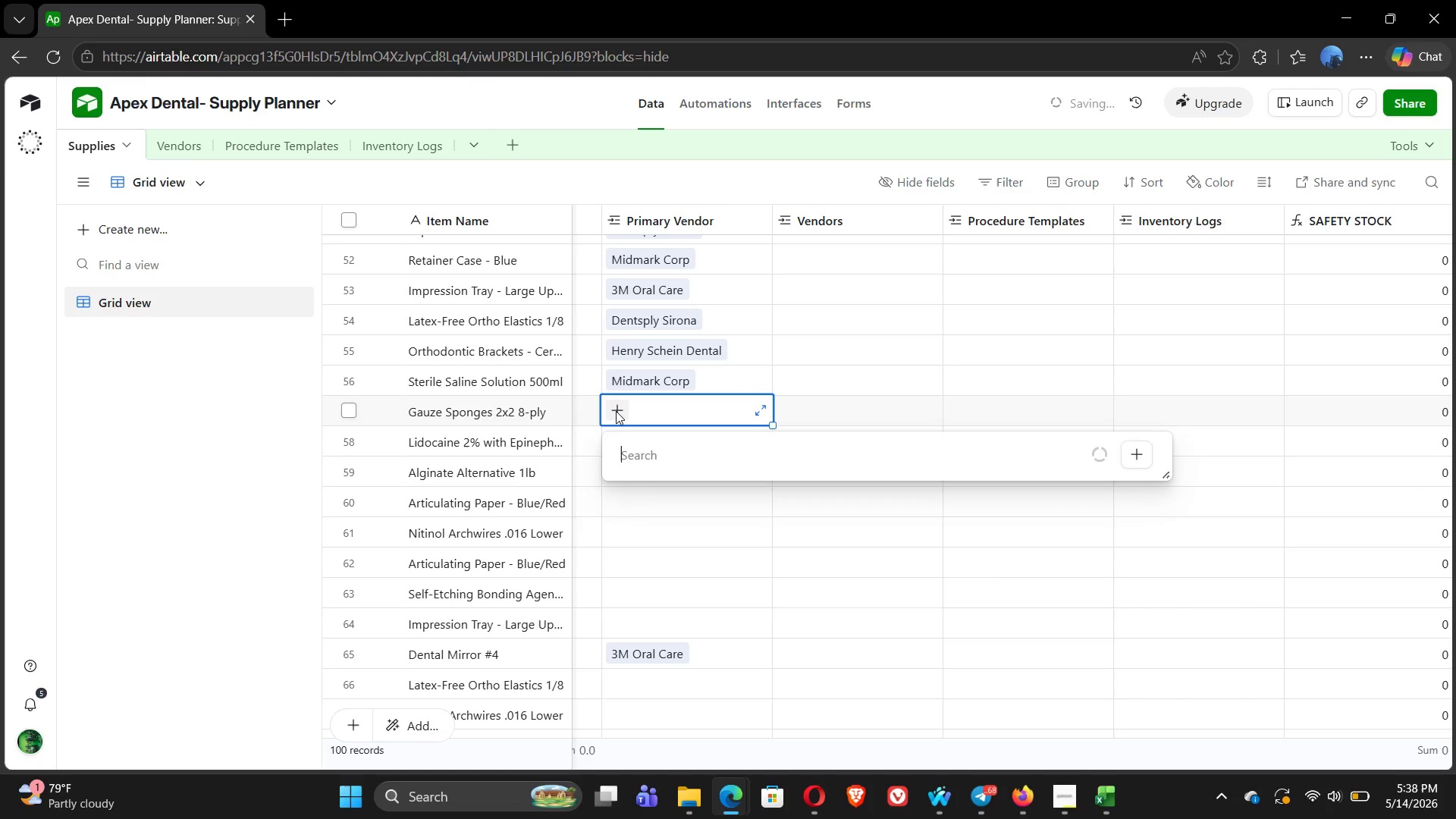 
key(Alt+Tab)
 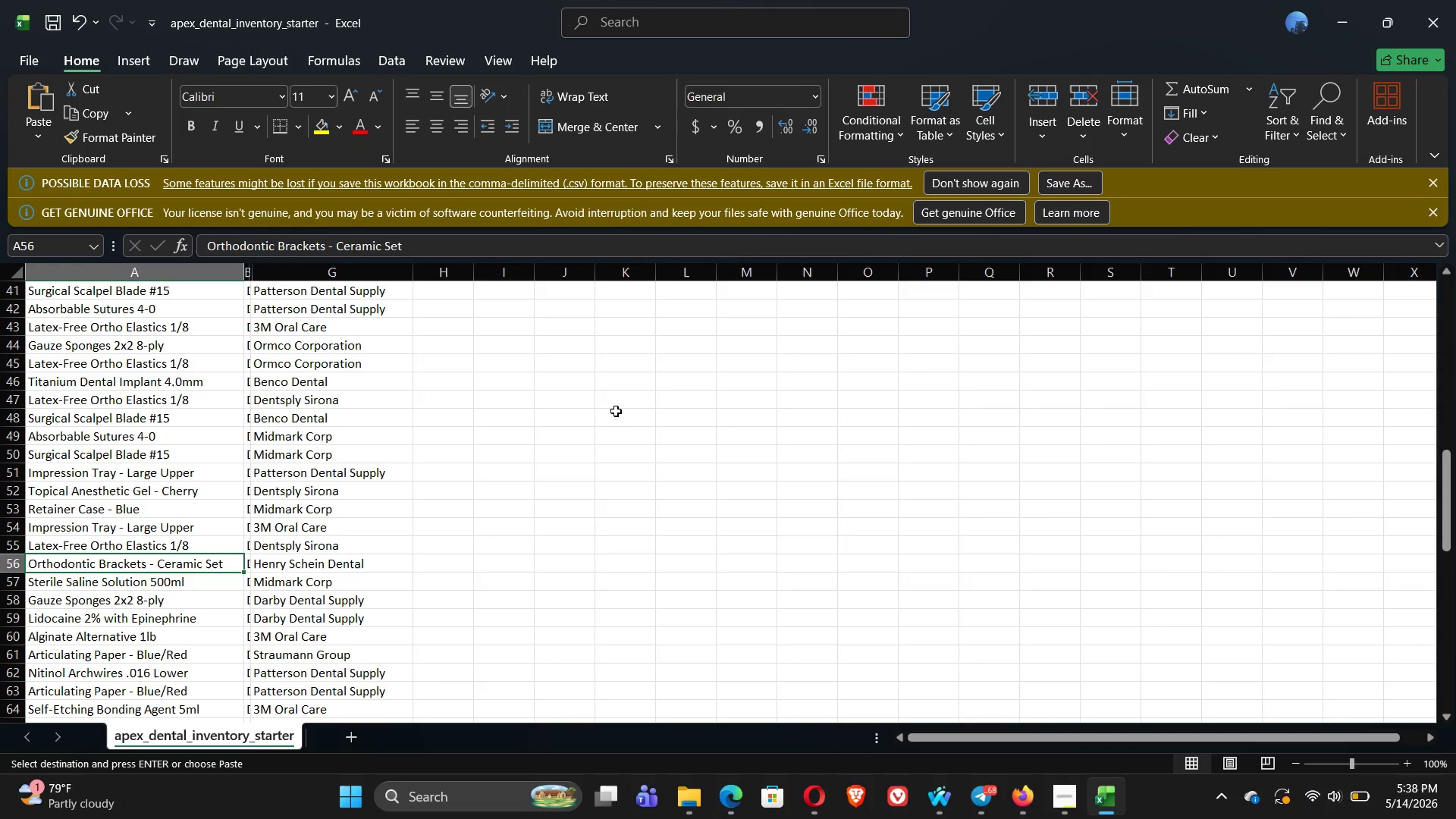 
key(ArrowDown)
 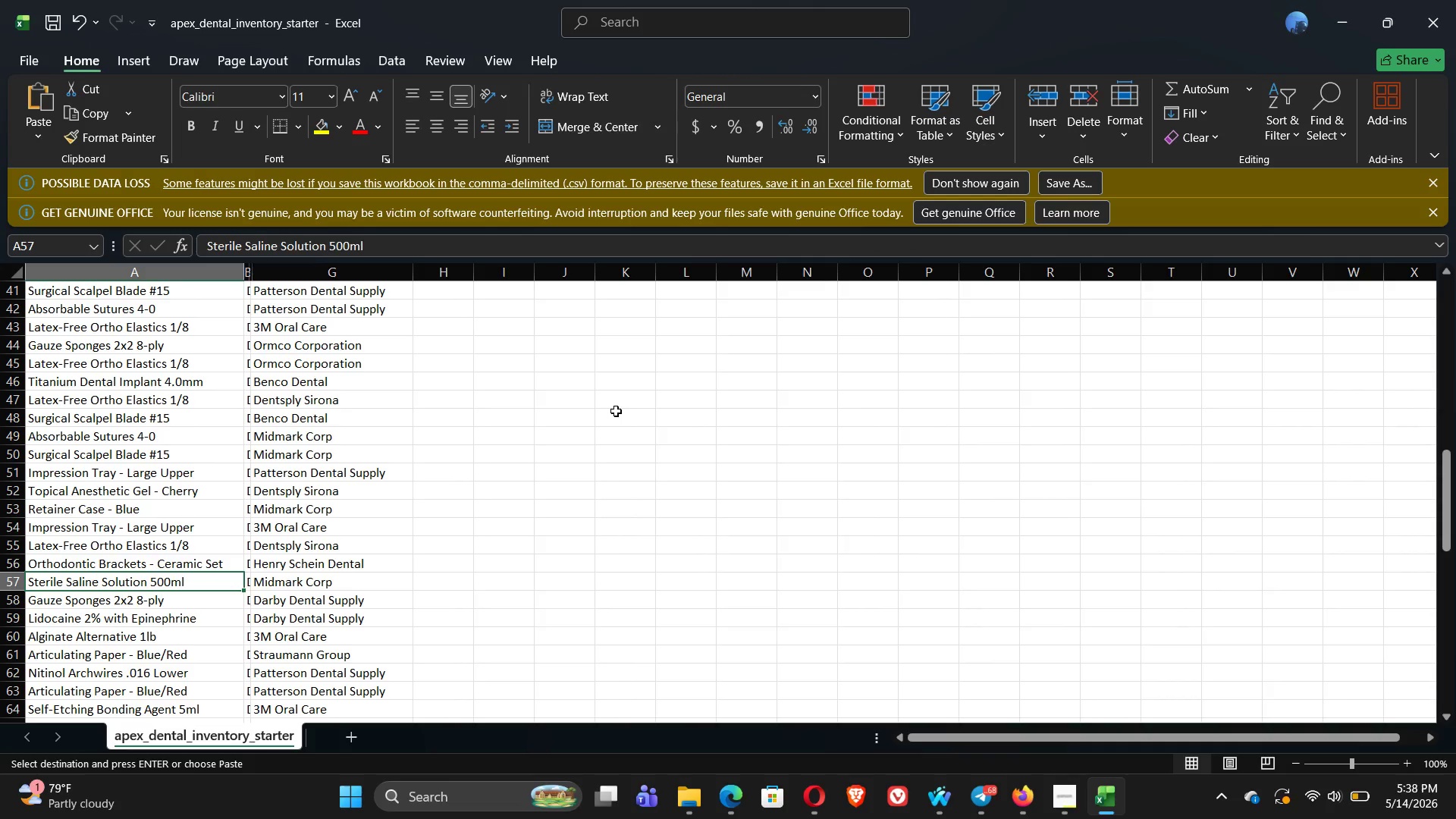 
key(ArrowDown)
 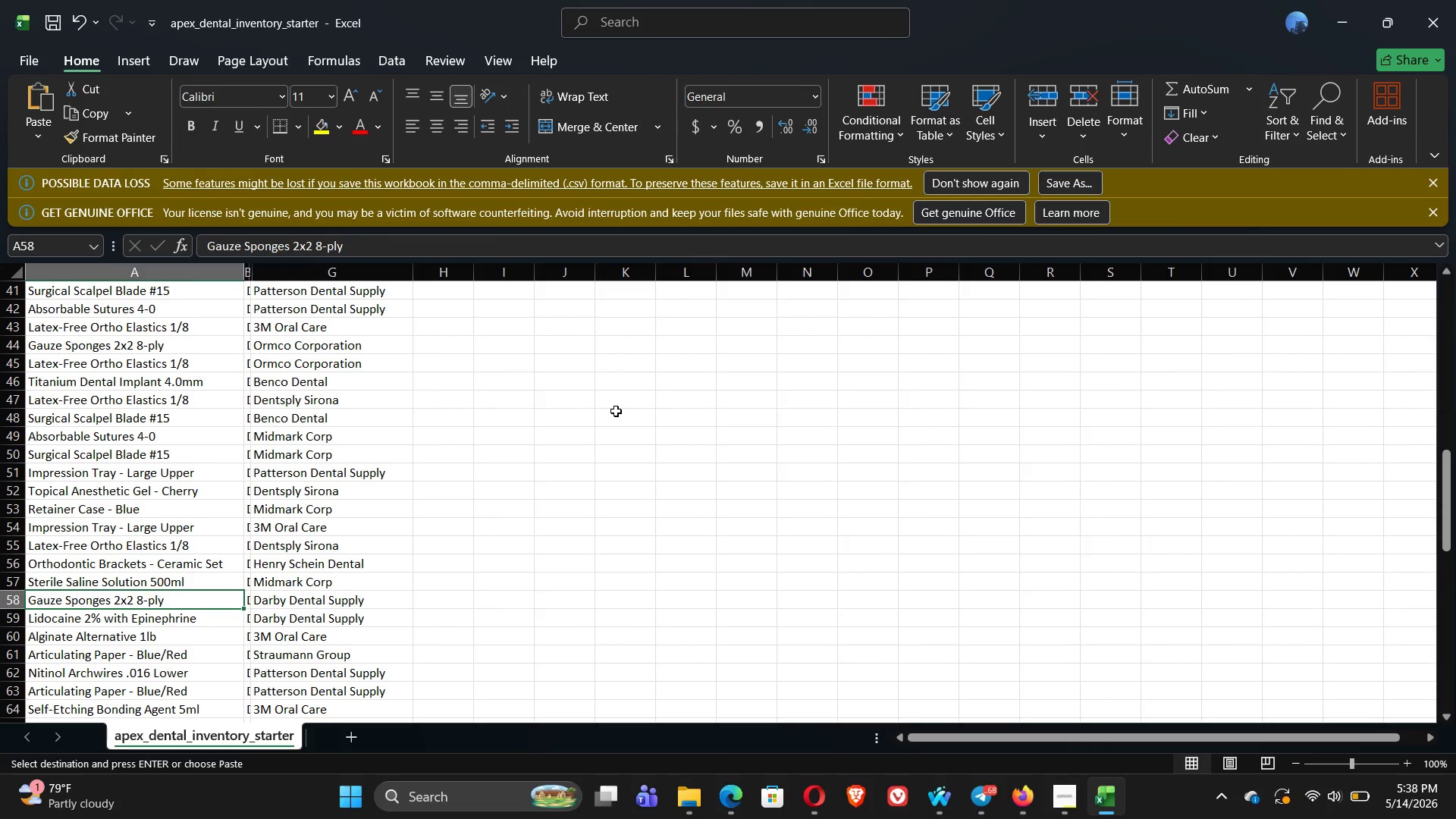 
hold_key(key=AltLeft, duration=0.41)
 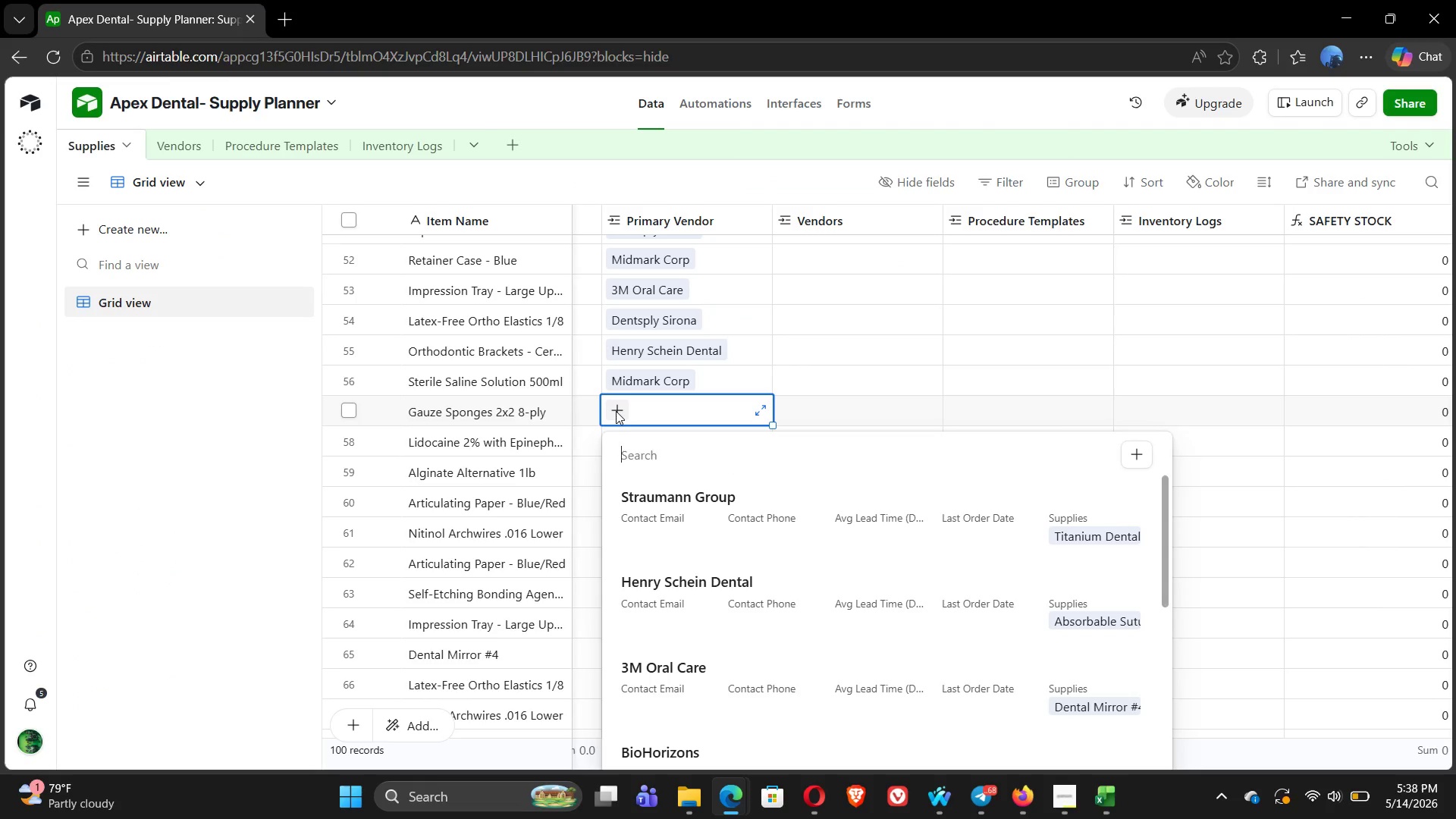 
key(Tab)
type(DA)
 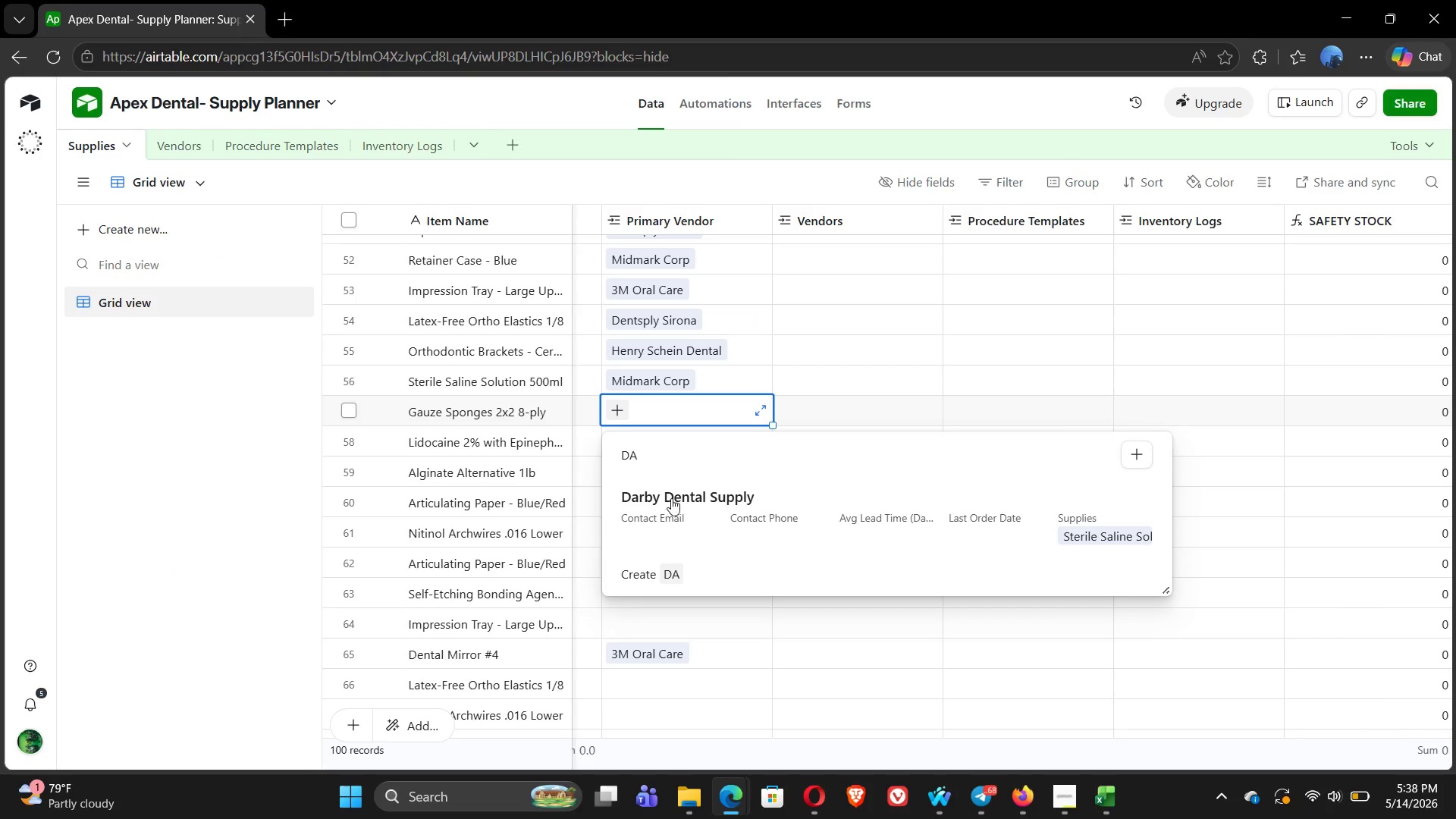 
left_click([673, 505])
 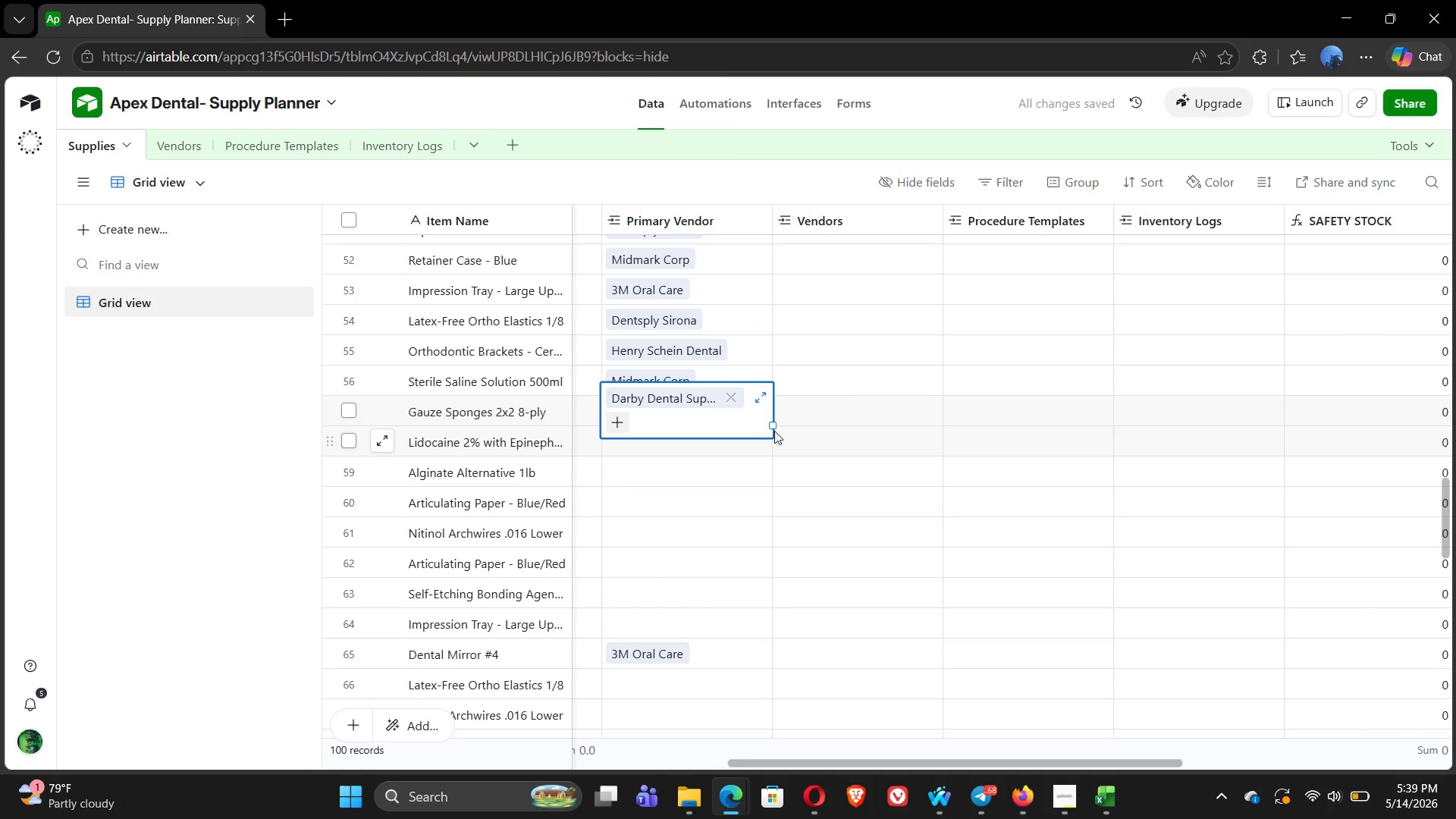 
left_click_drag(start_coordinate=[772, 423], to_coordinate=[772, 441])
 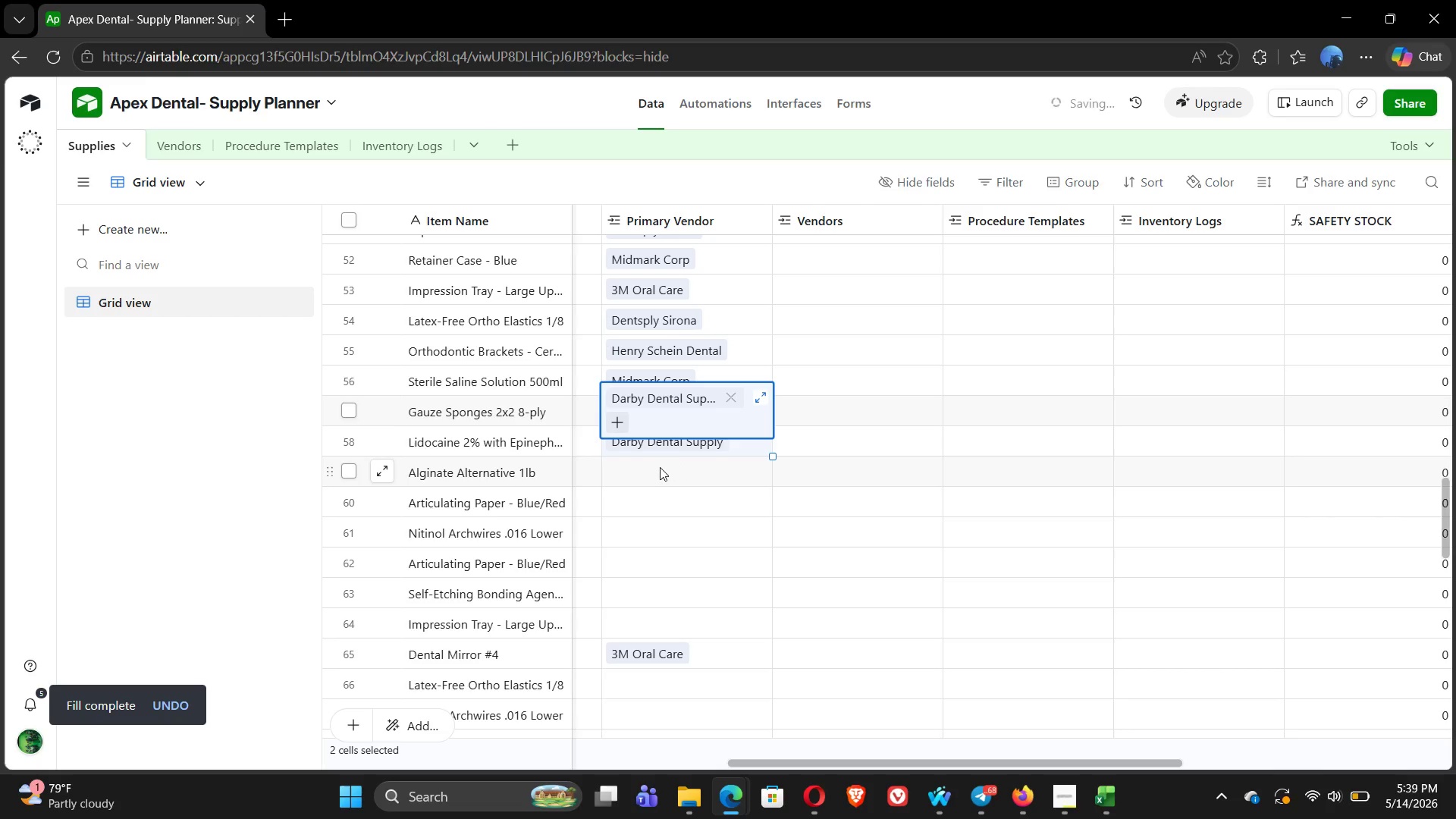 
left_click([657, 467])
 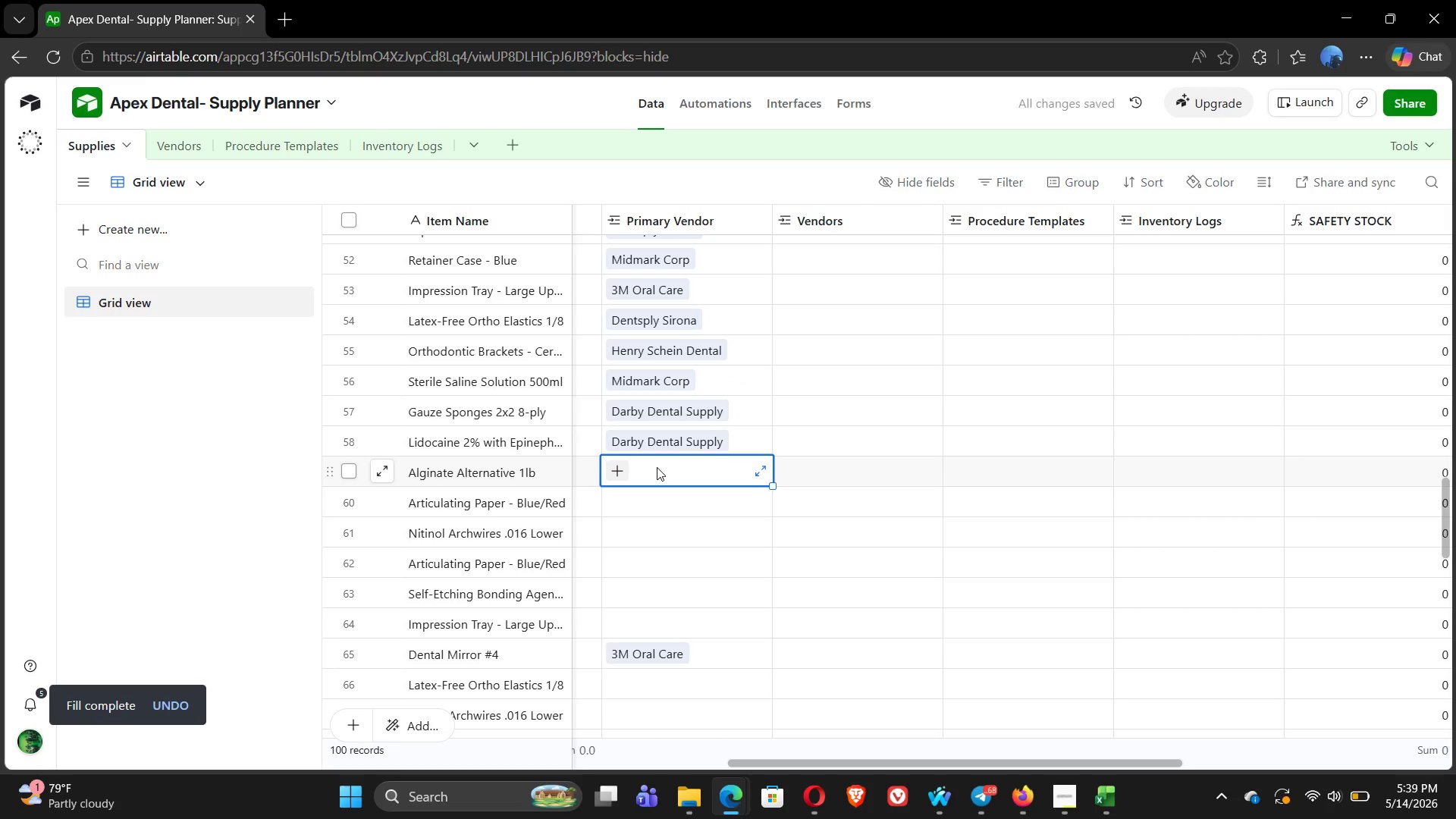 
key(Alt+Tab)
 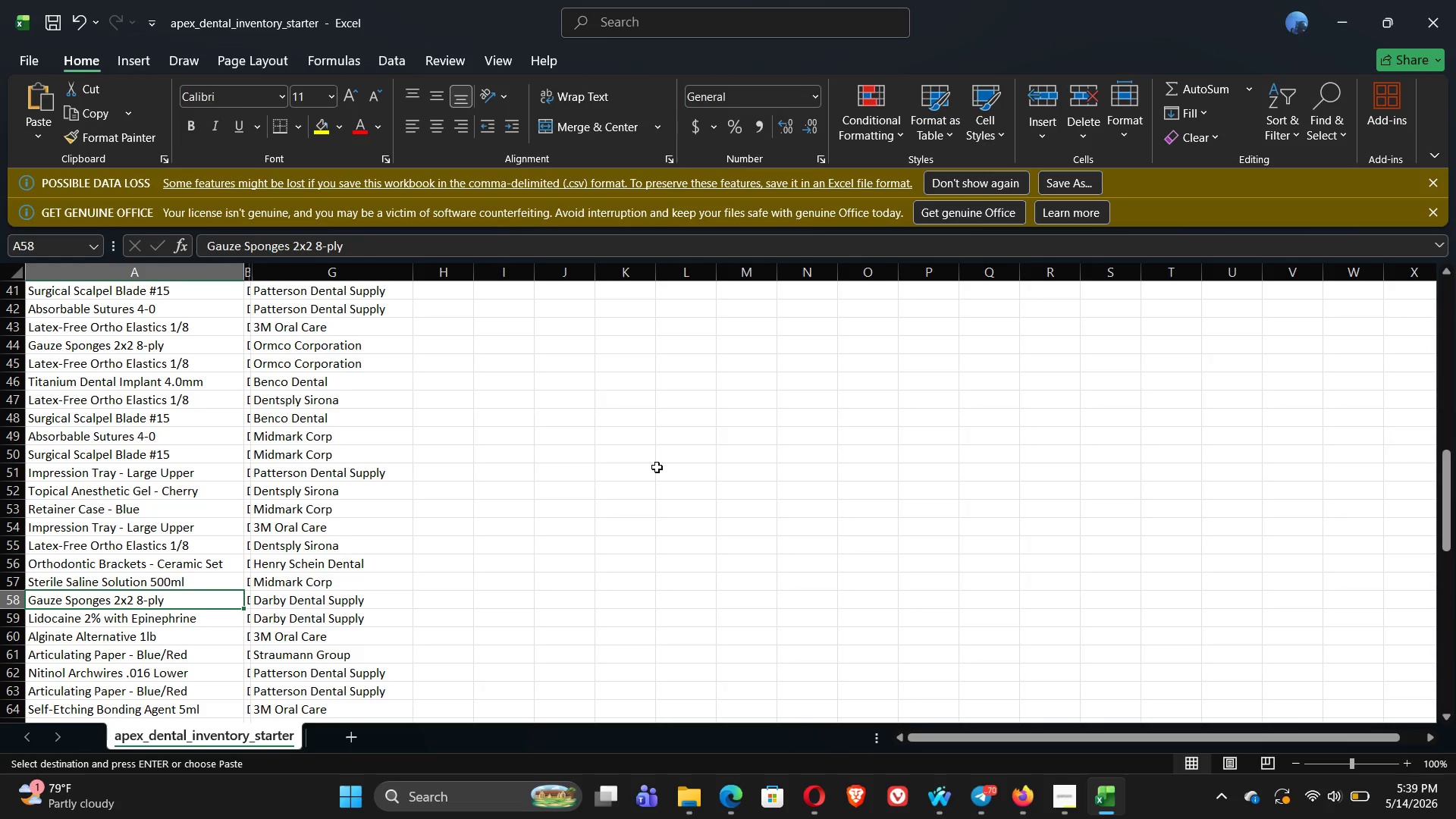 
key(ArrowDown)
 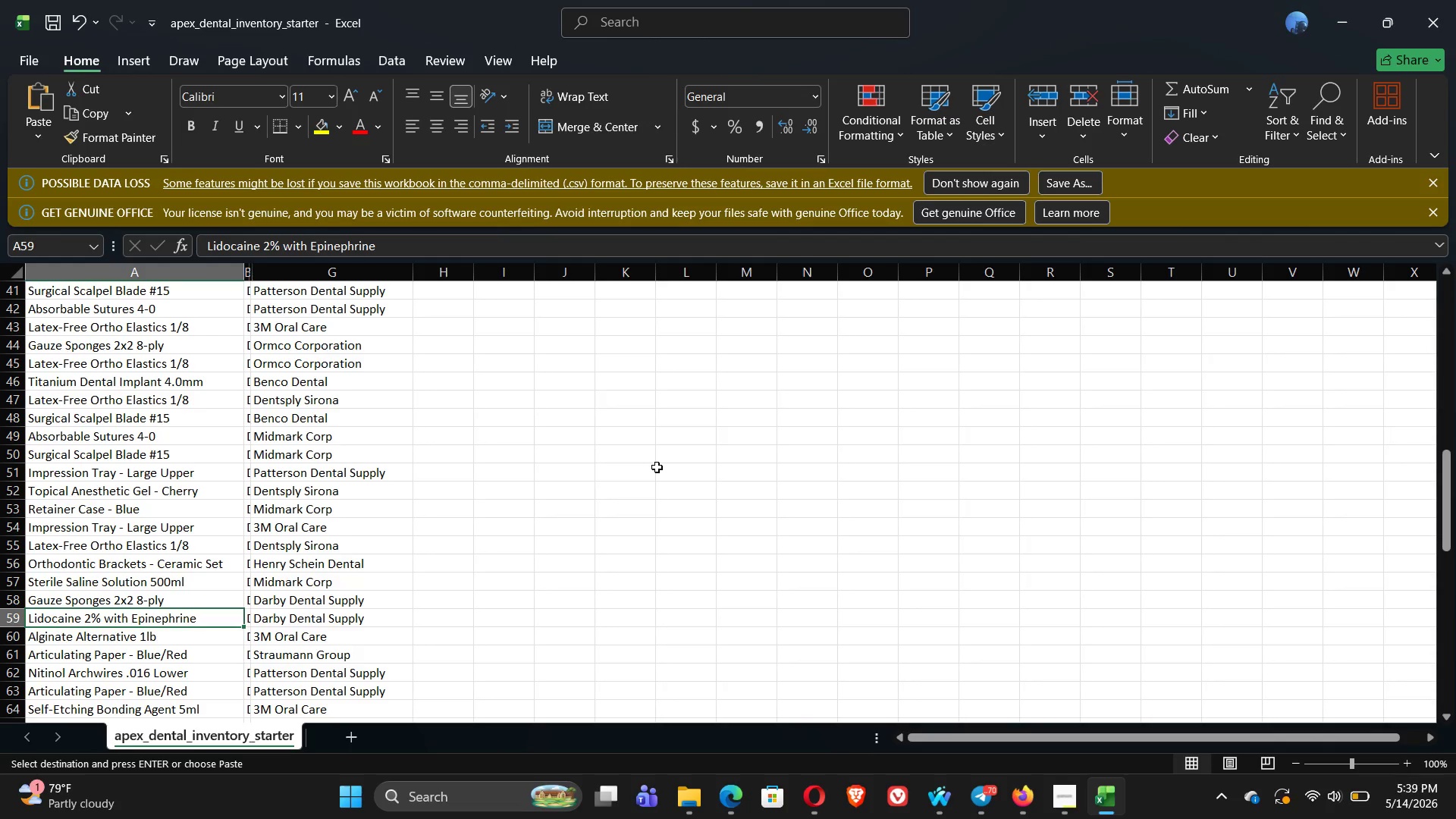 
key(ArrowDown)
 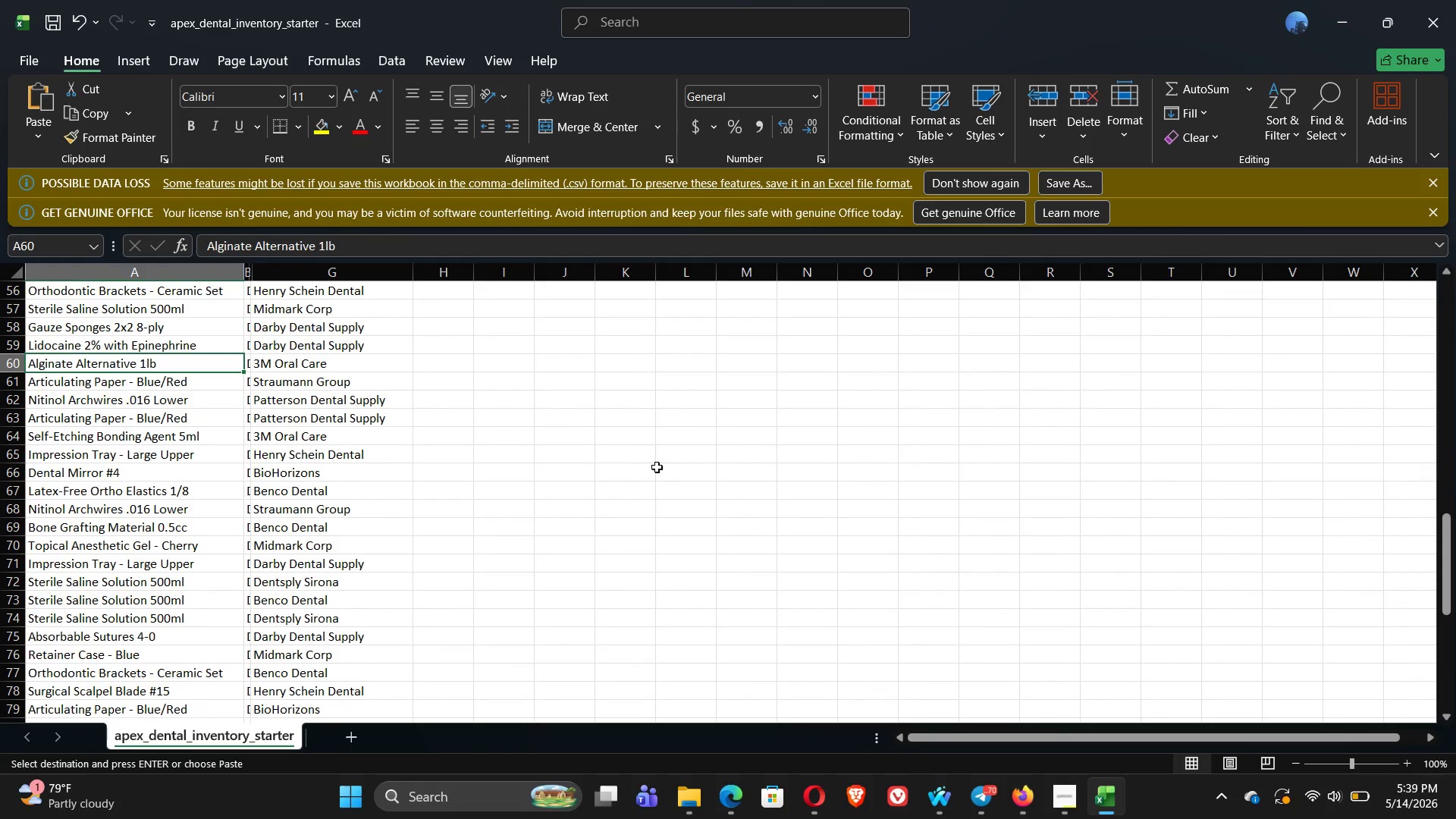 
wait(6.0)
 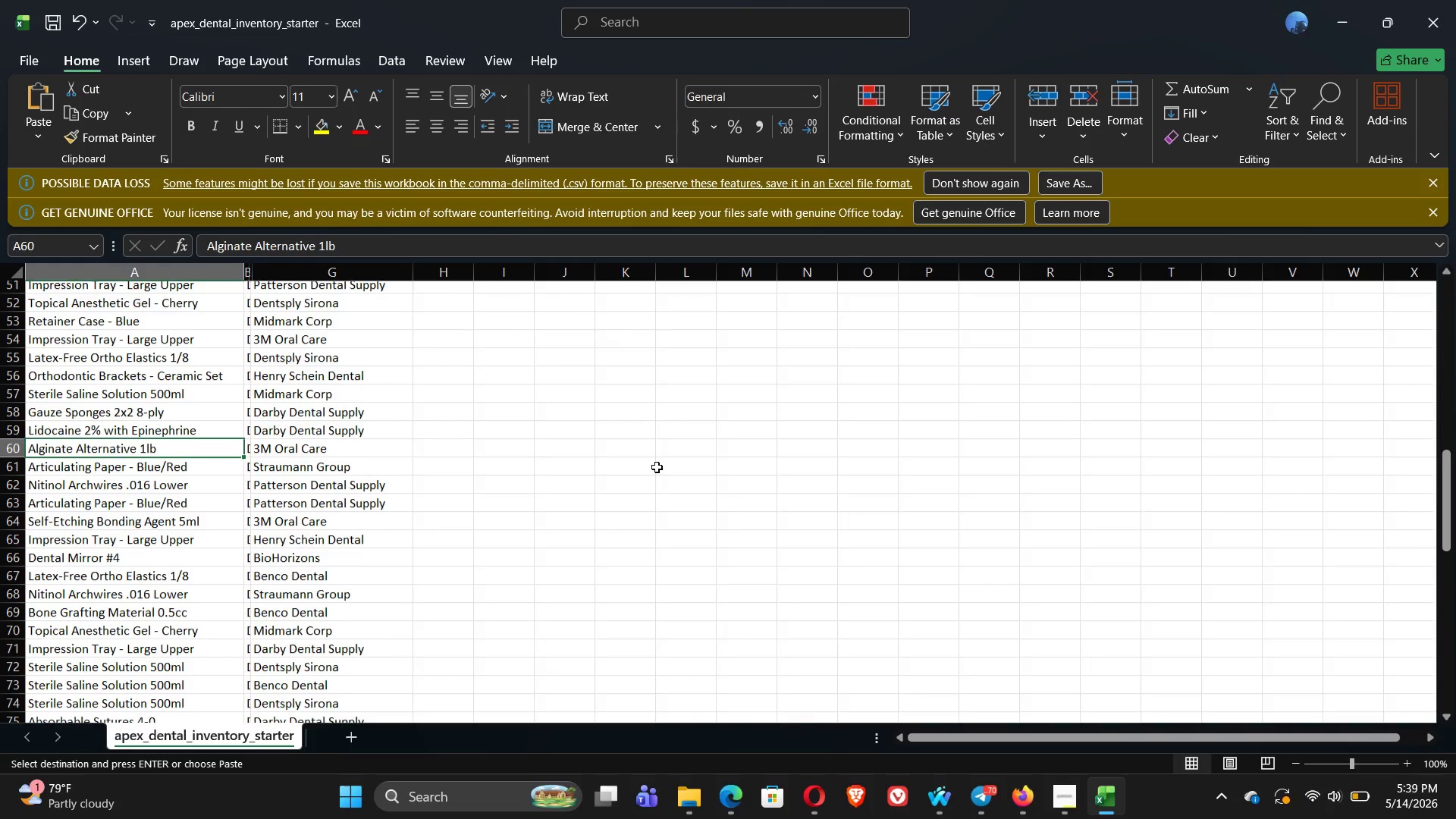 
key(Alt+Tab)
 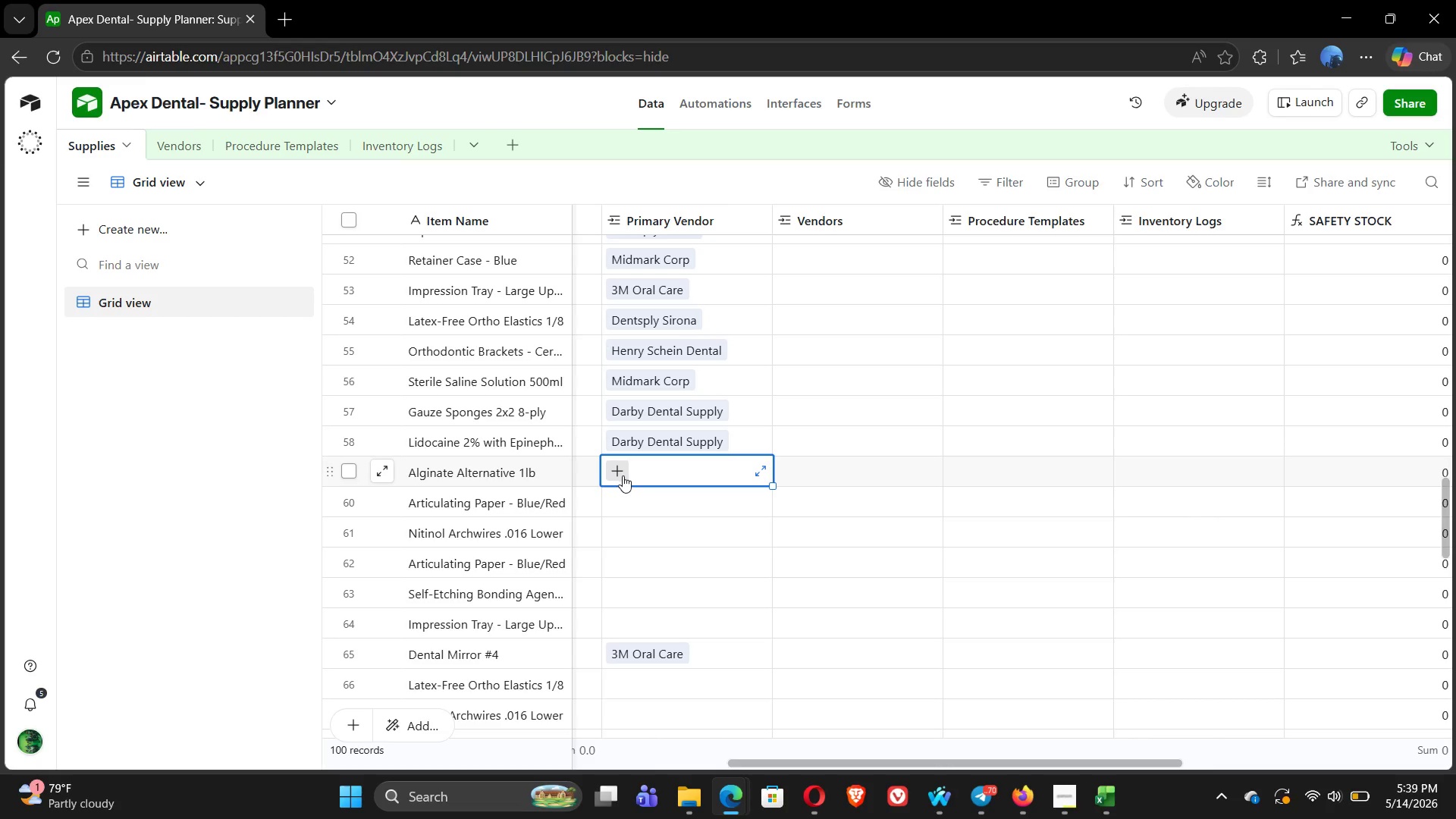 
left_click([623, 476])
 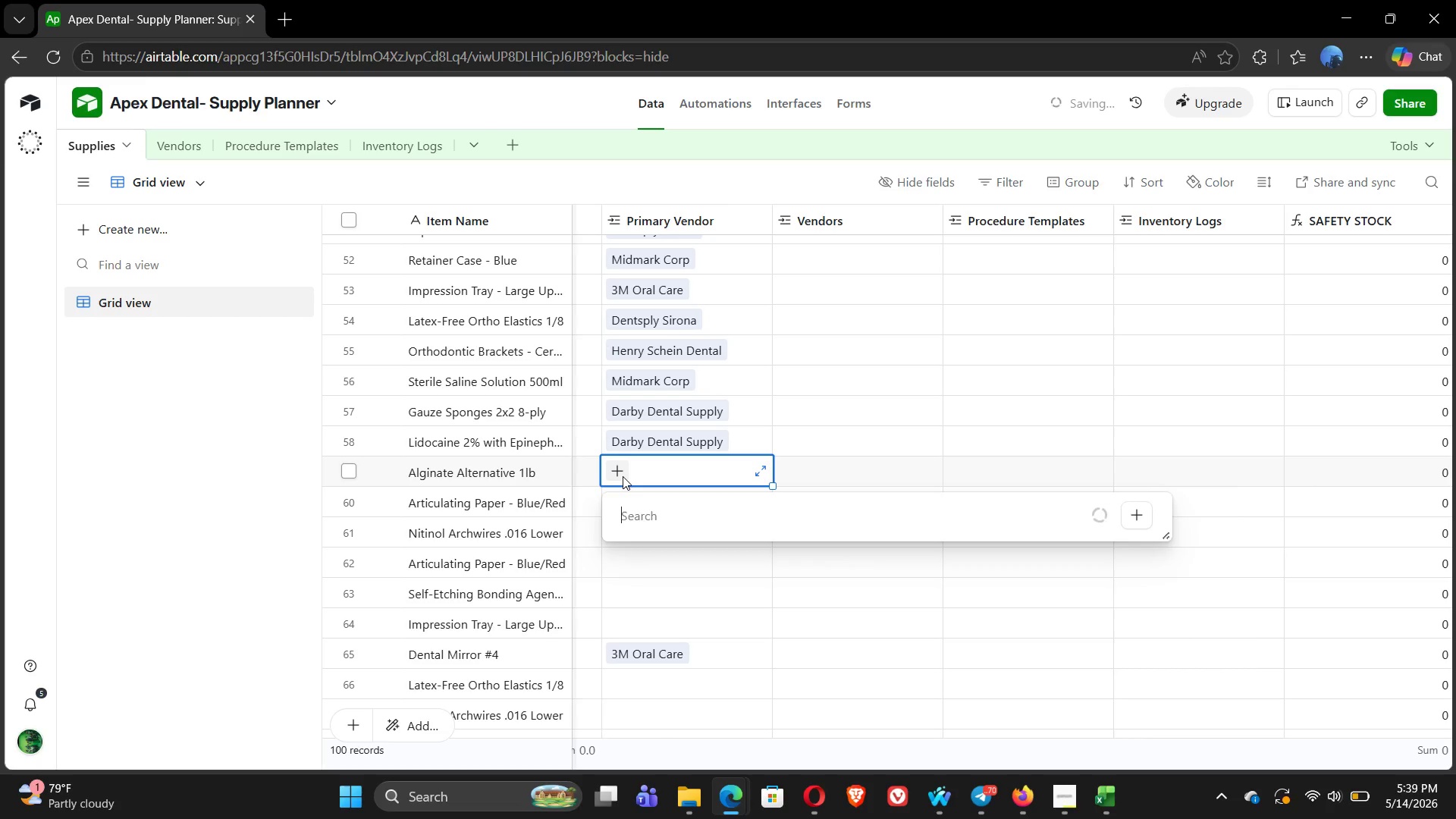 
key(3)
 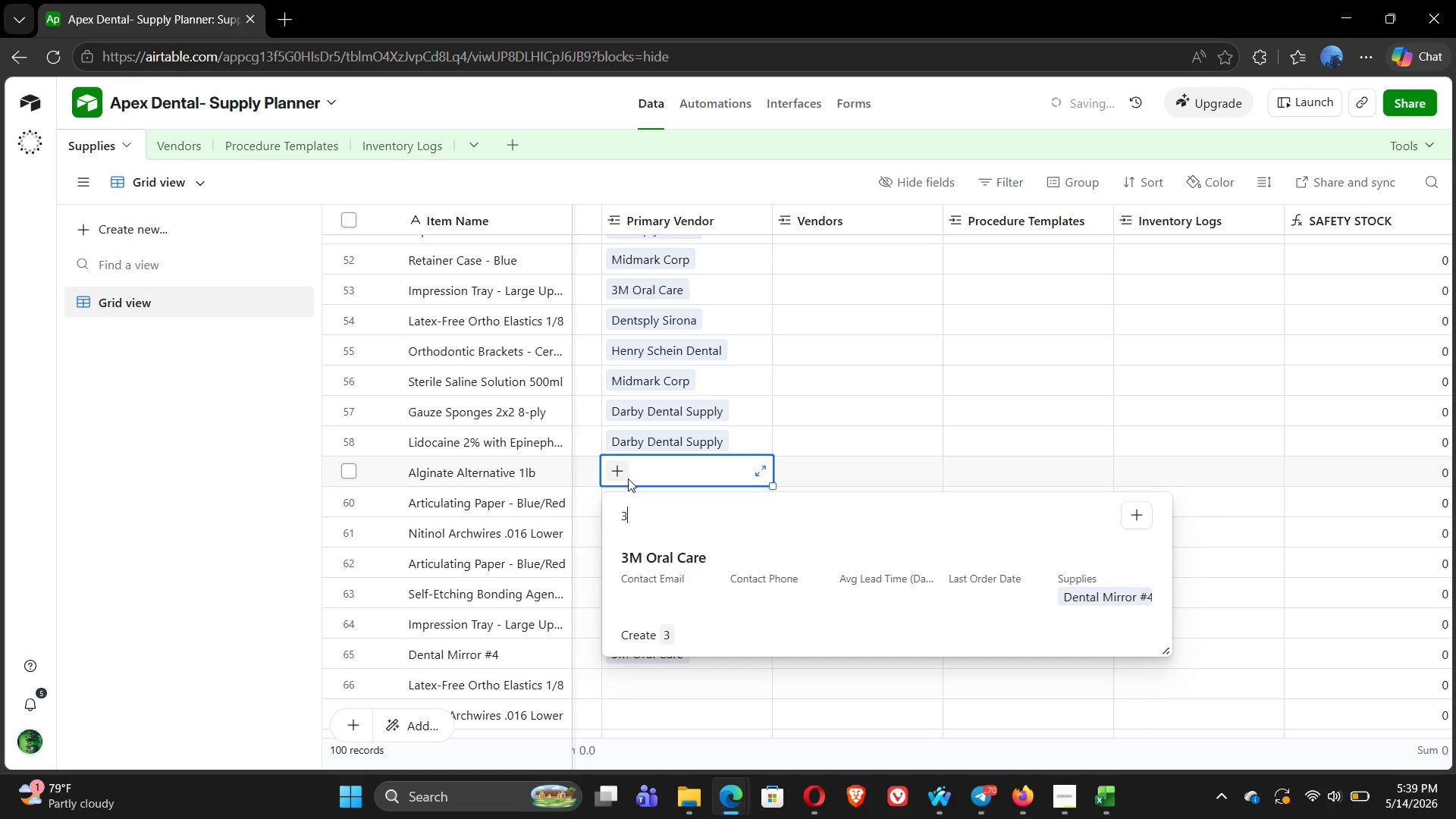 
left_click([668, 563])
 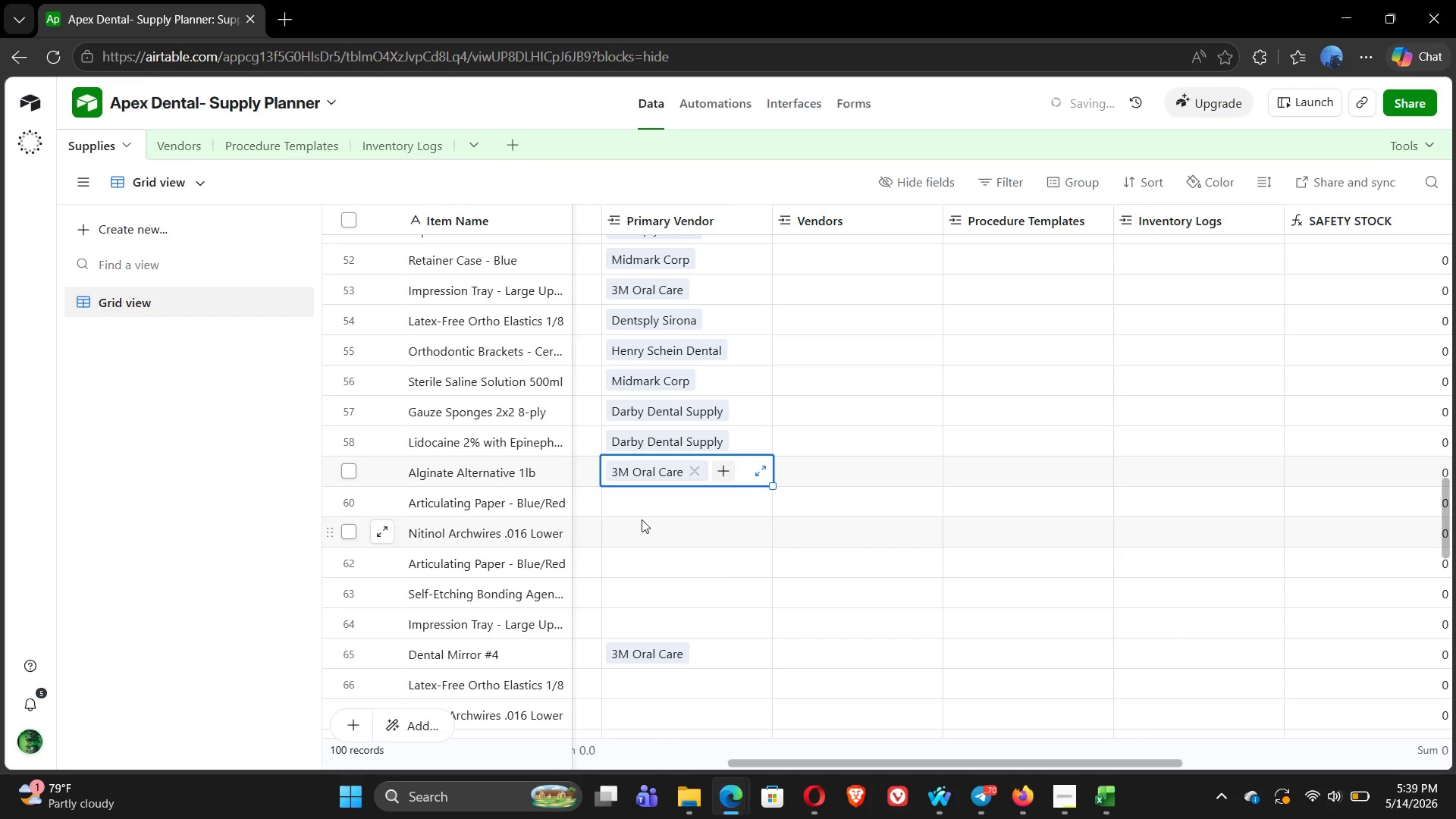 
left_click([637, 508])
 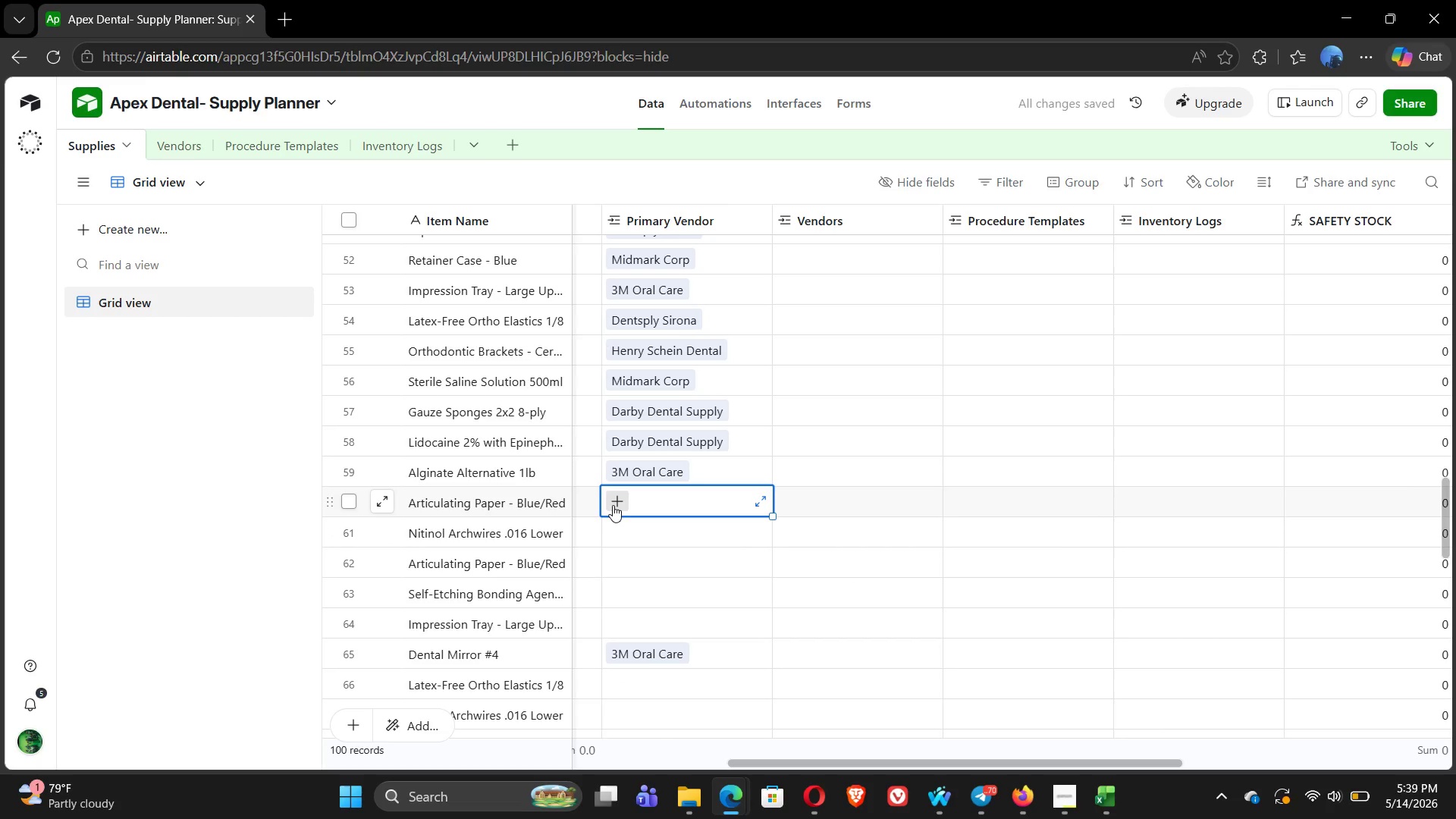 
key(Alt+Tab)
 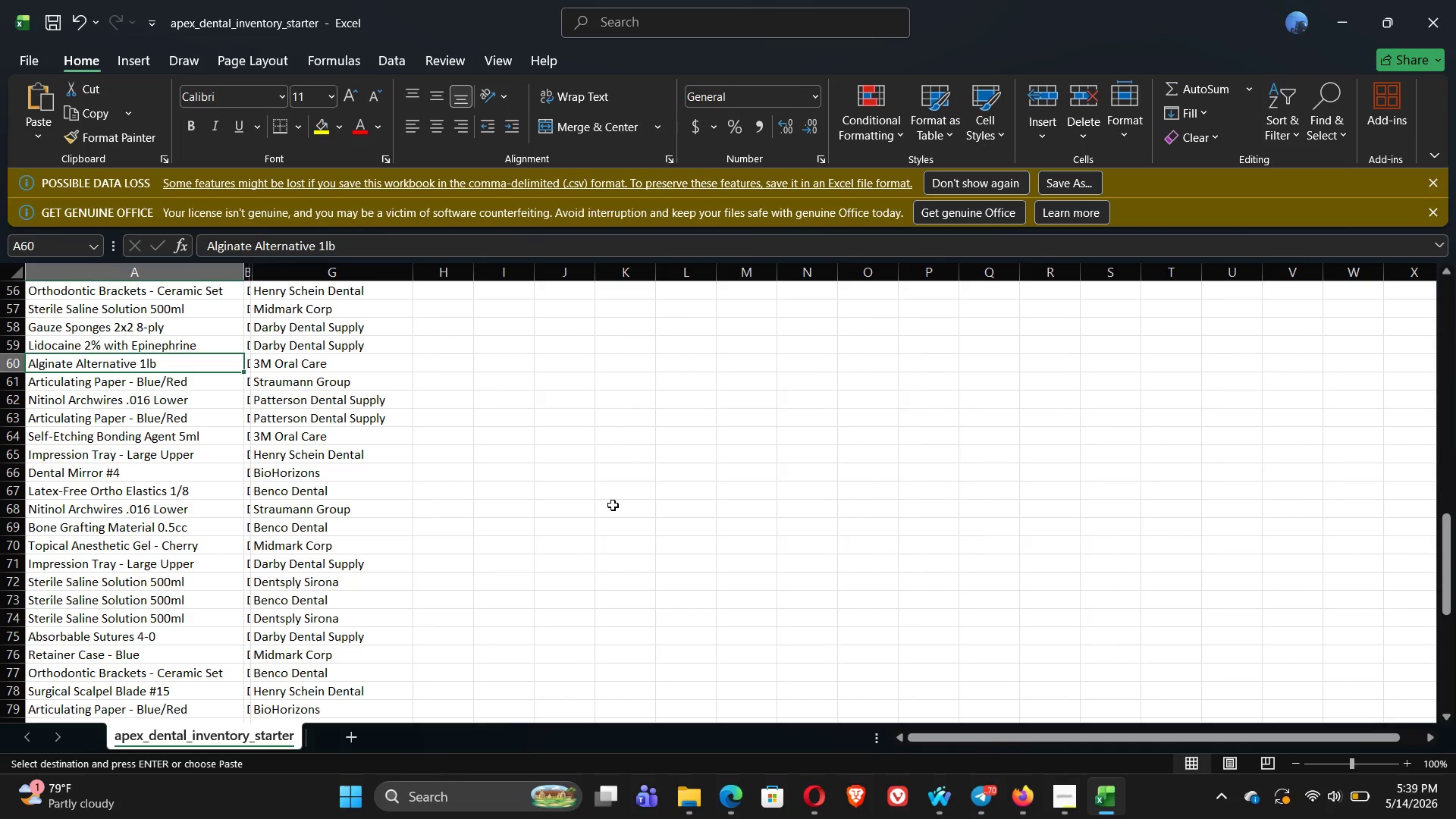 
key(ArrowLeft)
 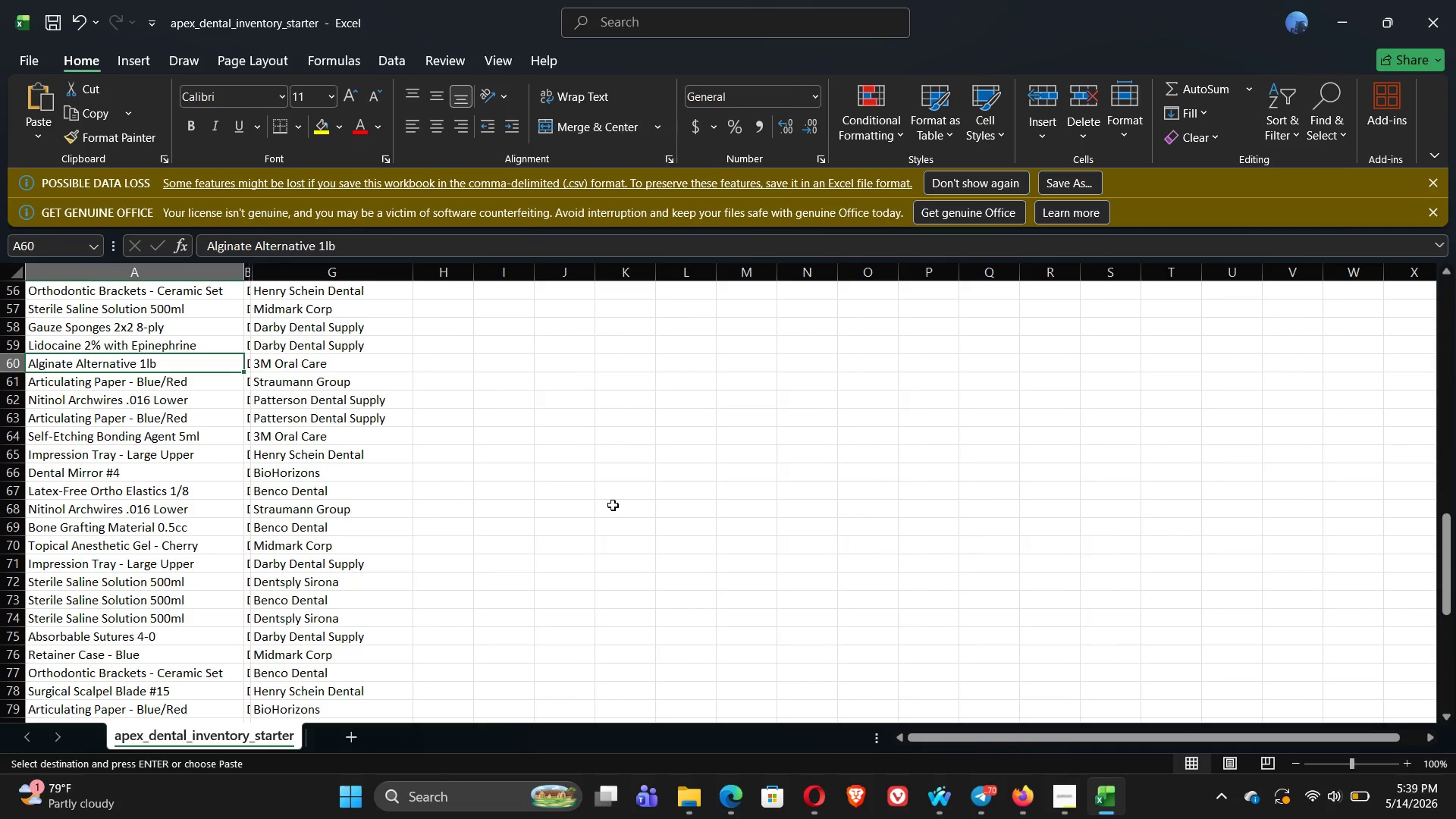 
key(ArrowDown)
 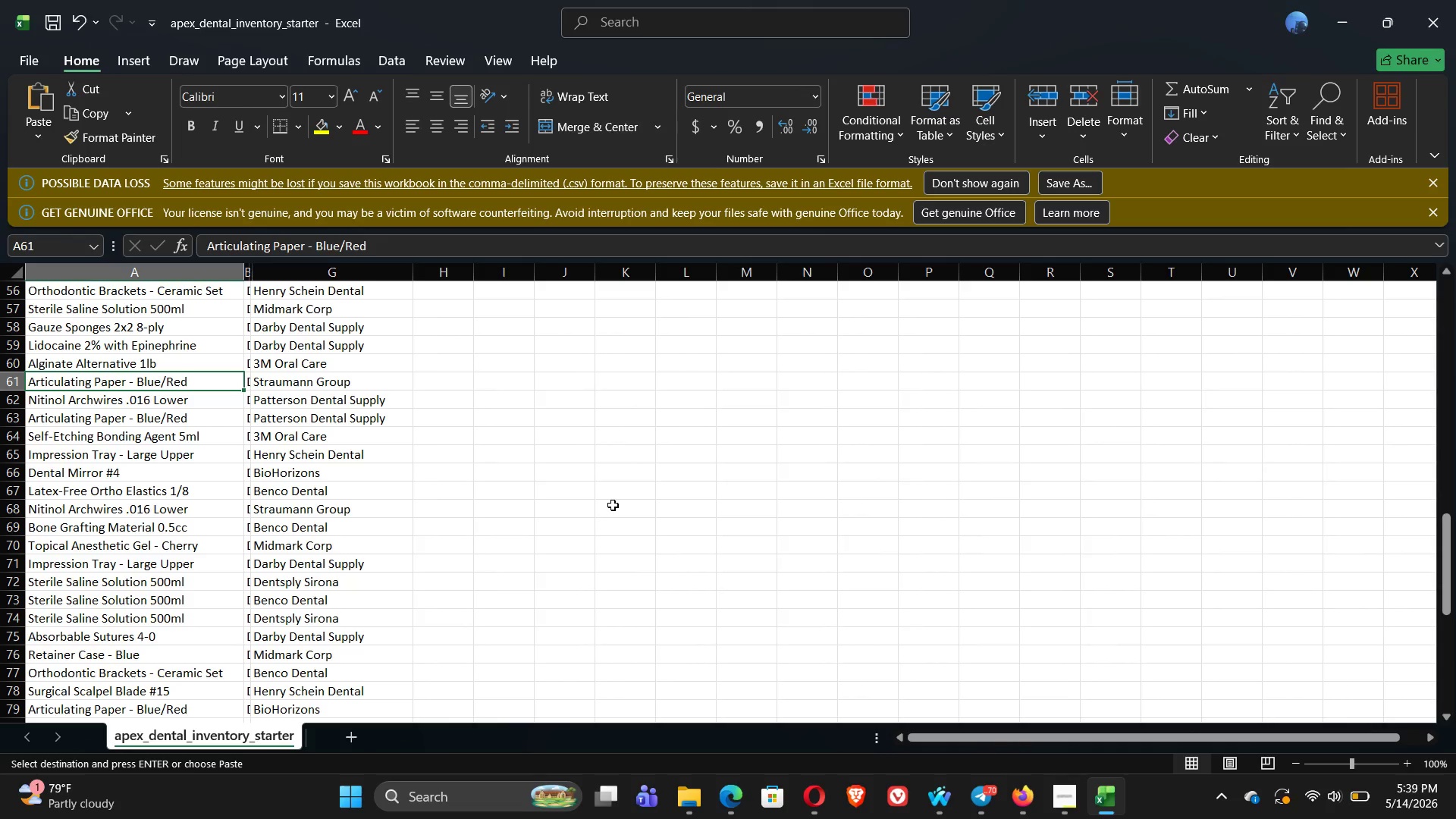 
key(Alt+Tab)
 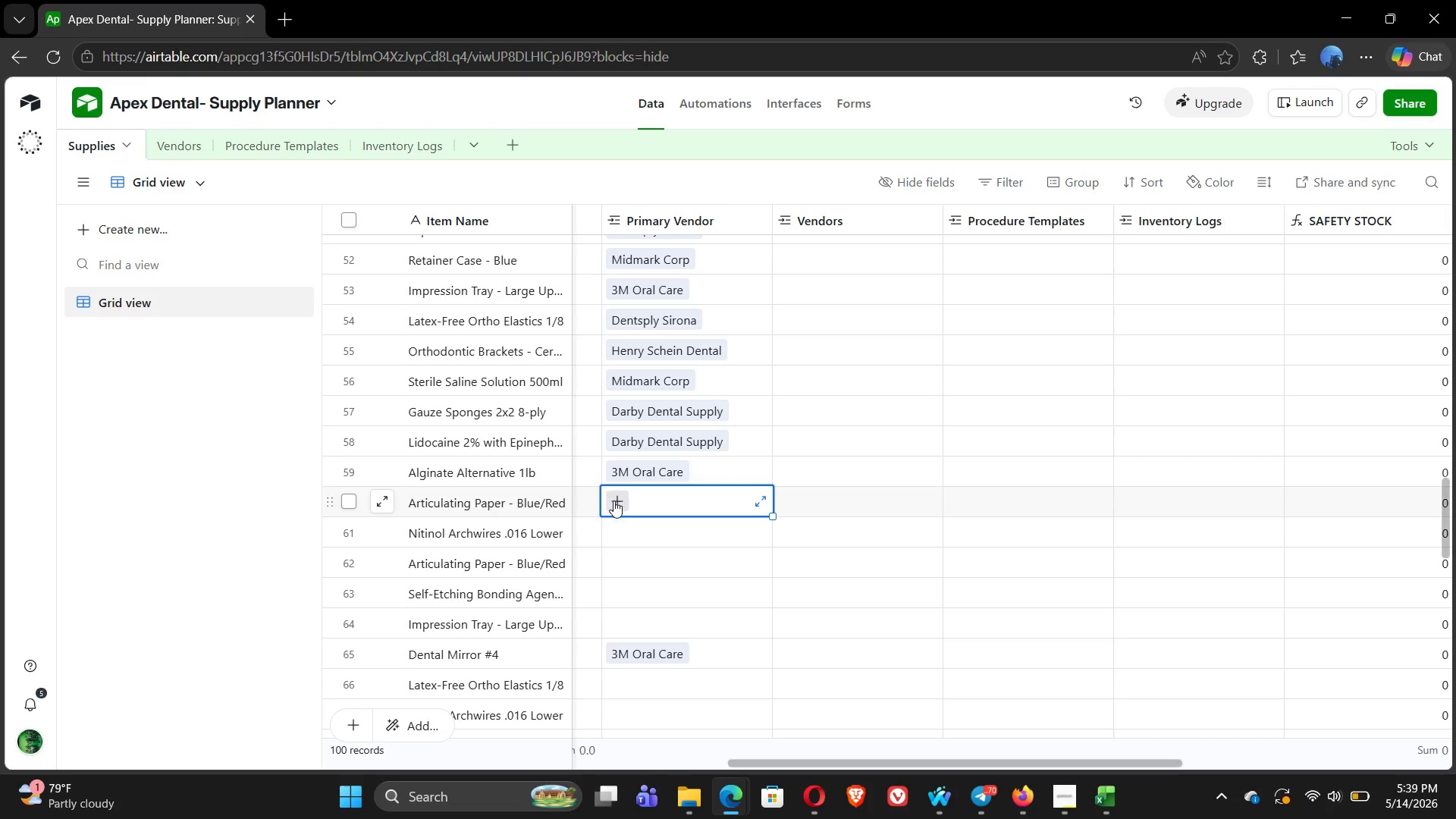 
left_click([615, 501])
 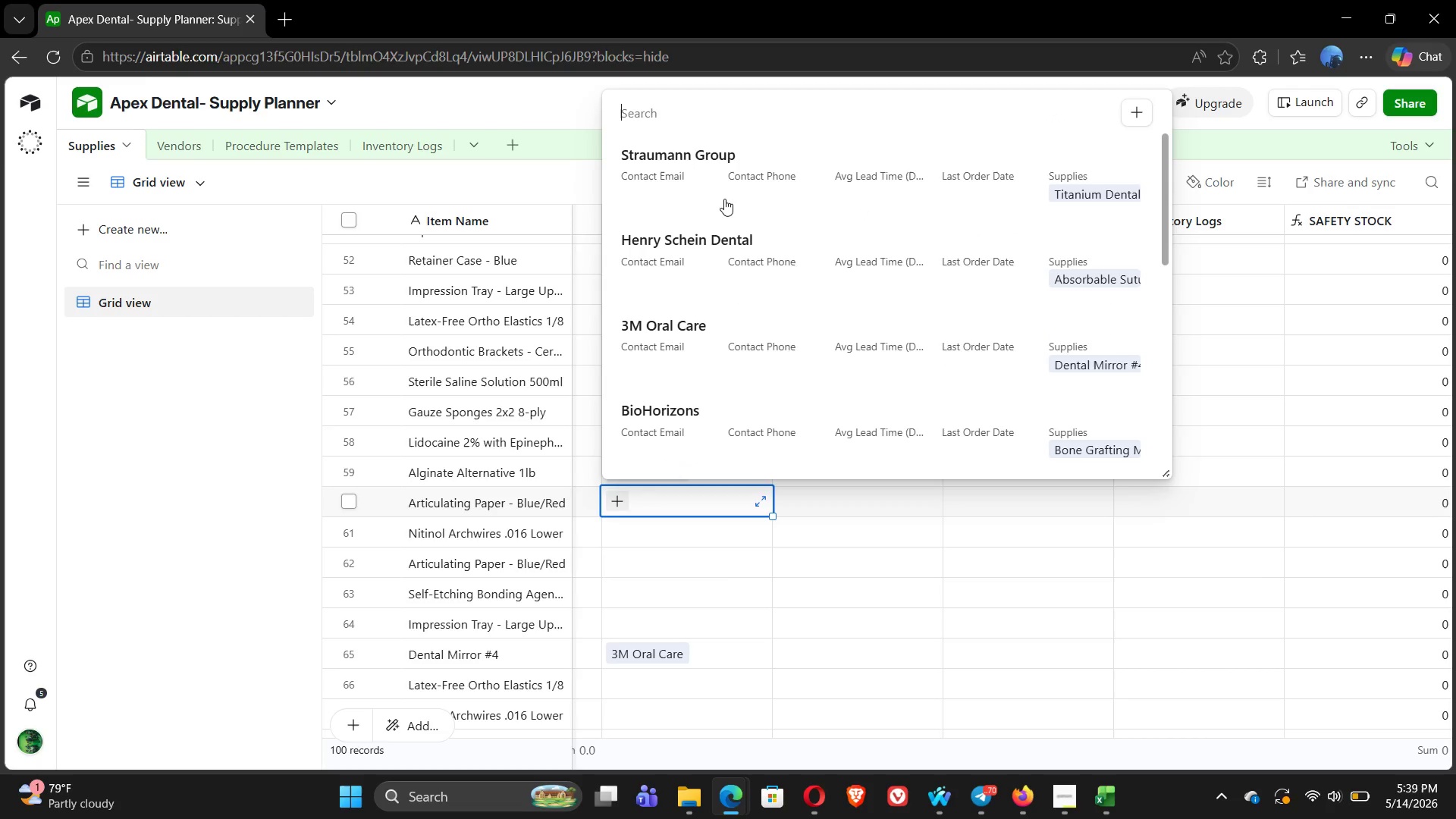 
left_click([703, 184])
 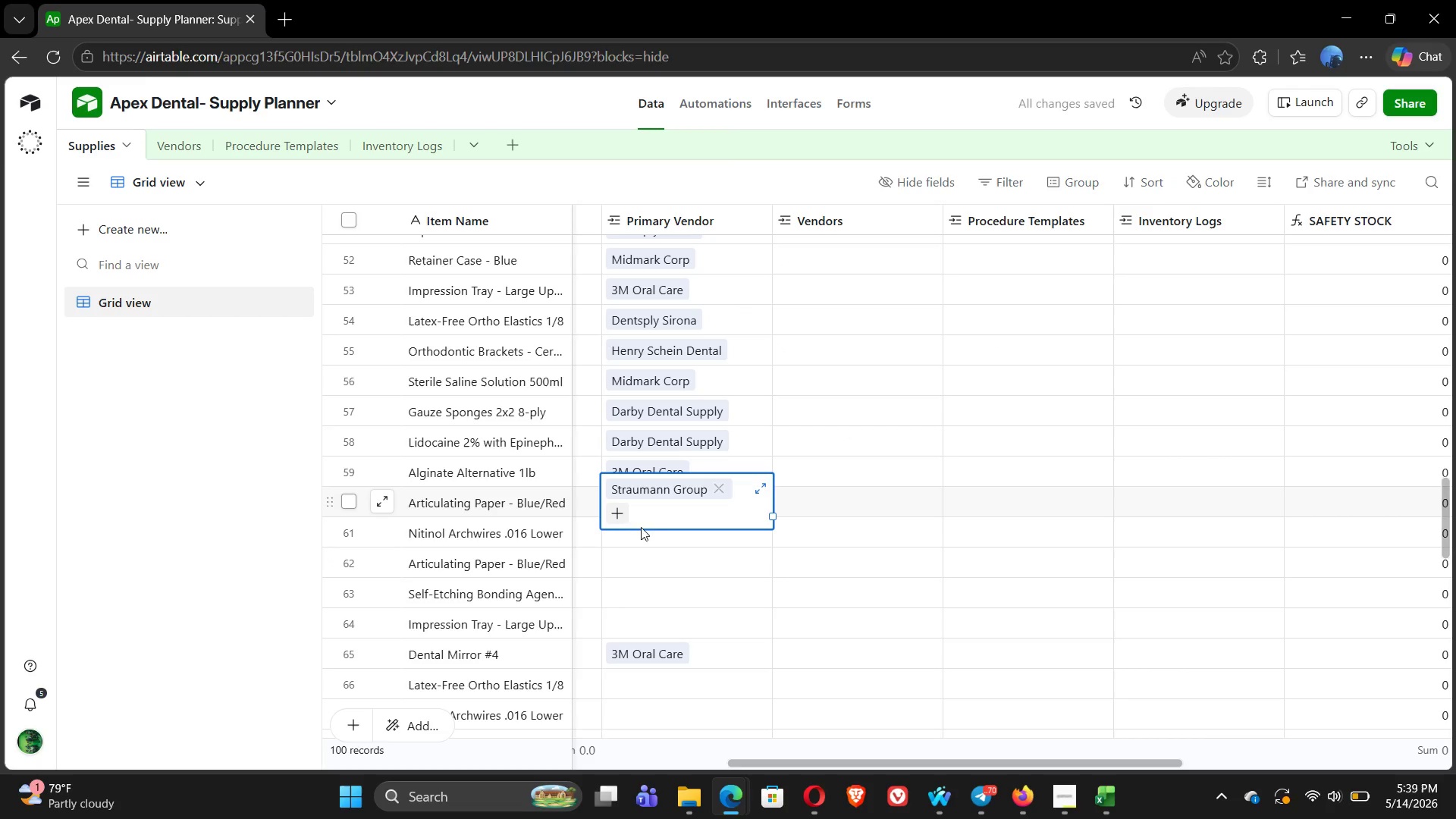 
left_click([642, 538])
 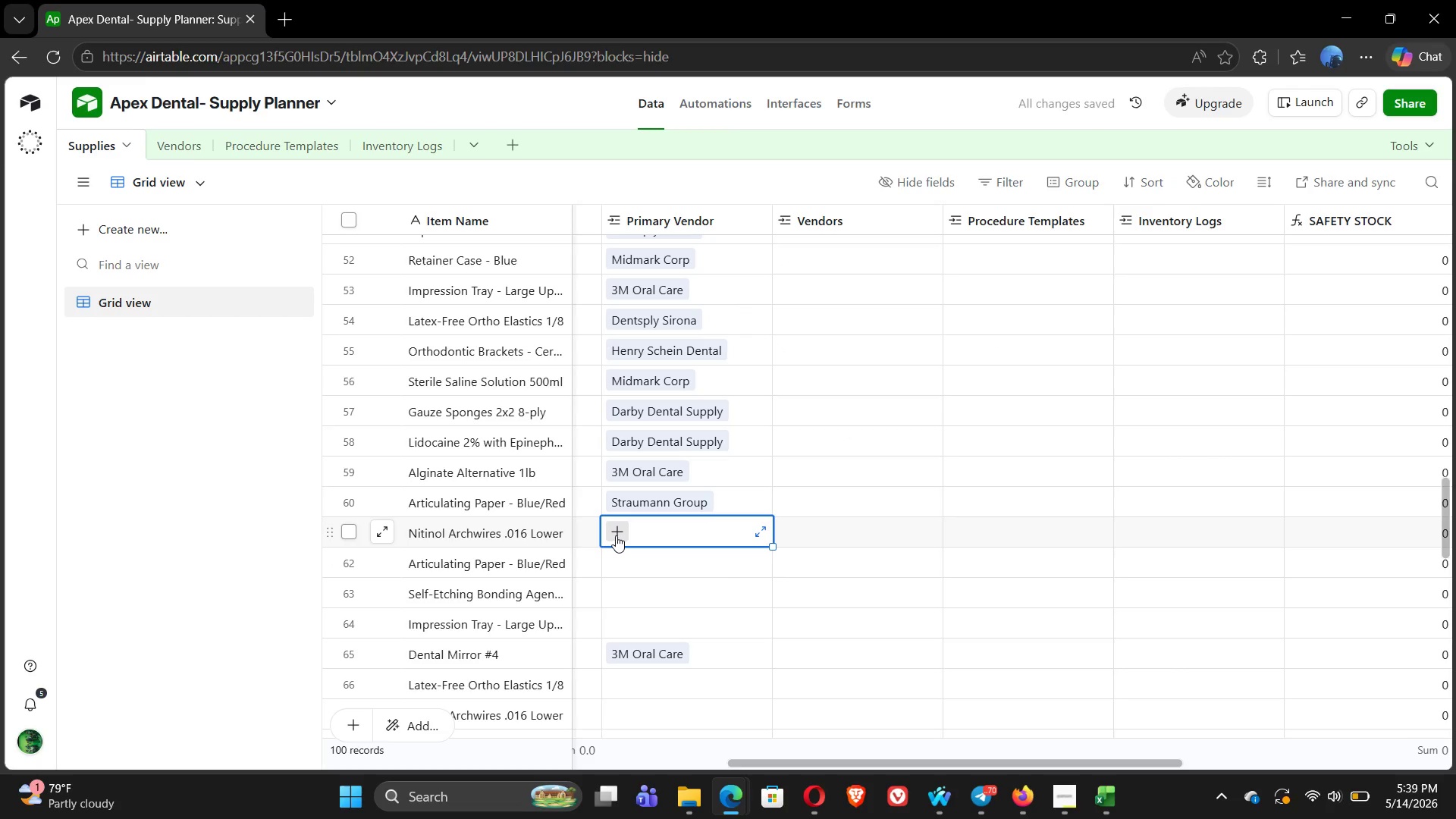 
left_click([616, 535])
 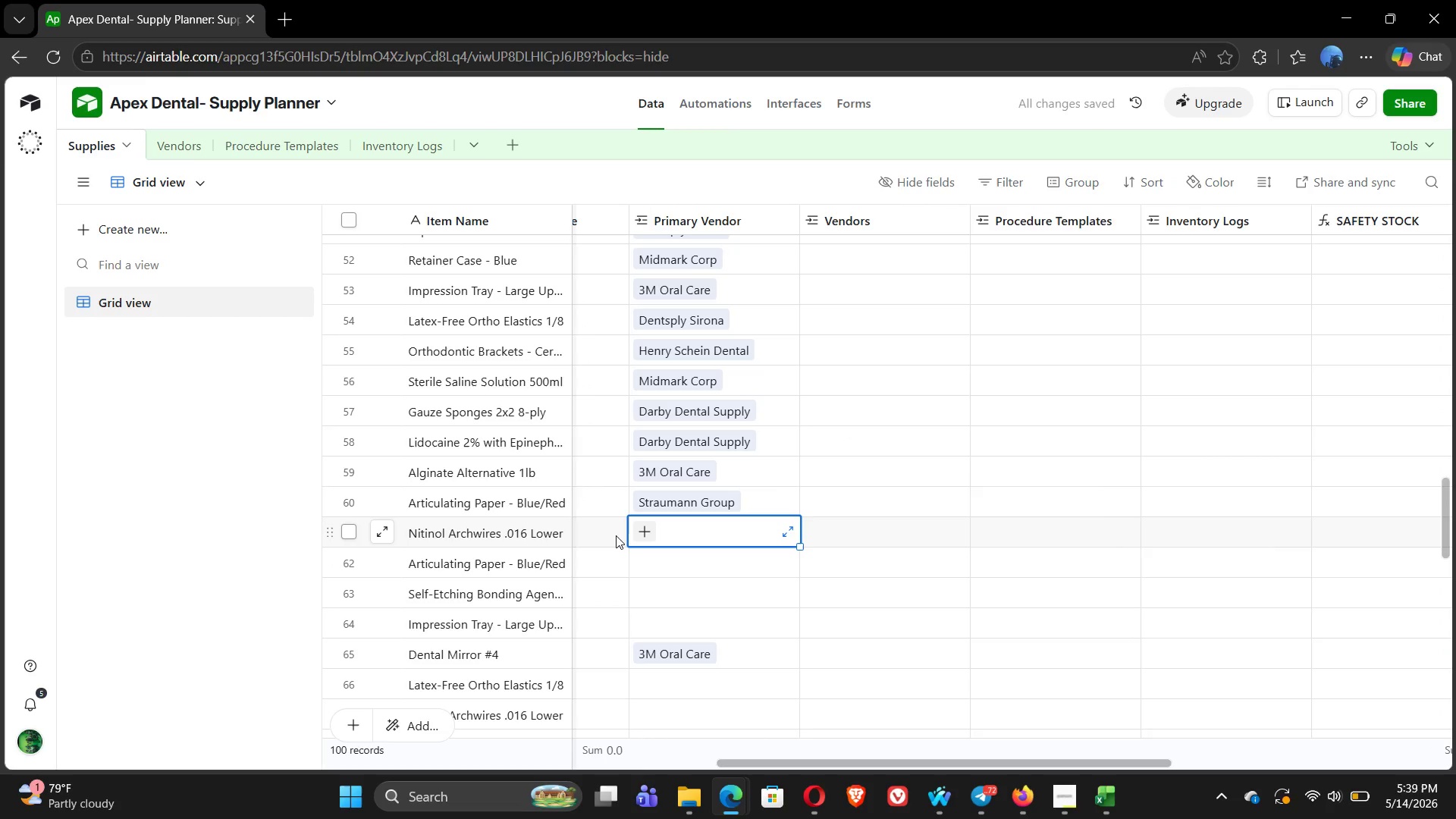 
key(Alt+Tab)
 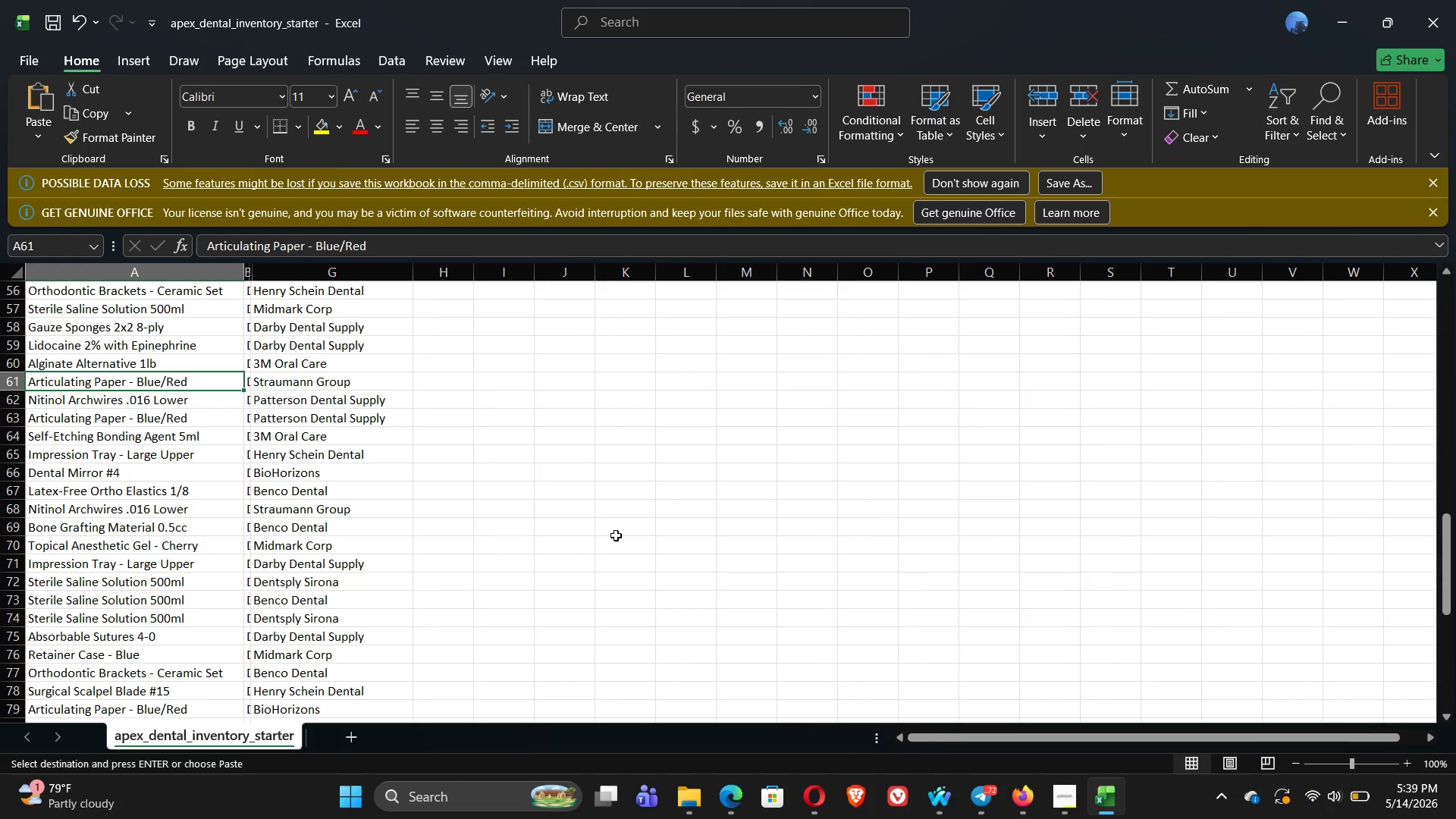 
key(Alt+Tab)
 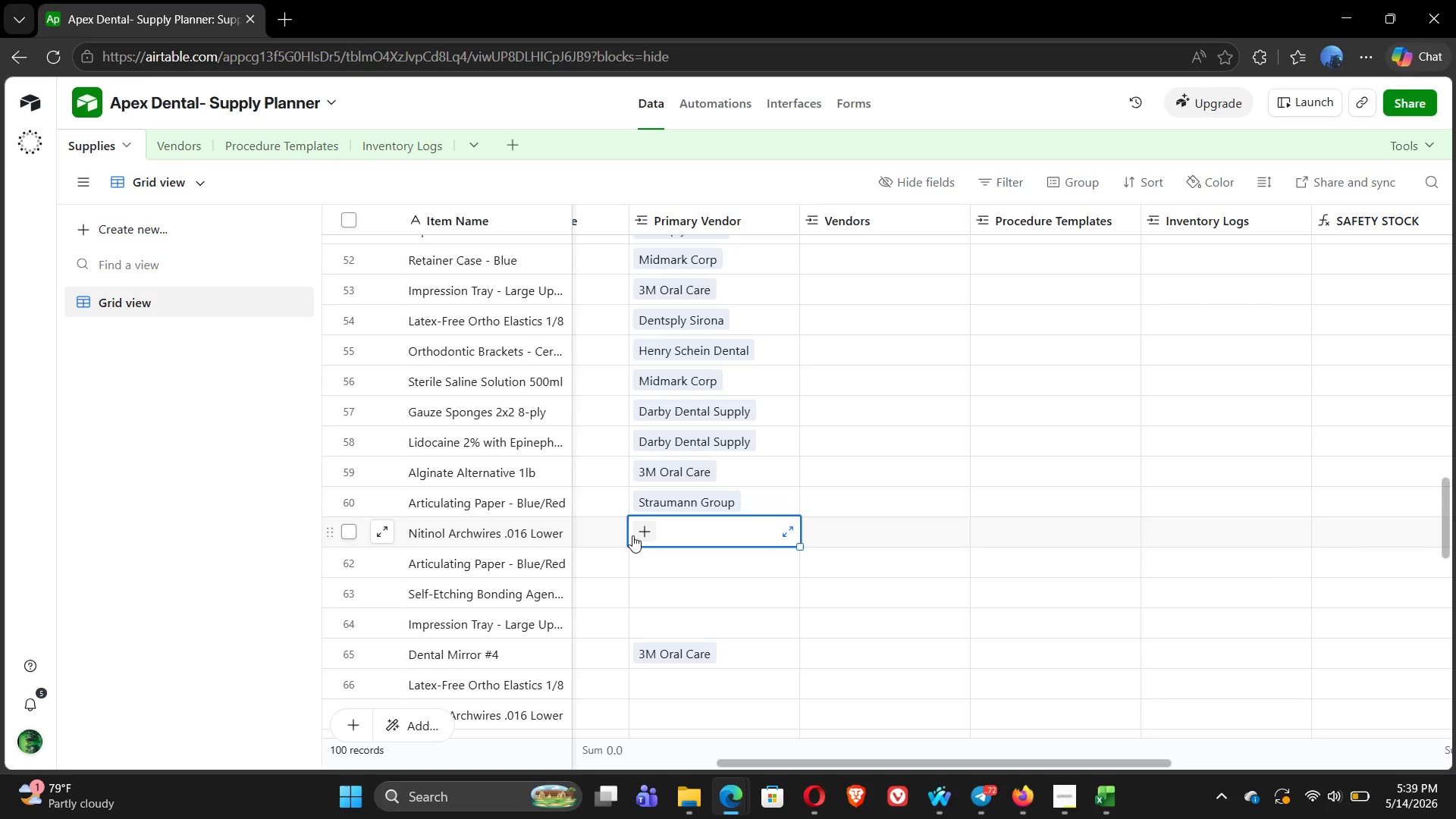 
left_click([641, 538])
 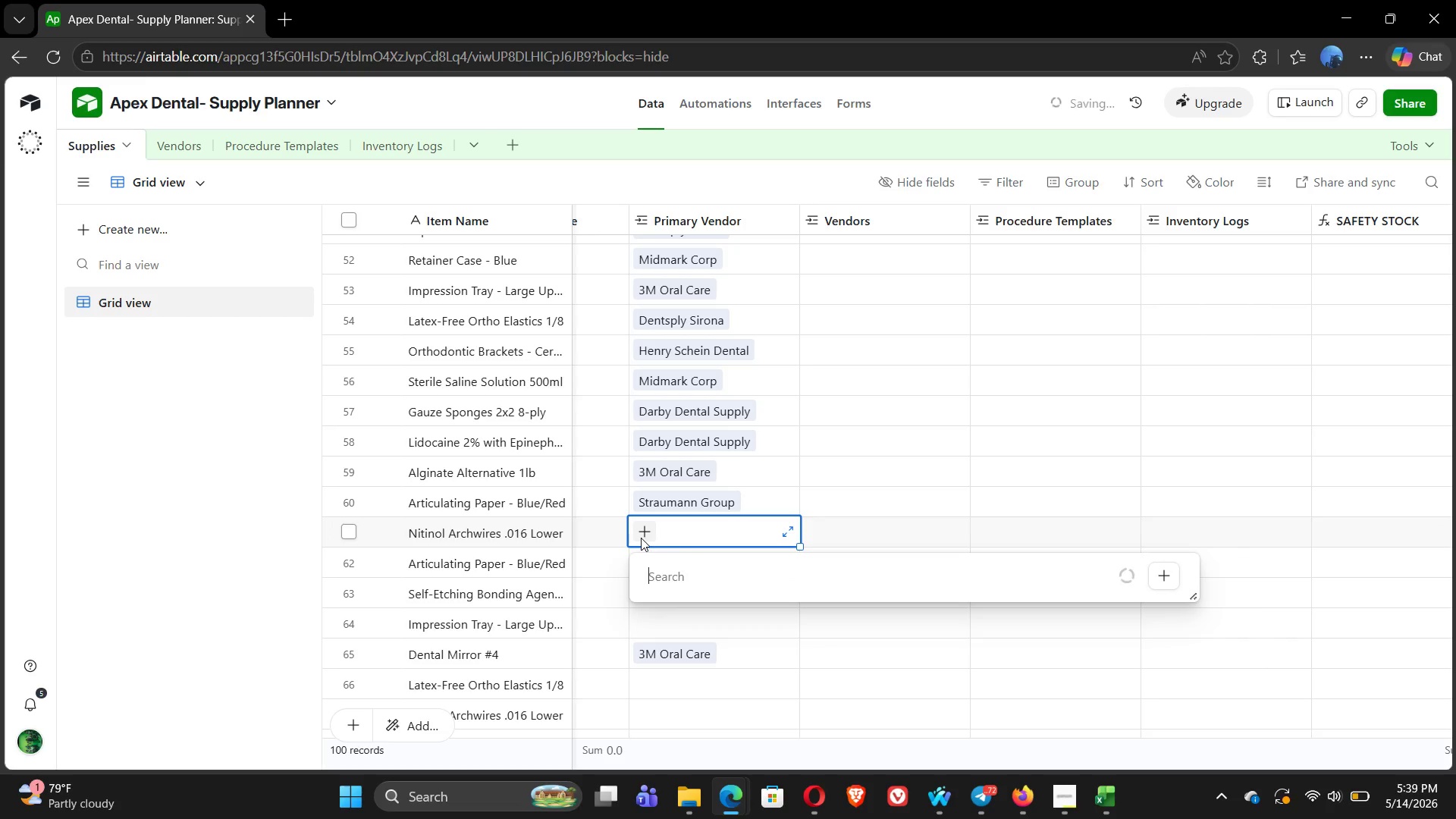 
type(PAT)
 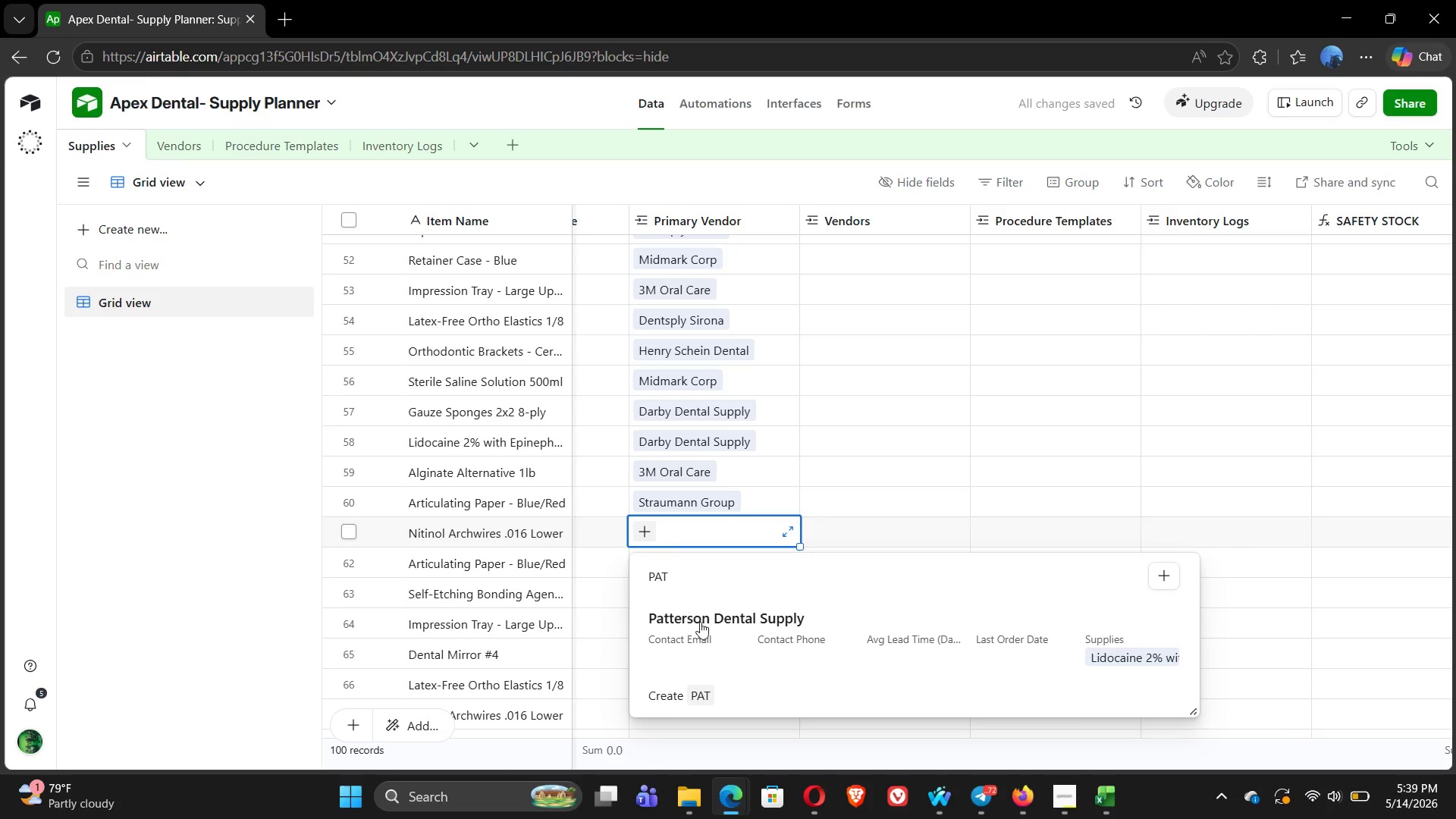 
left_click([704, 628])
 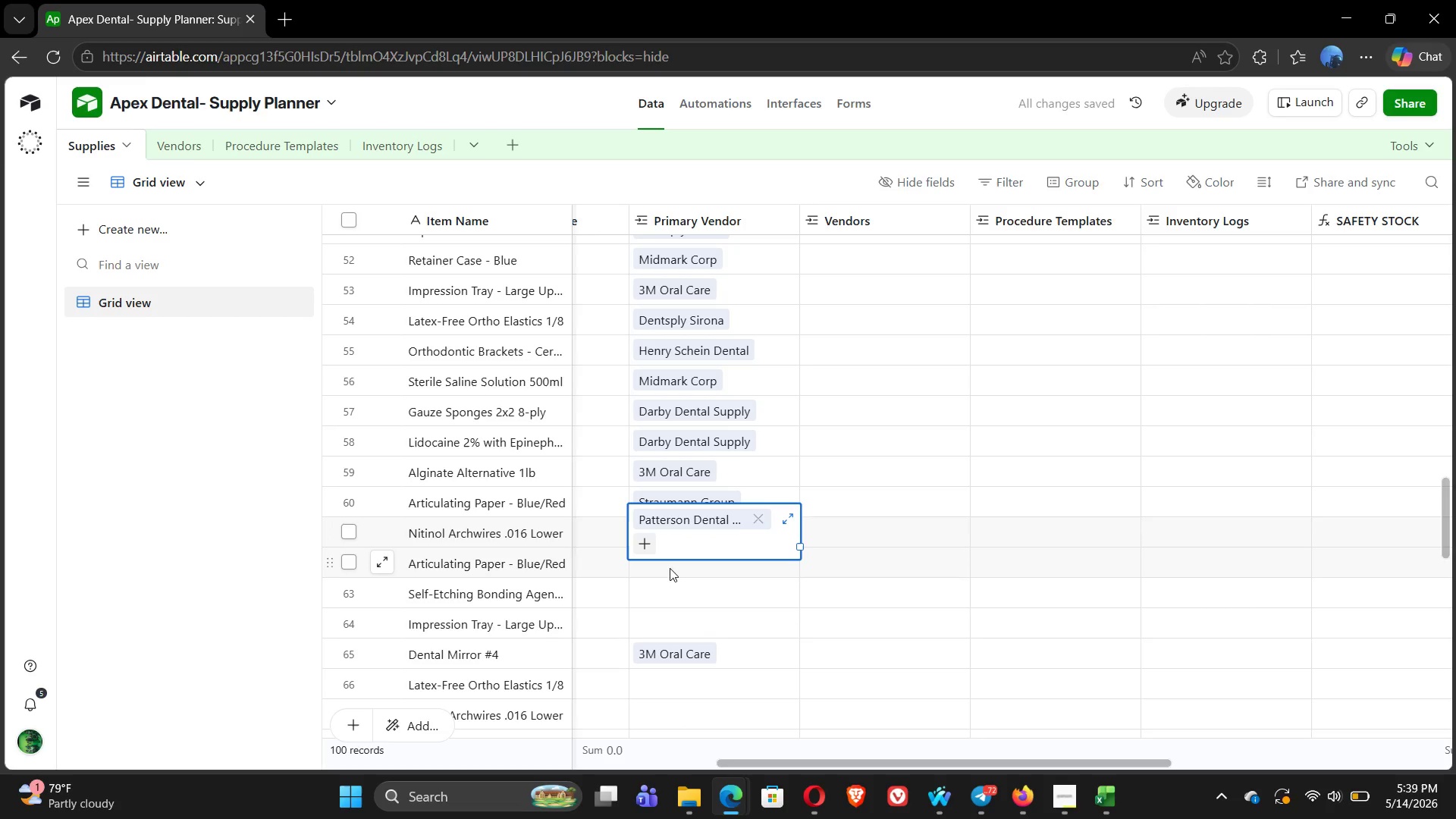 
left_click([671, 564])
 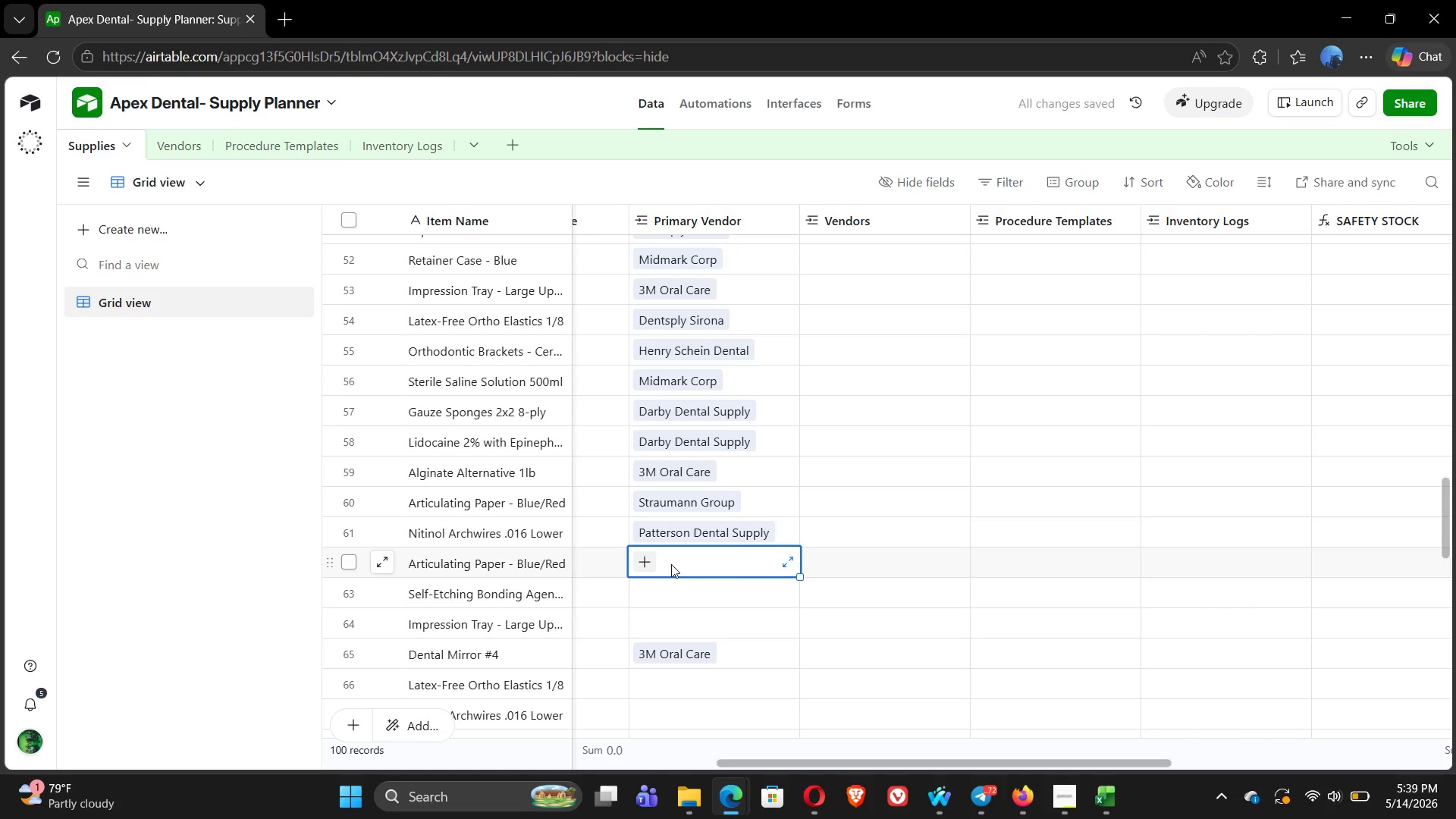 
key(Alt+Tab)
 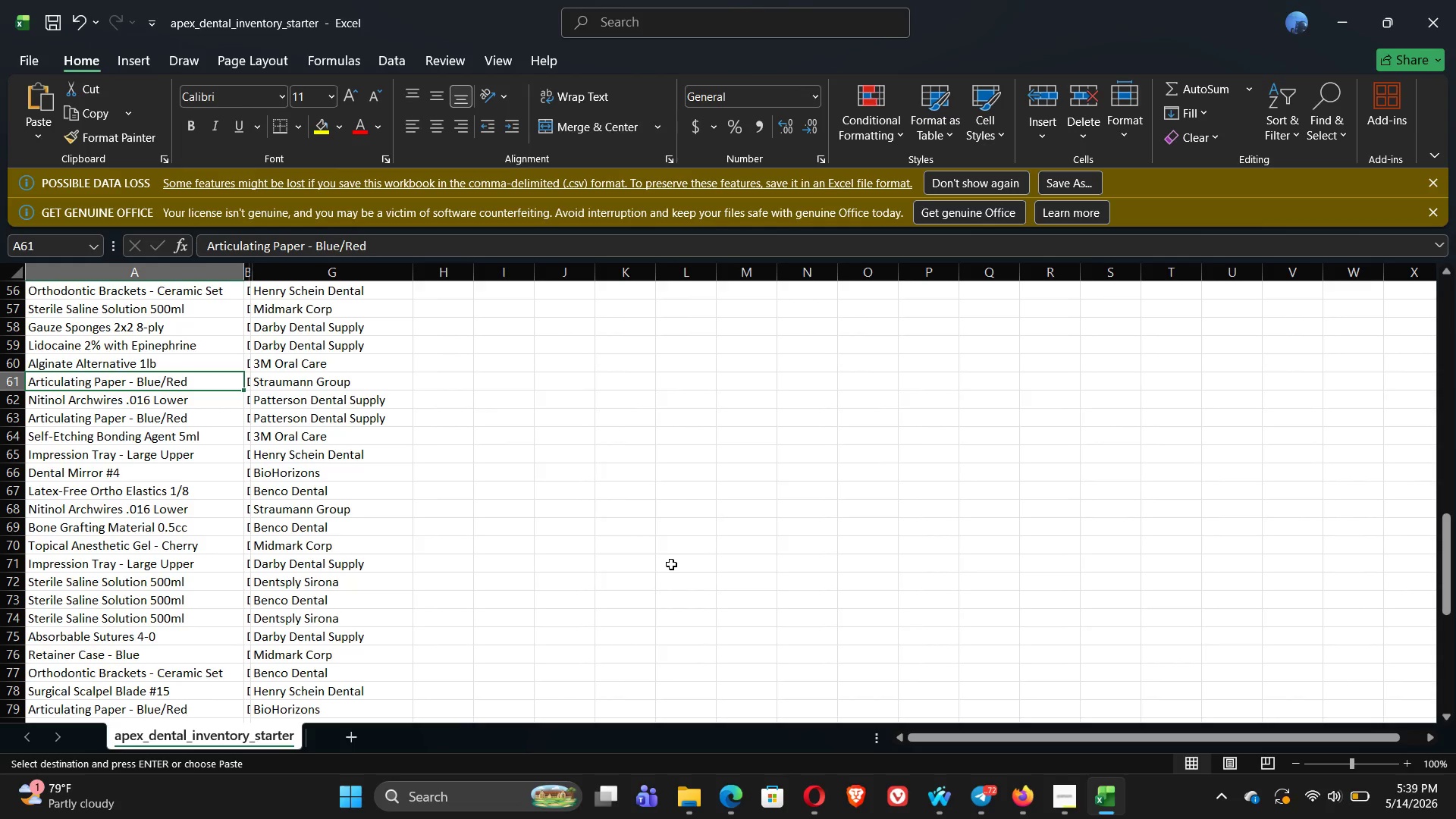 
key(Alt+Tab)
 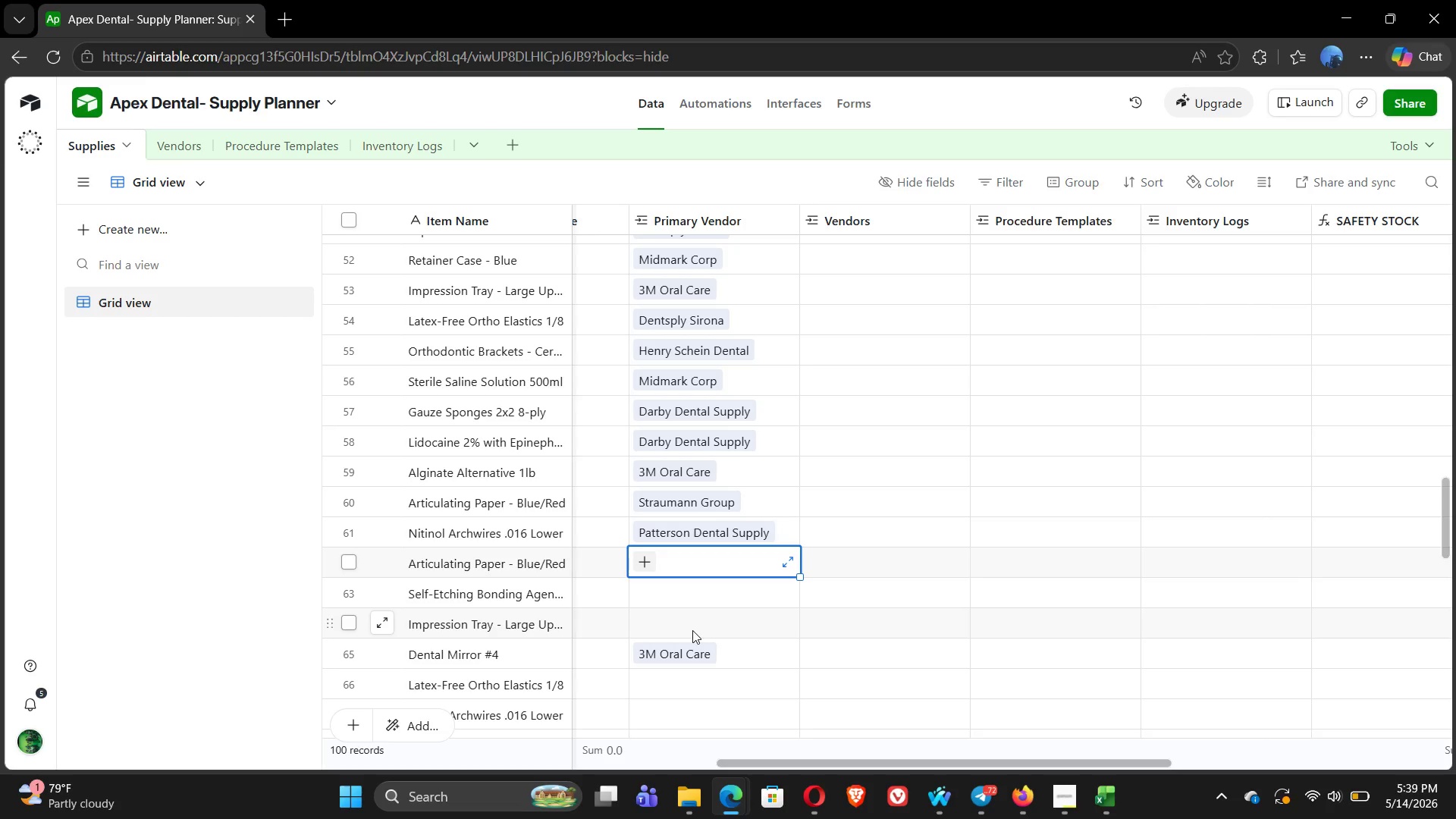 
wait(5.24)
 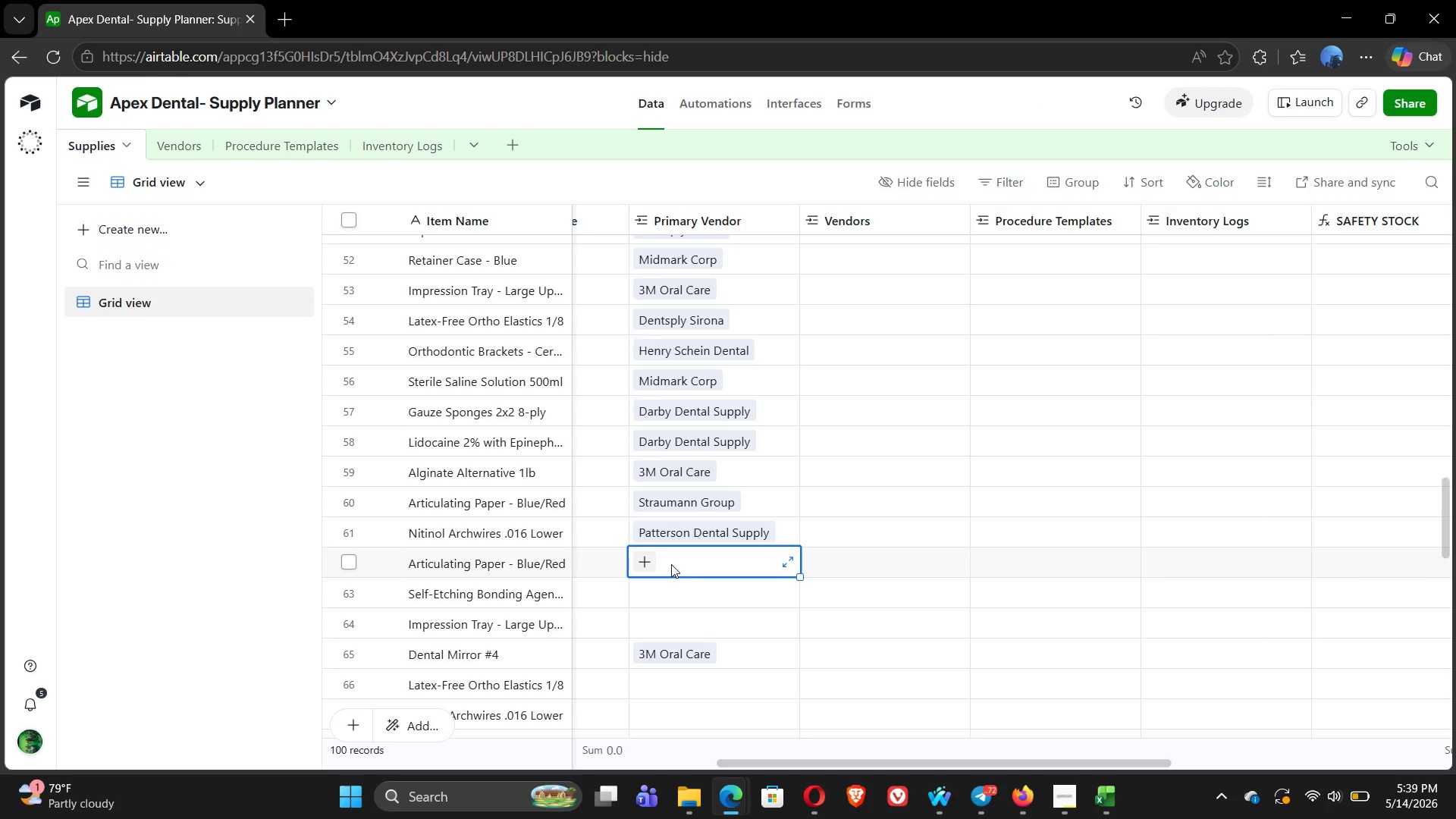 
key(Alt+Tab)
 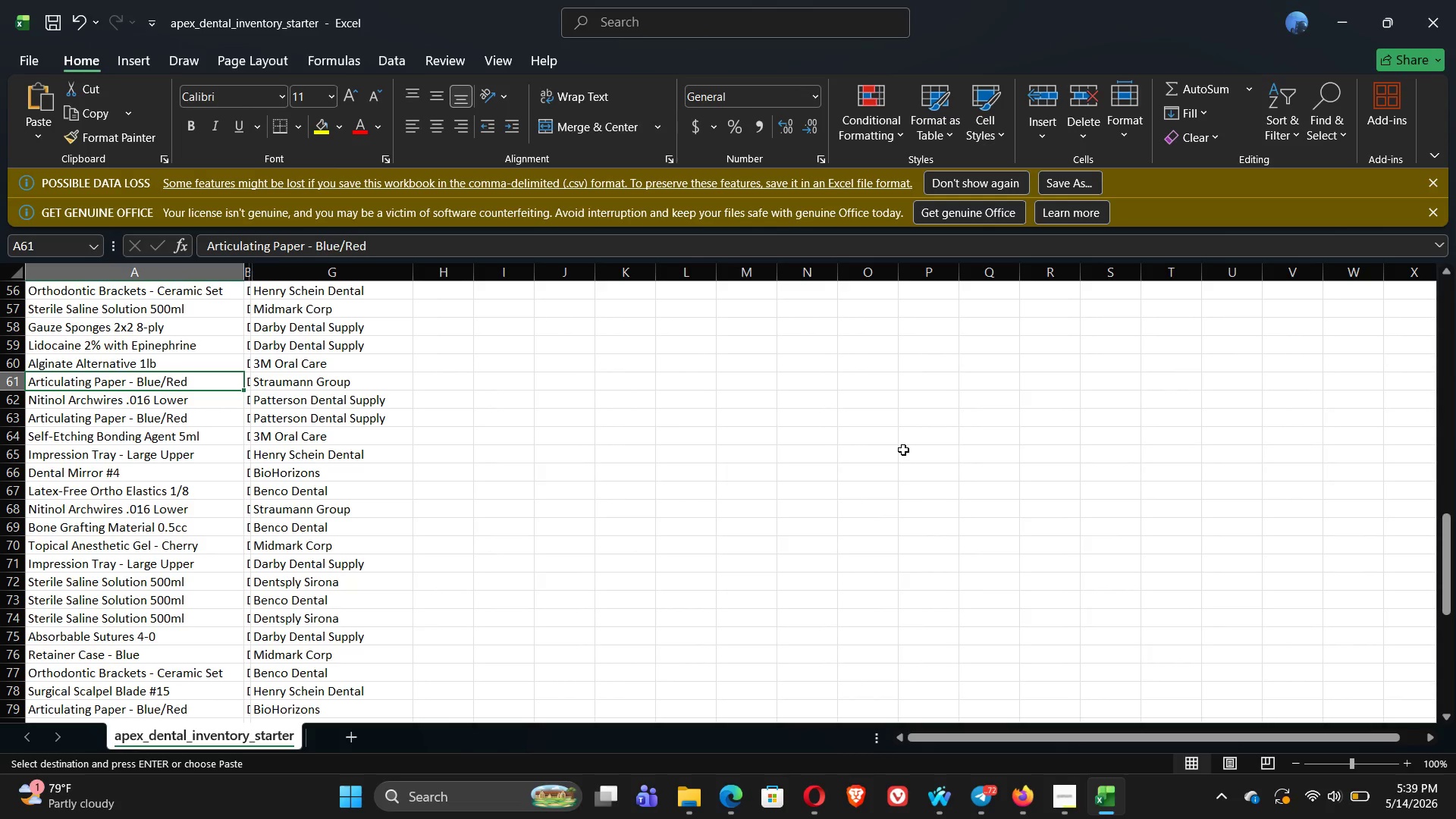 
key(ArrowDown)
 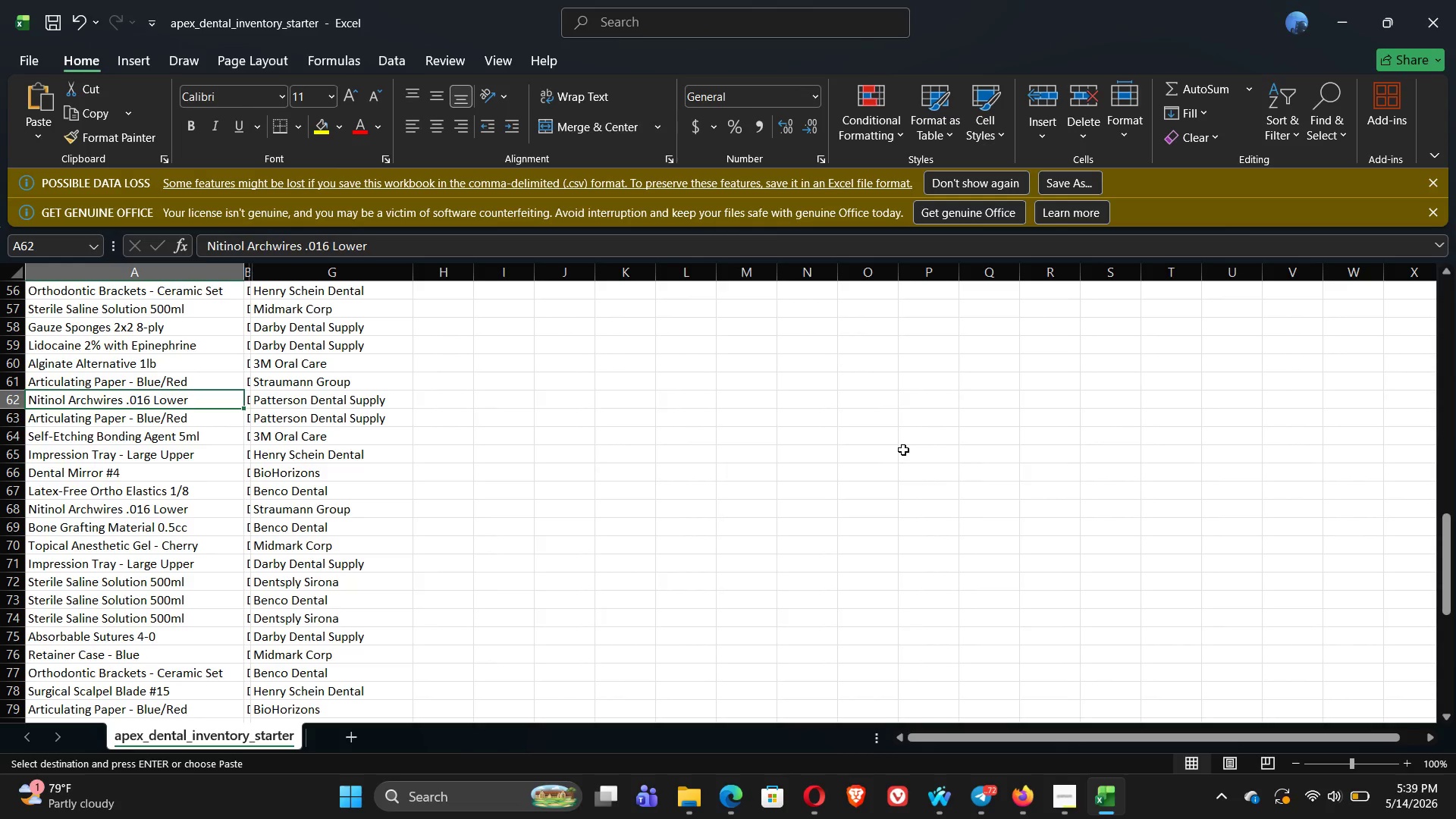 
key(ArrowDown)
 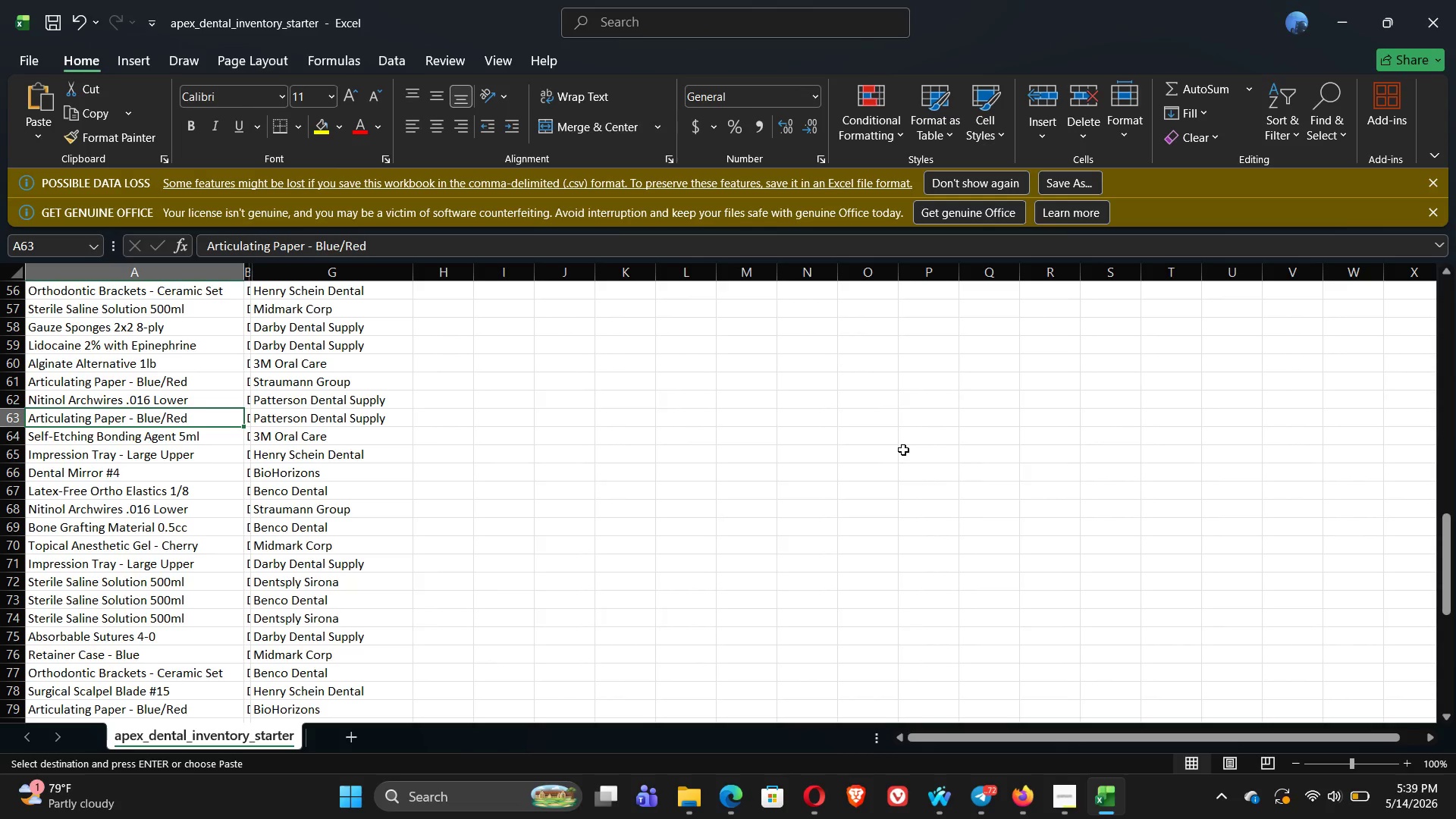 
key(Alt+Tab)
 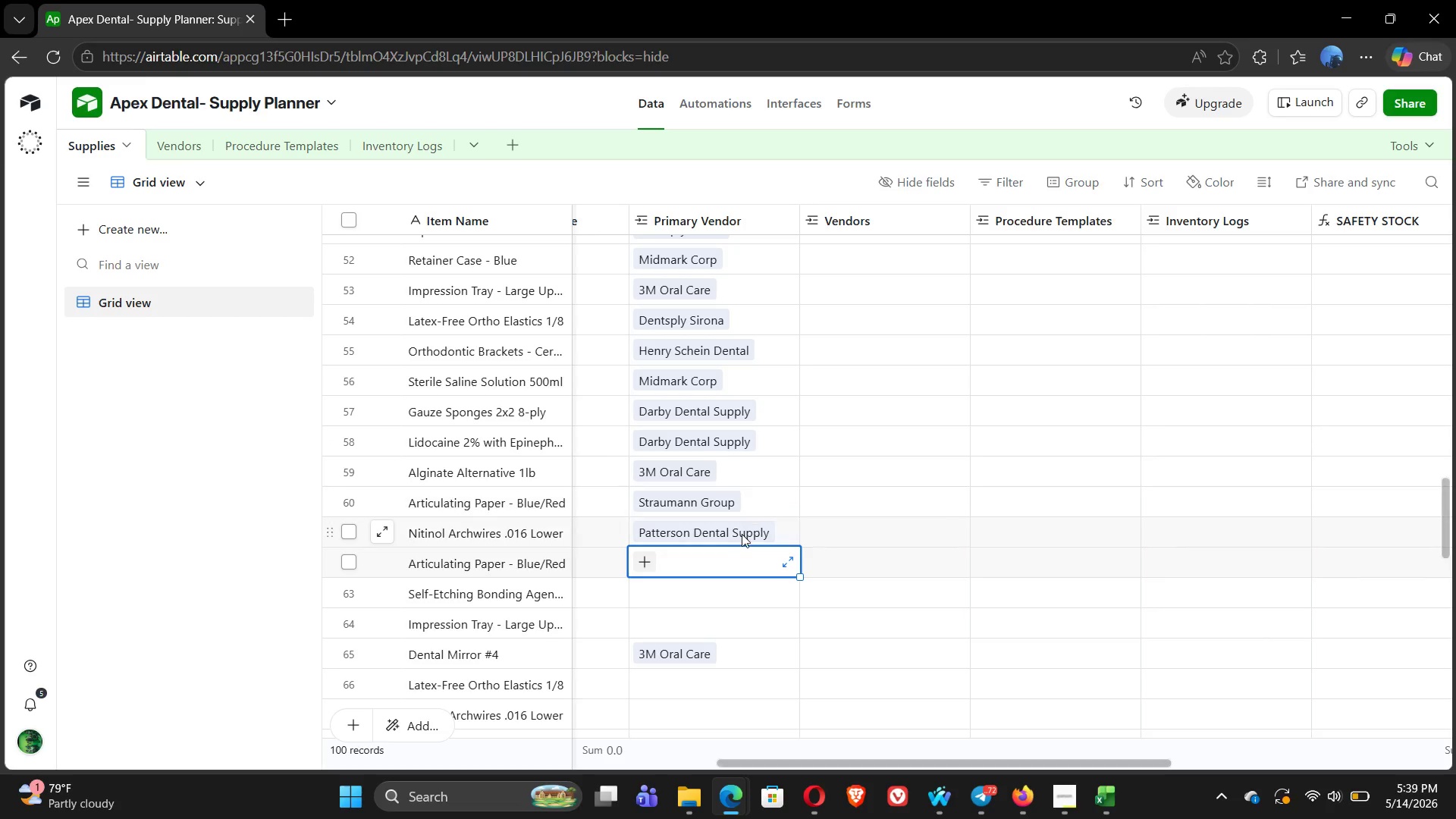 
left_click([757, 536])
 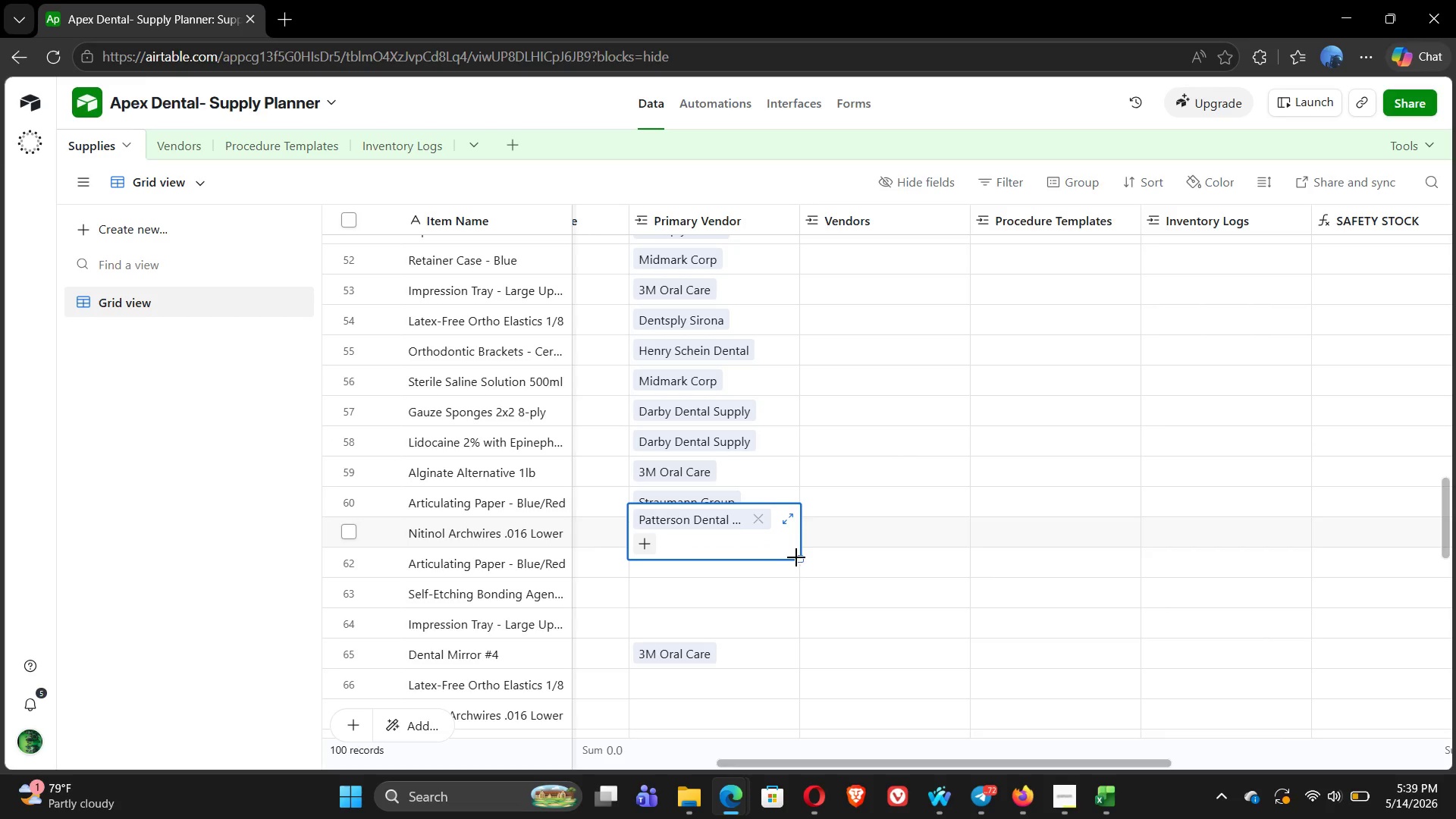 
left_click_drag(start_coordinate=[797, 558], to_coordinate=[796, 573])
 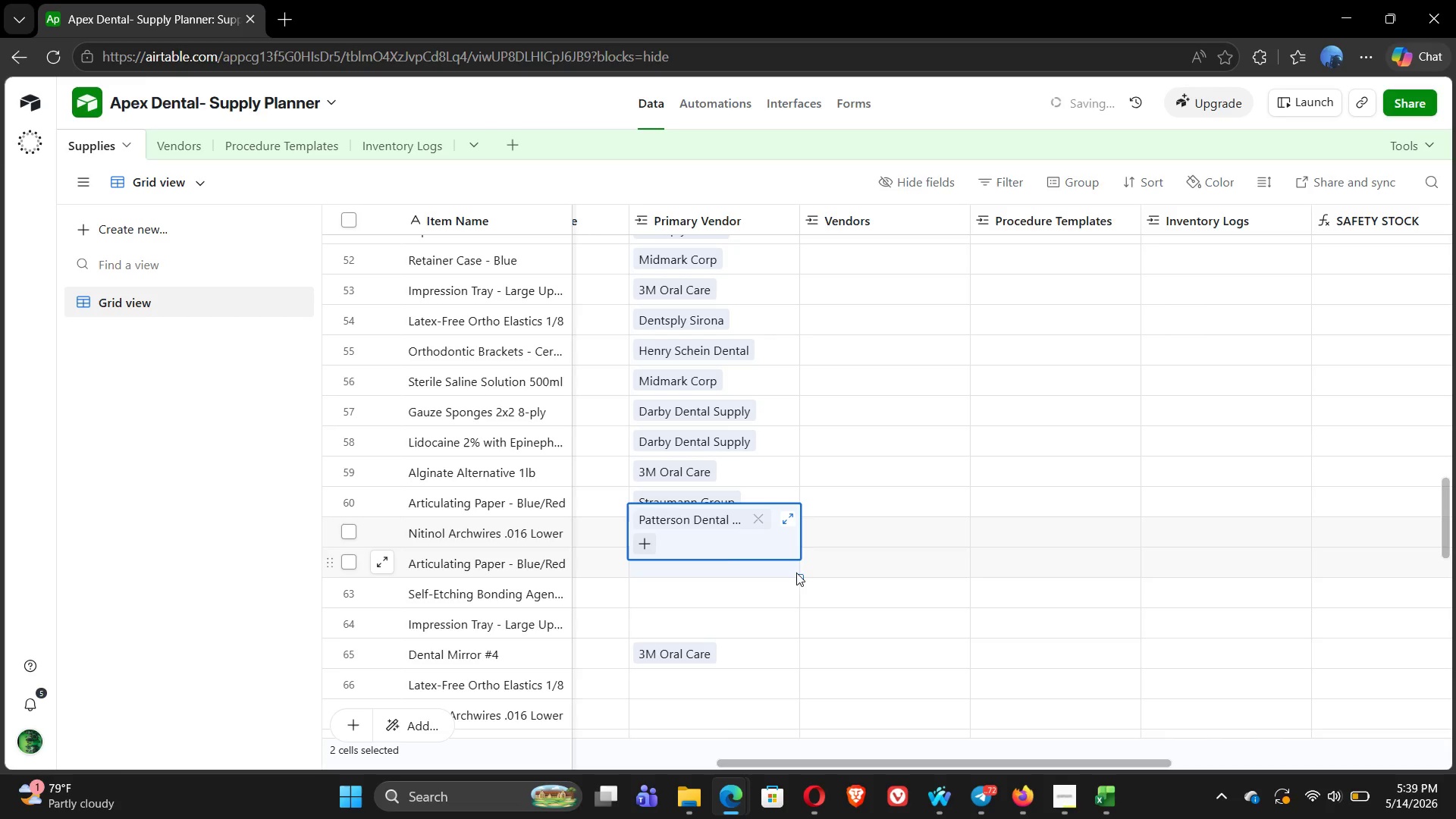 
key(Alt+Tab)
 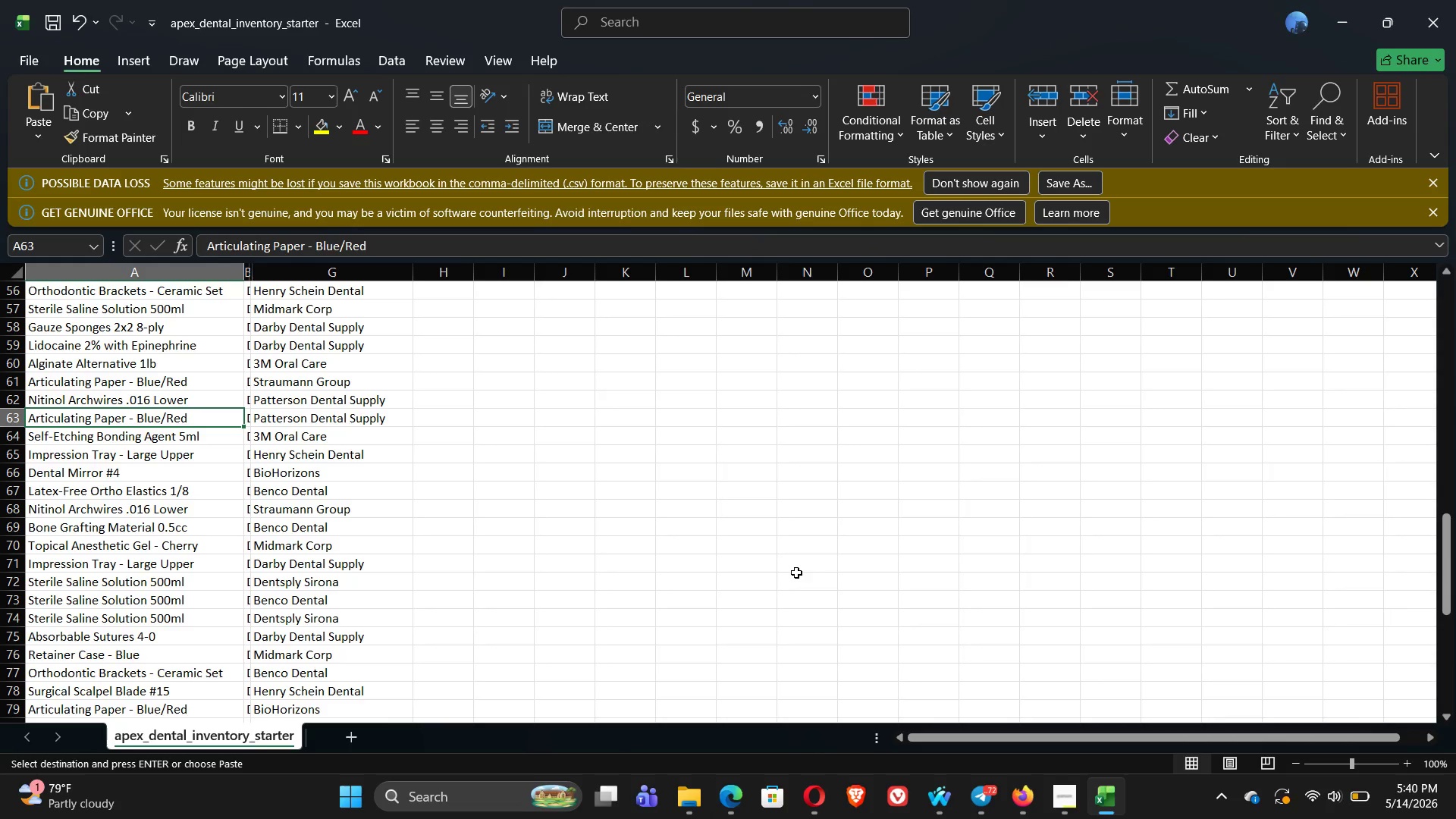 
wait(6.05)
 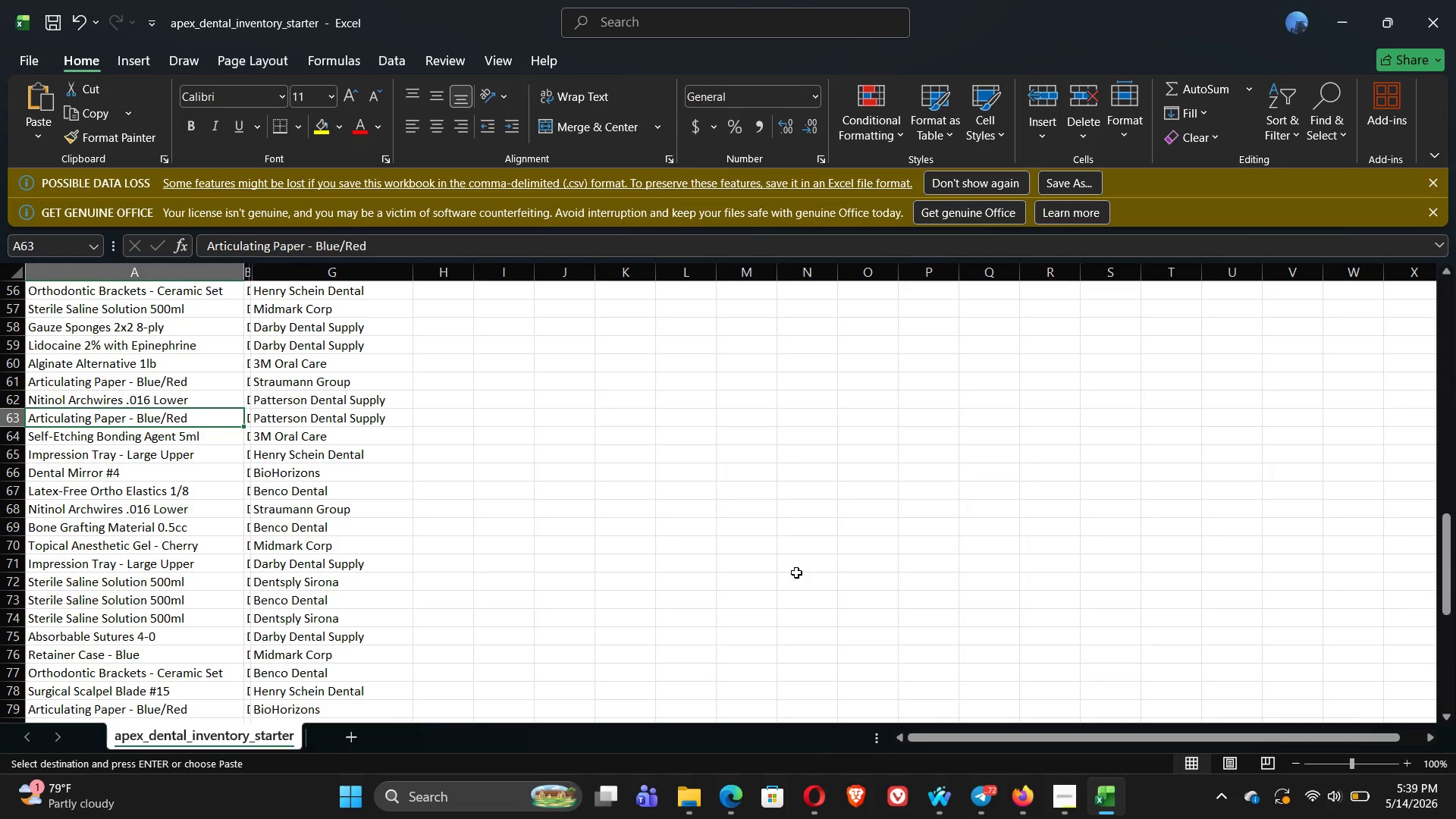 
key(Alt+Tab)
 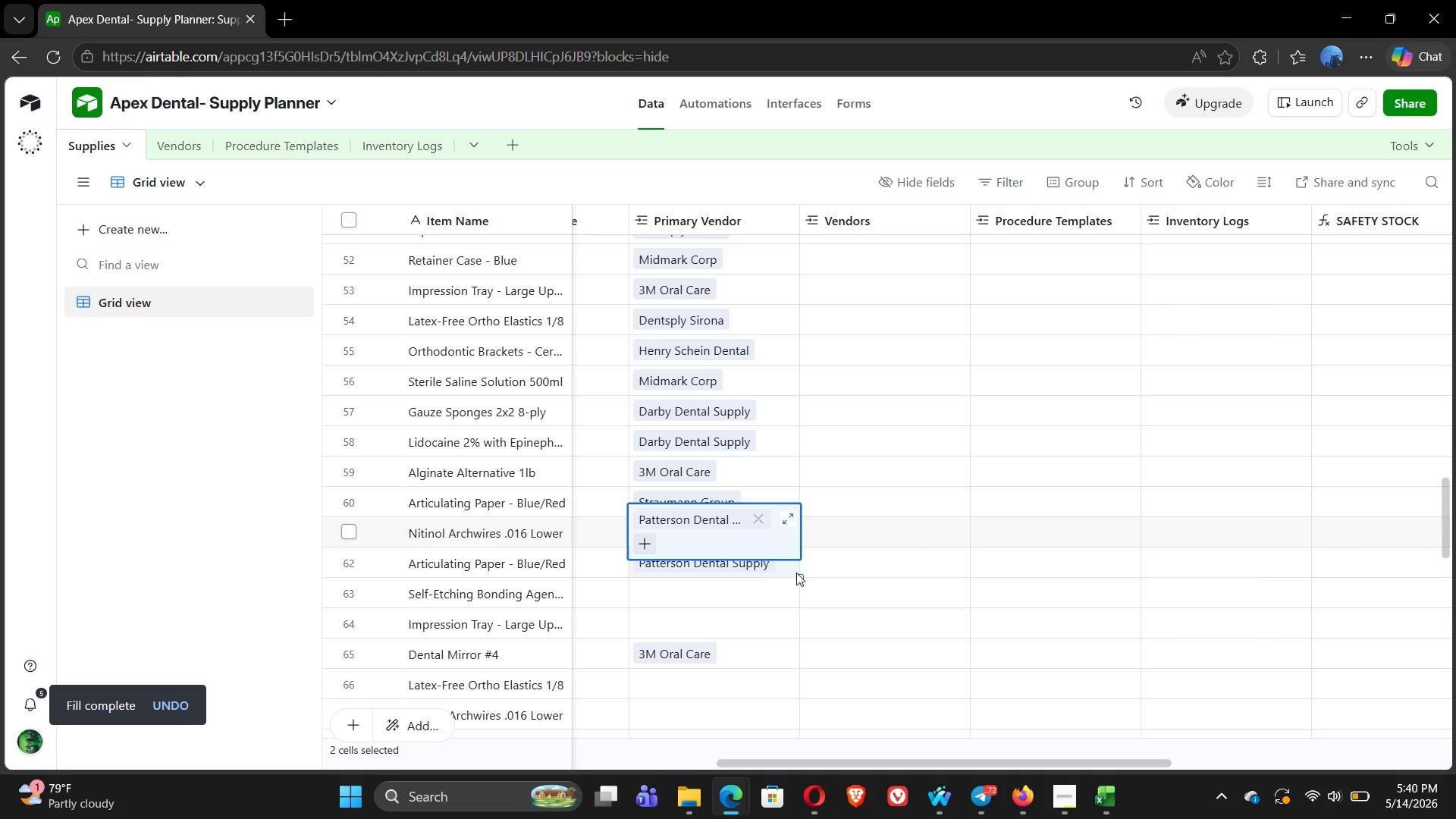 
key(Alt+Tab)
 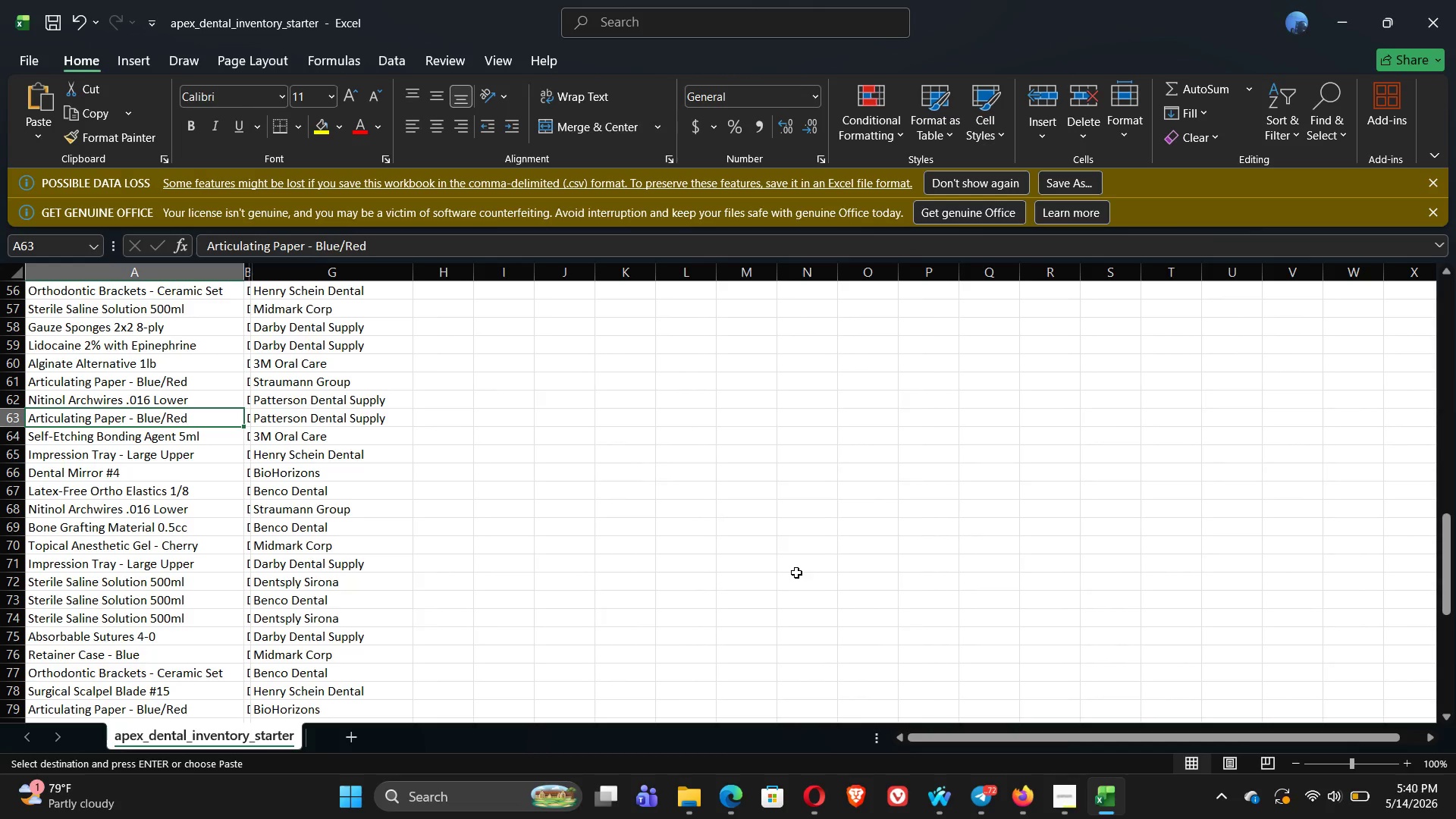 
key(Alt+Tab)
 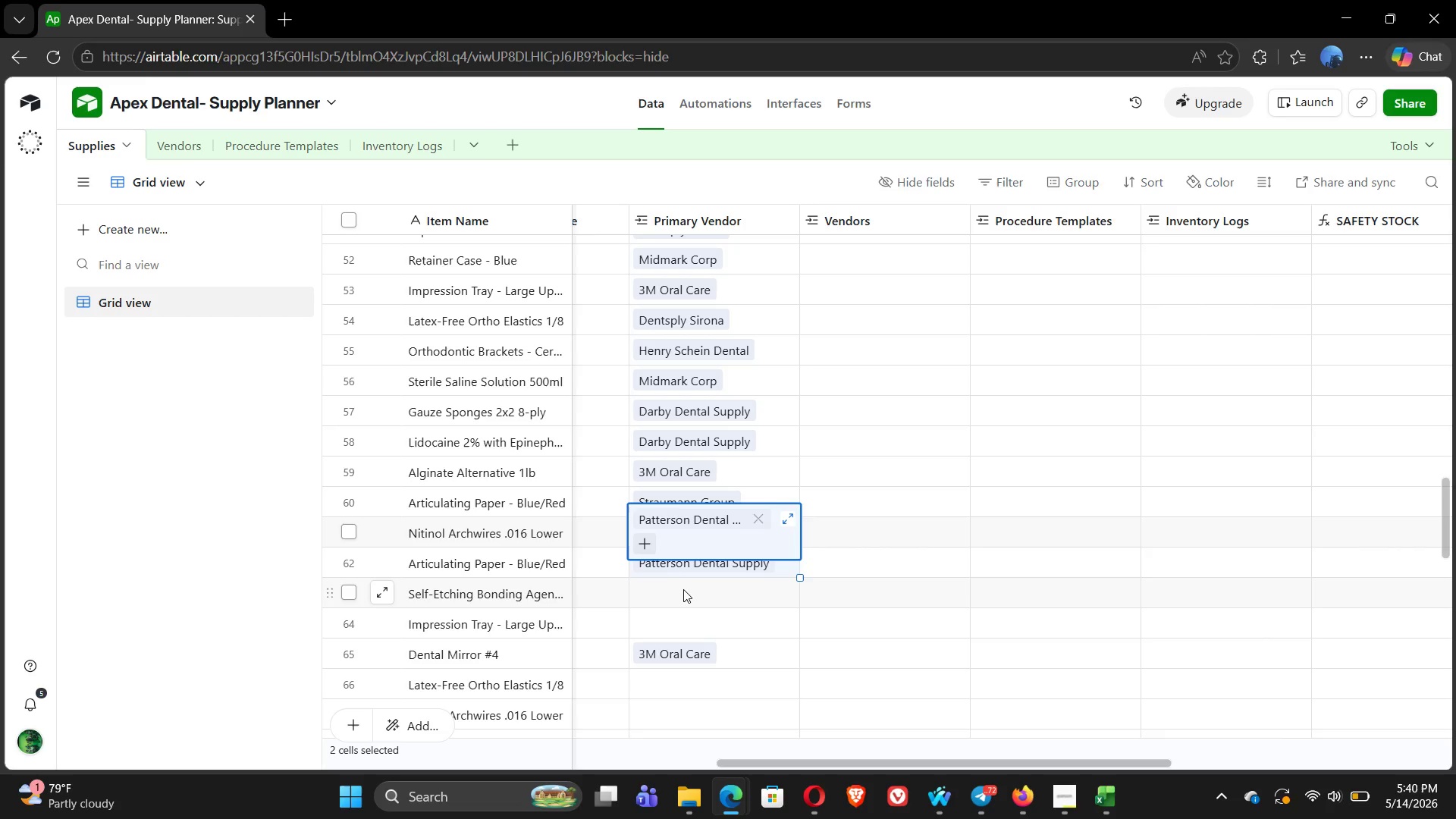 
left_click([670, 591])
 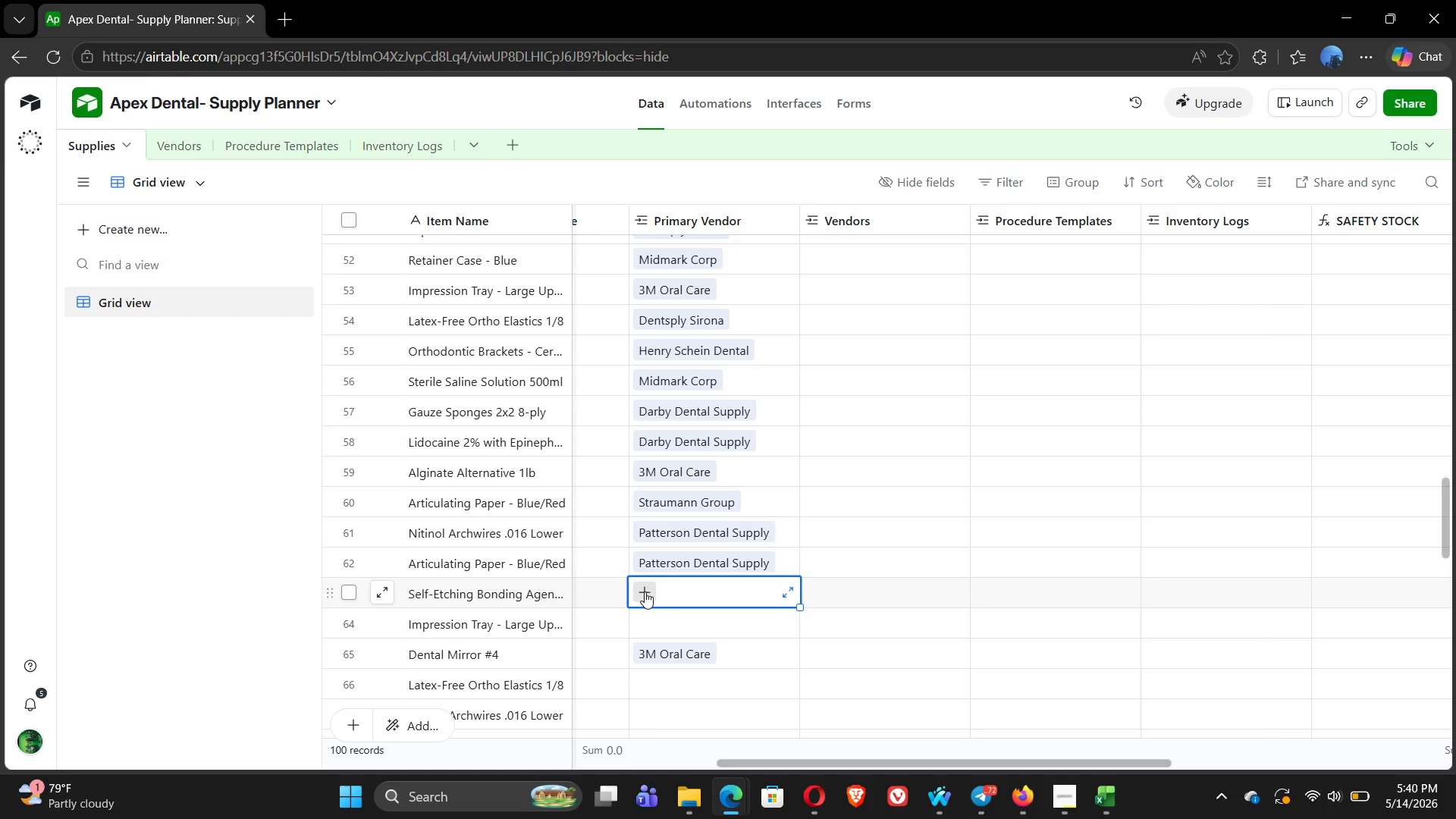 
left_click([645, 592])
 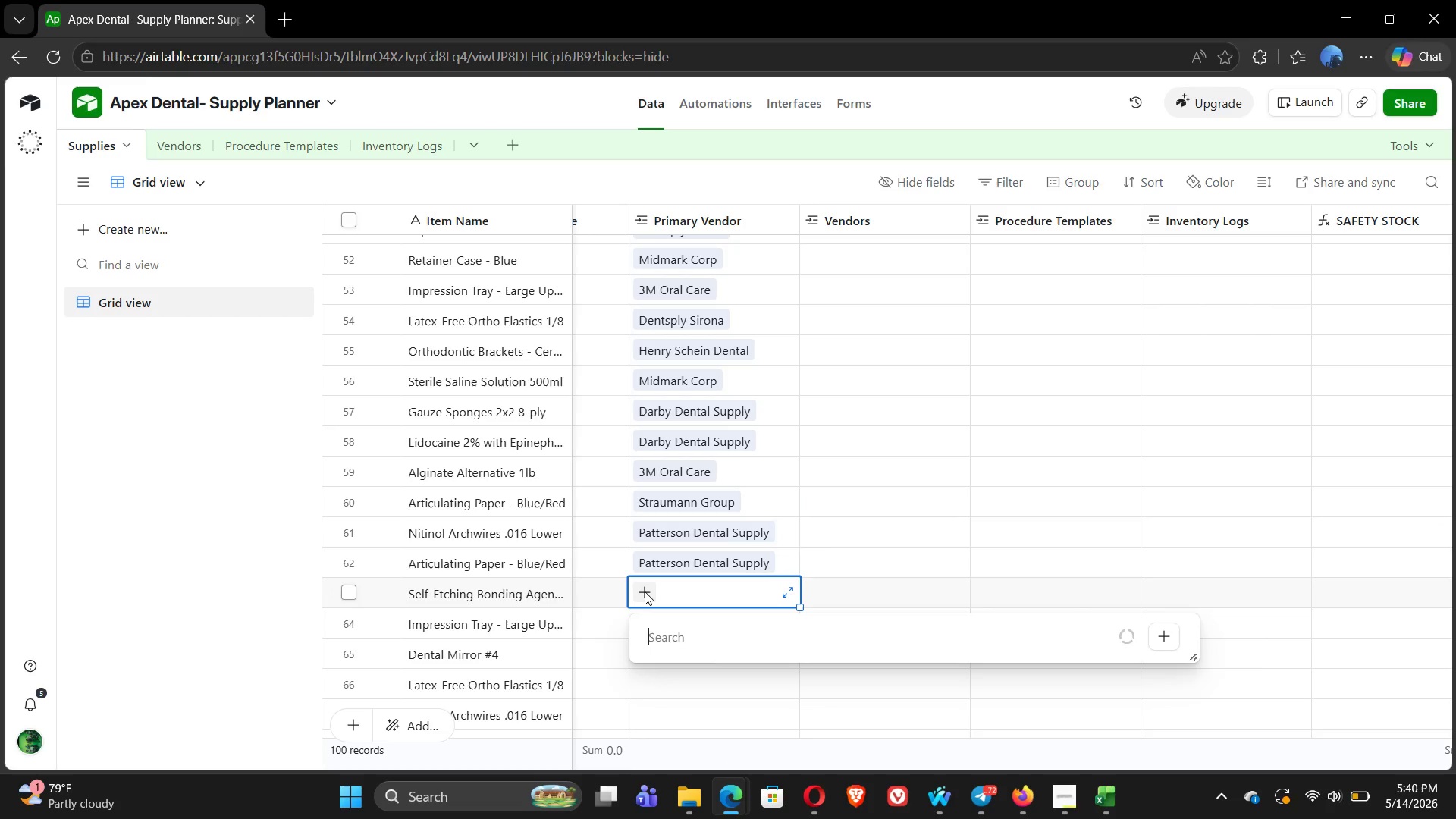 
key(3)
 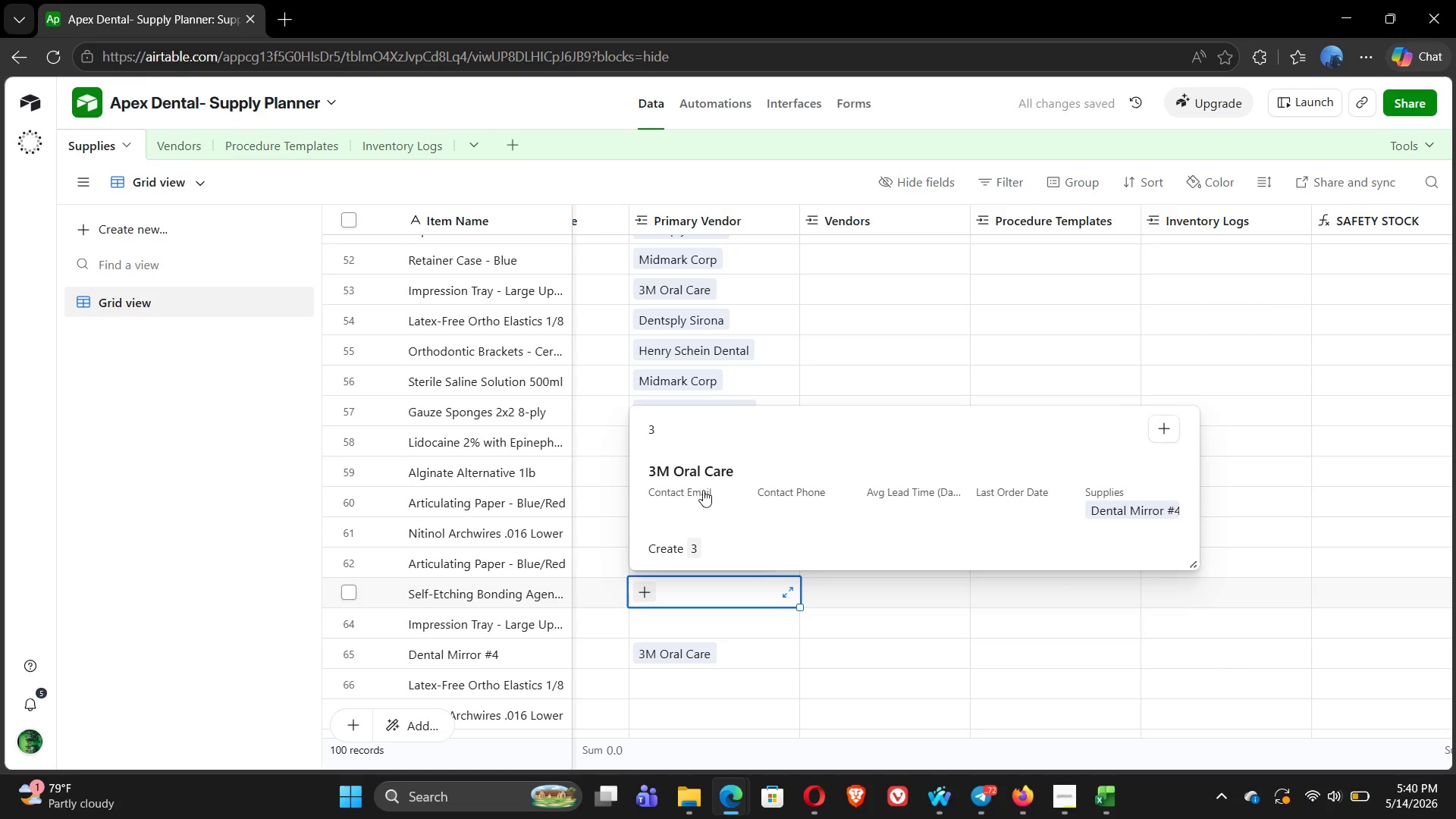 
left_click([701, 485])
 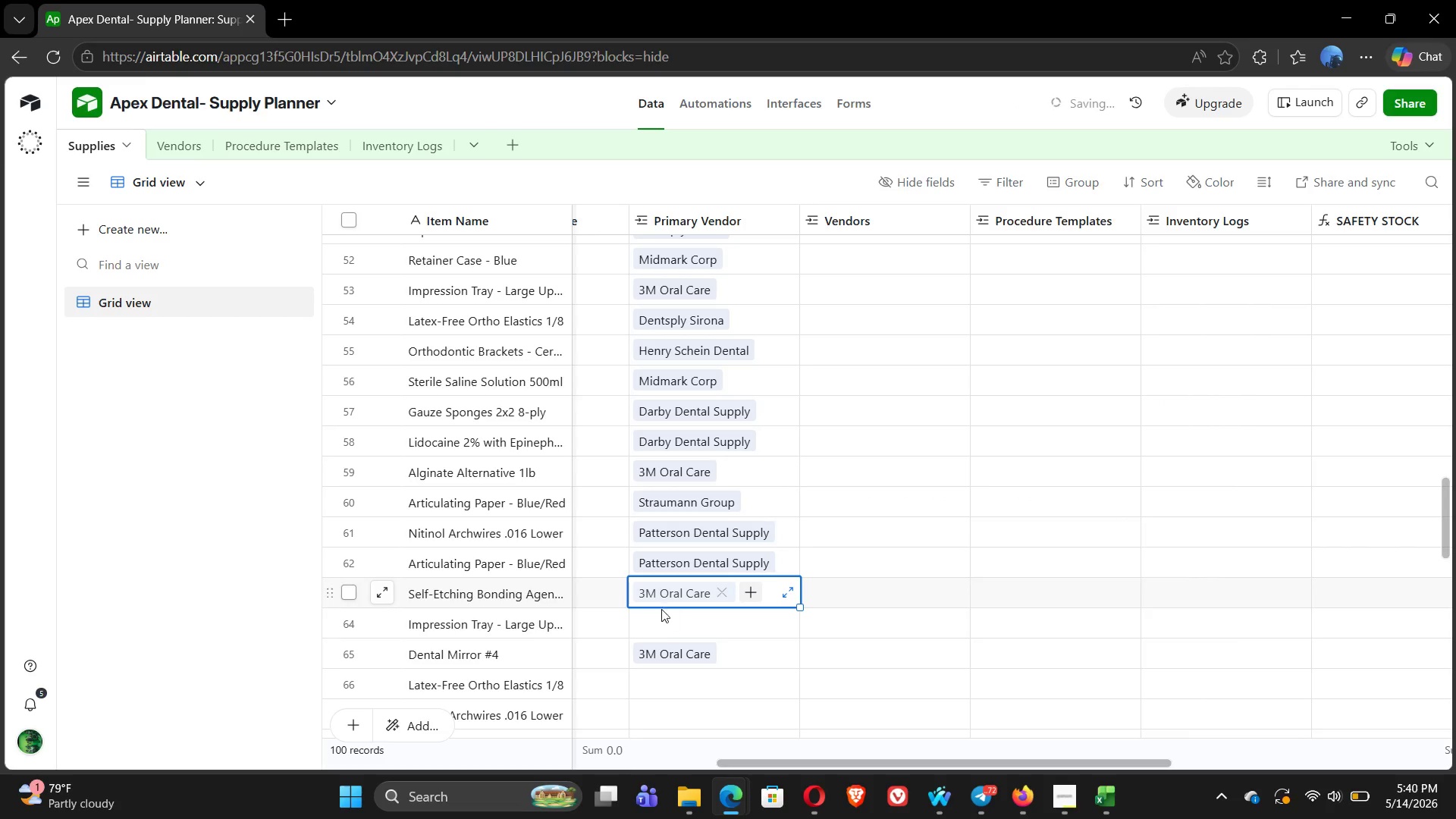 
left_click([660, 620])
 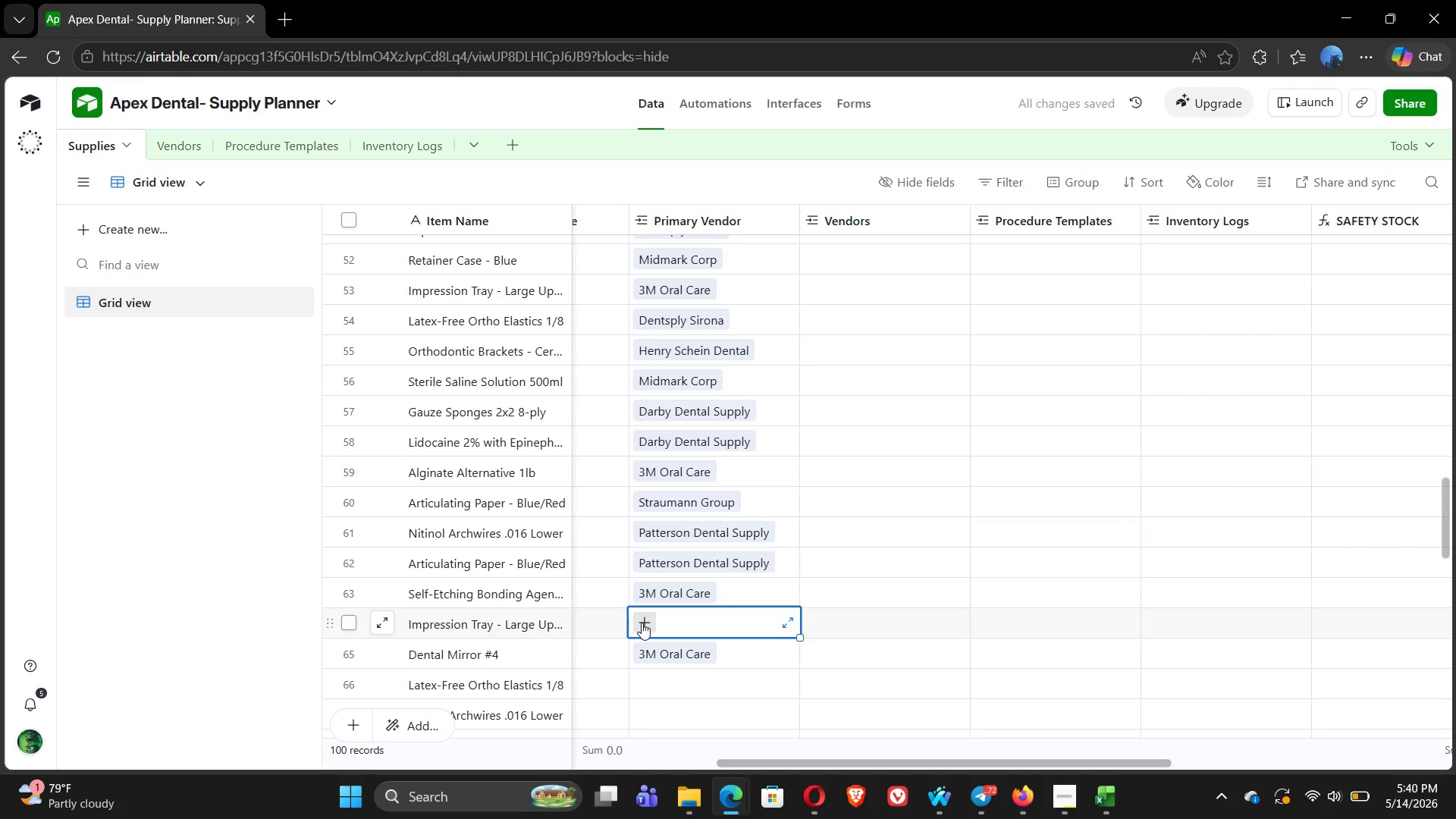 
left_click([642, 623])
 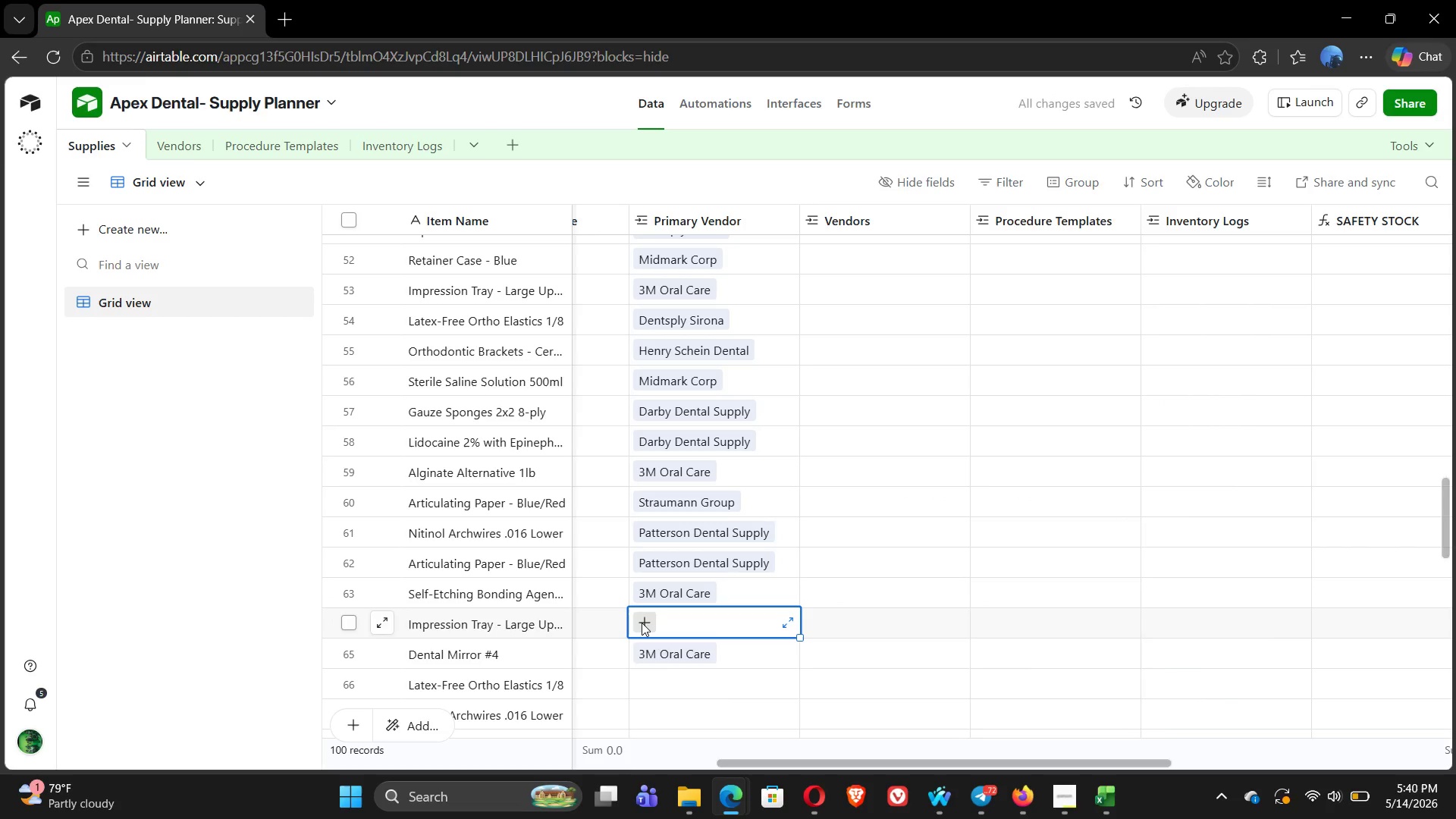 
key(Alt+Tab)
 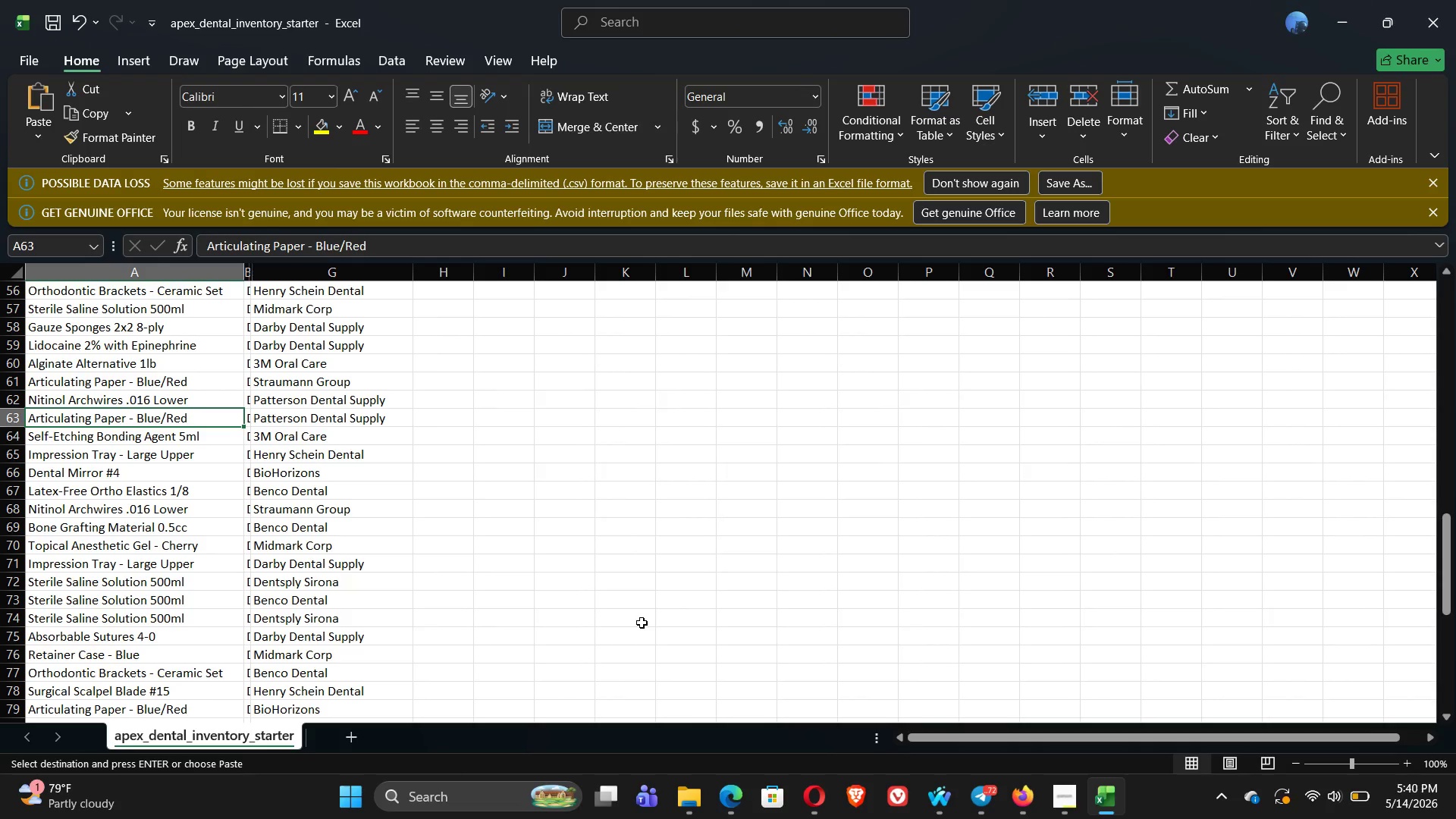 
key(Alt+Tab)
 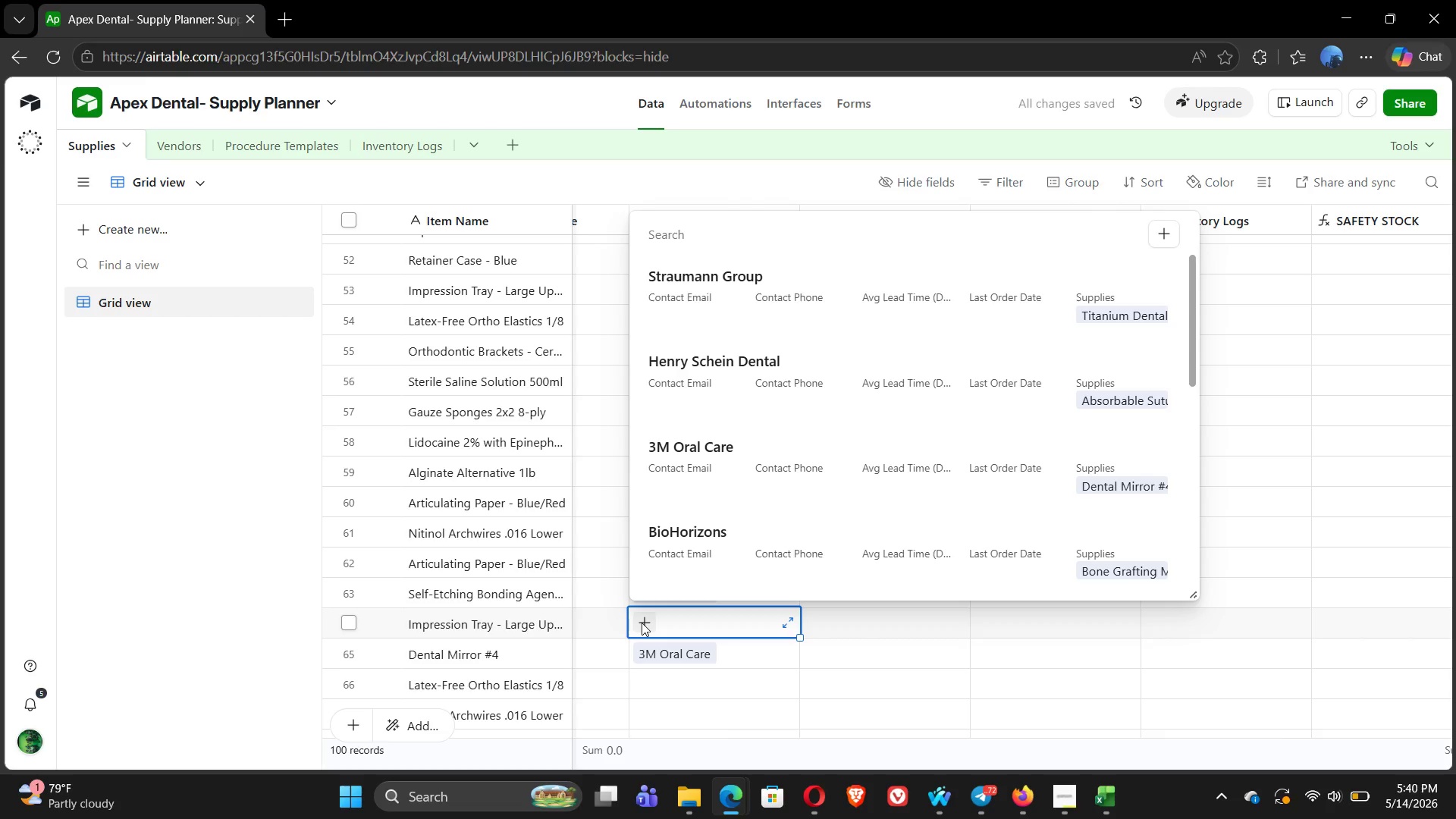 
key(H)
 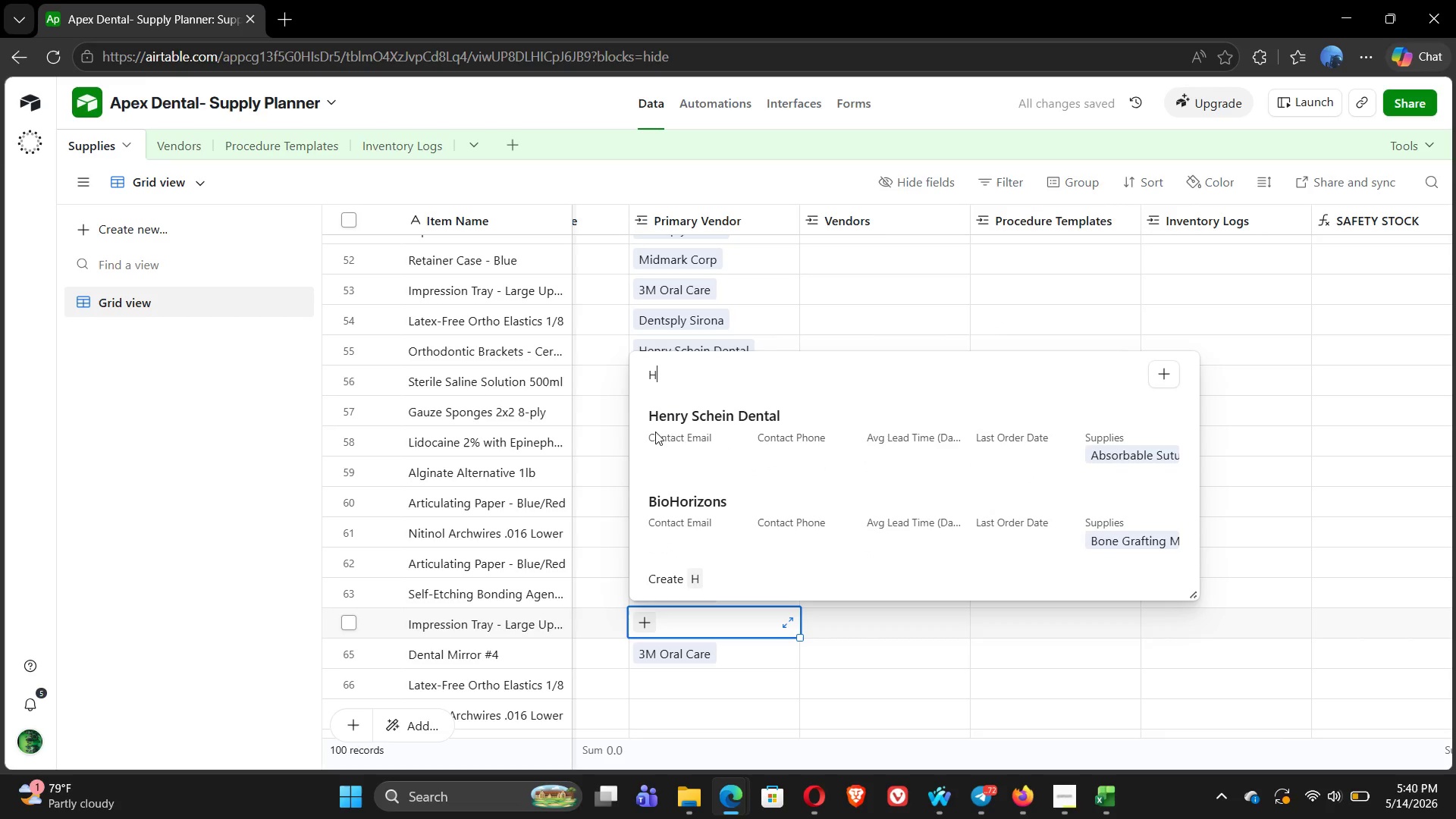 
left_click([688, 431])
 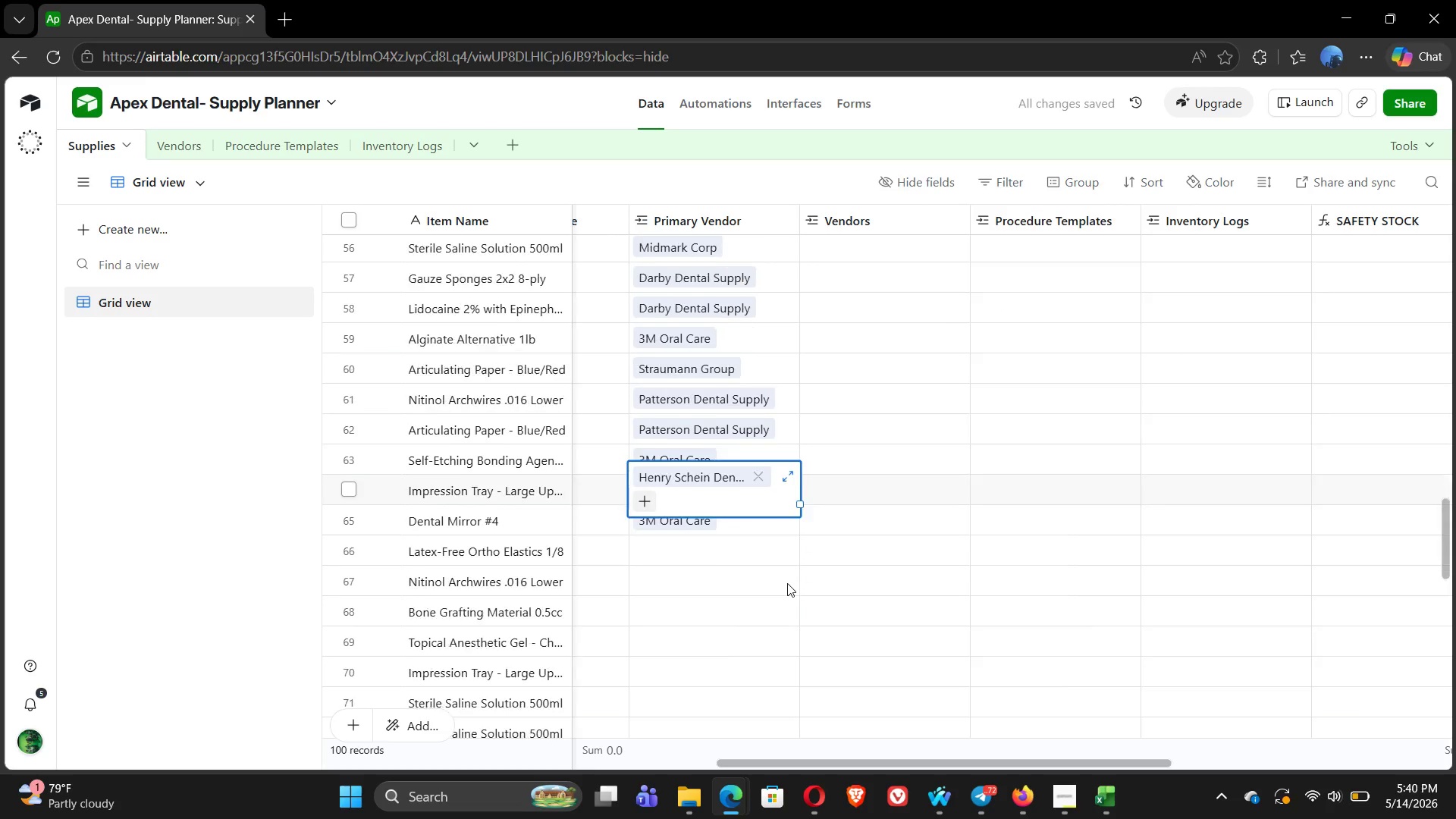 
left_click([742, 578])
 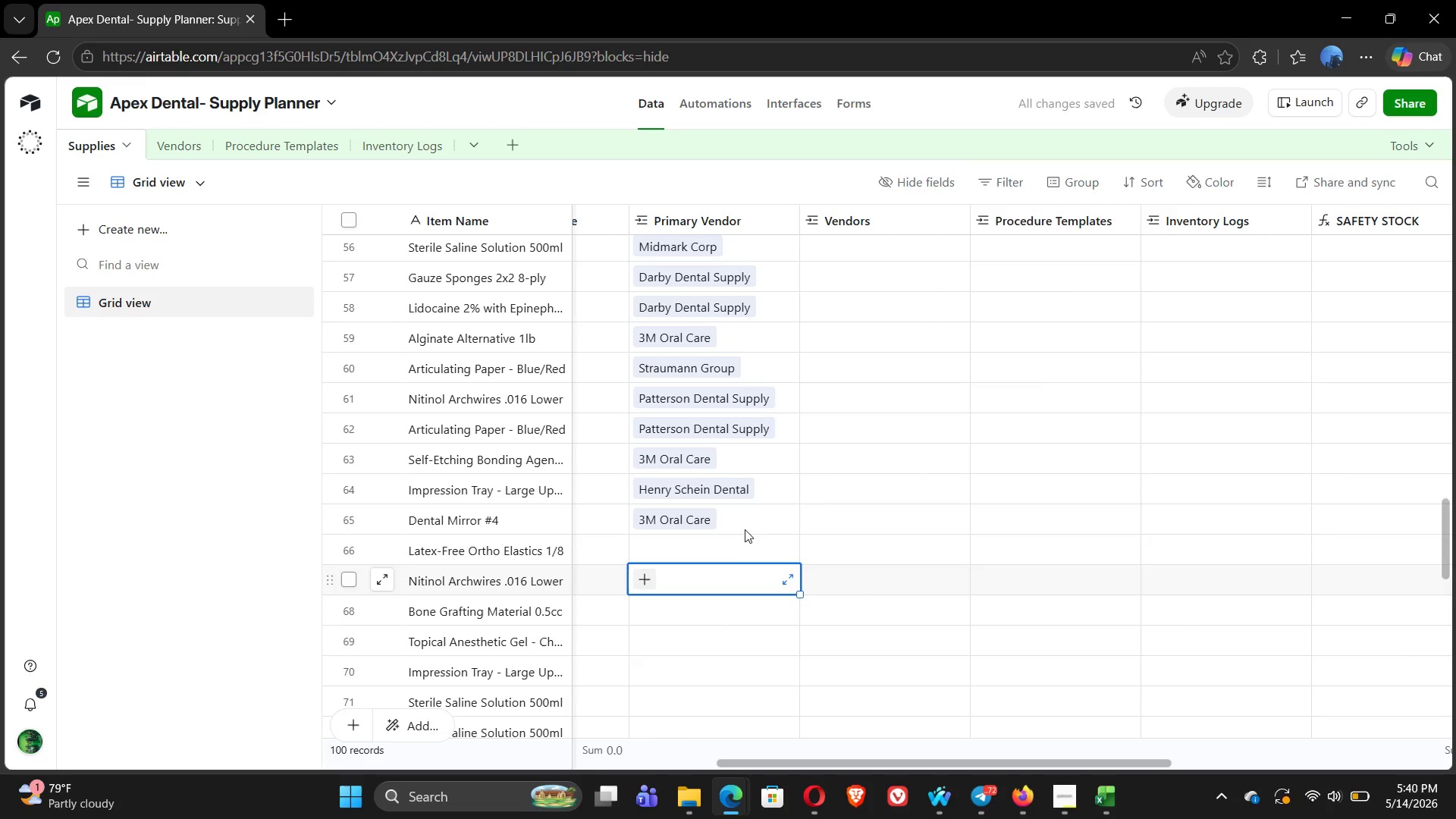 
key(Alt+Tab)
 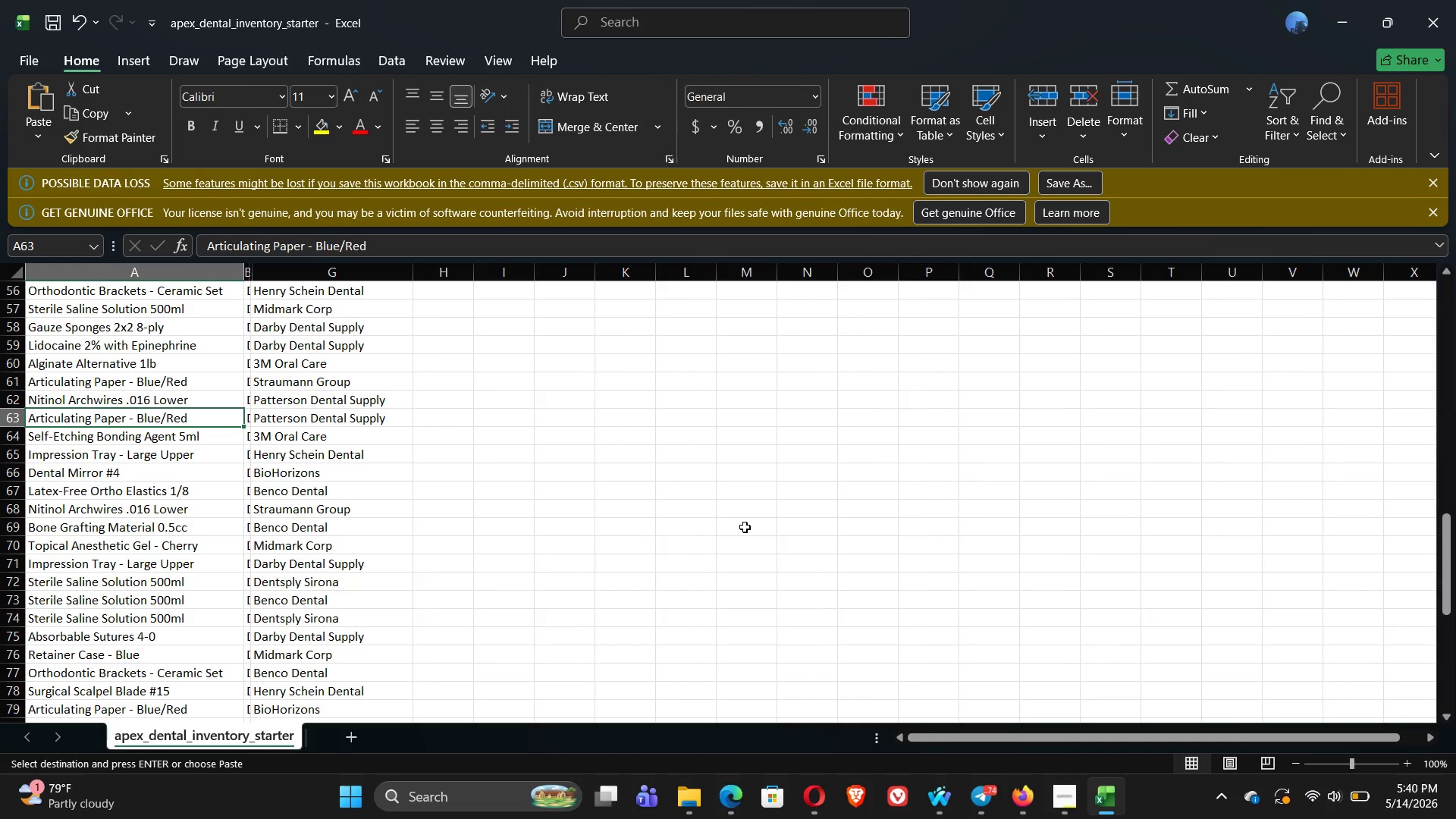 
wait(7.98)
 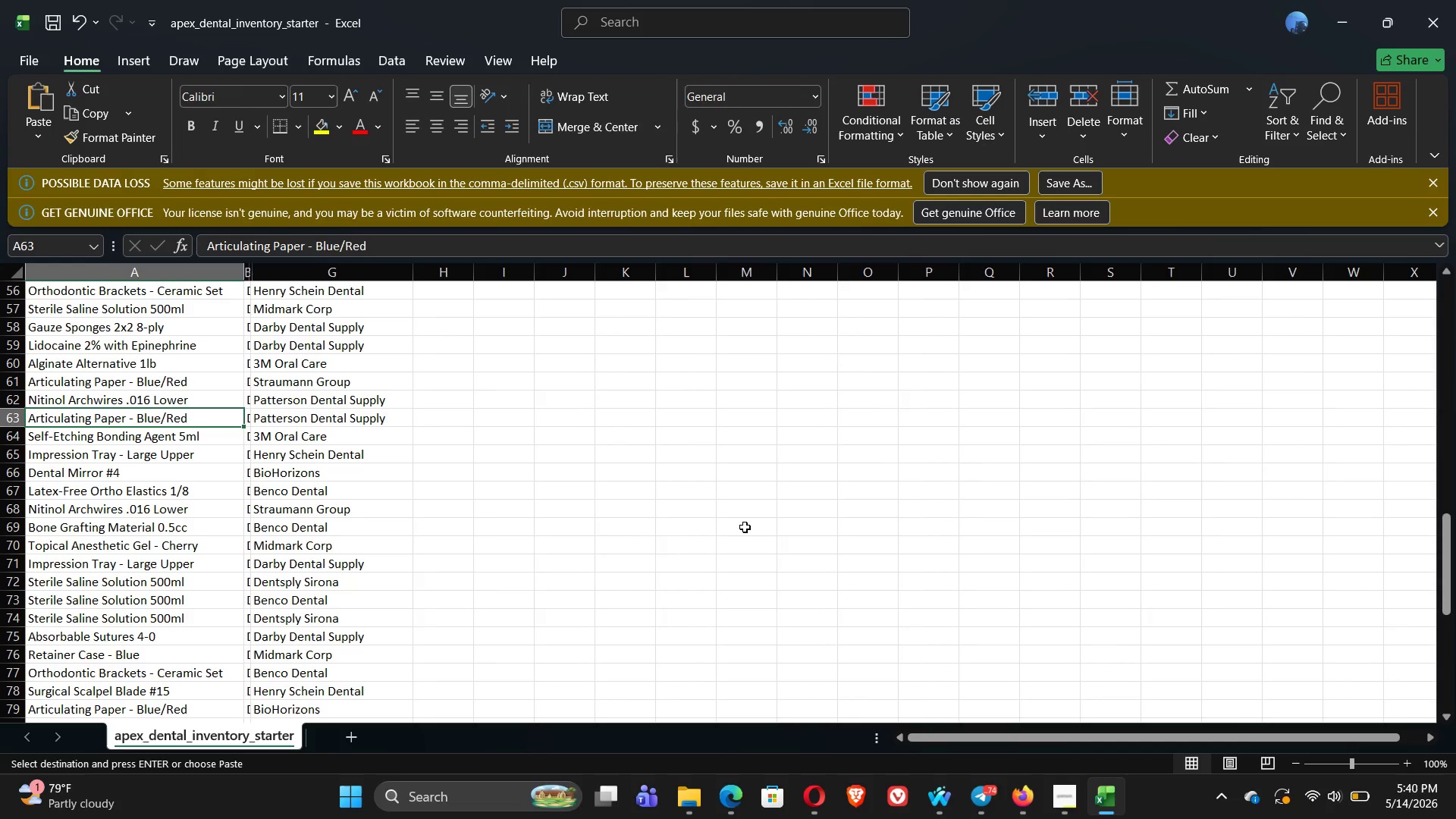 
key(ArrowDown)
 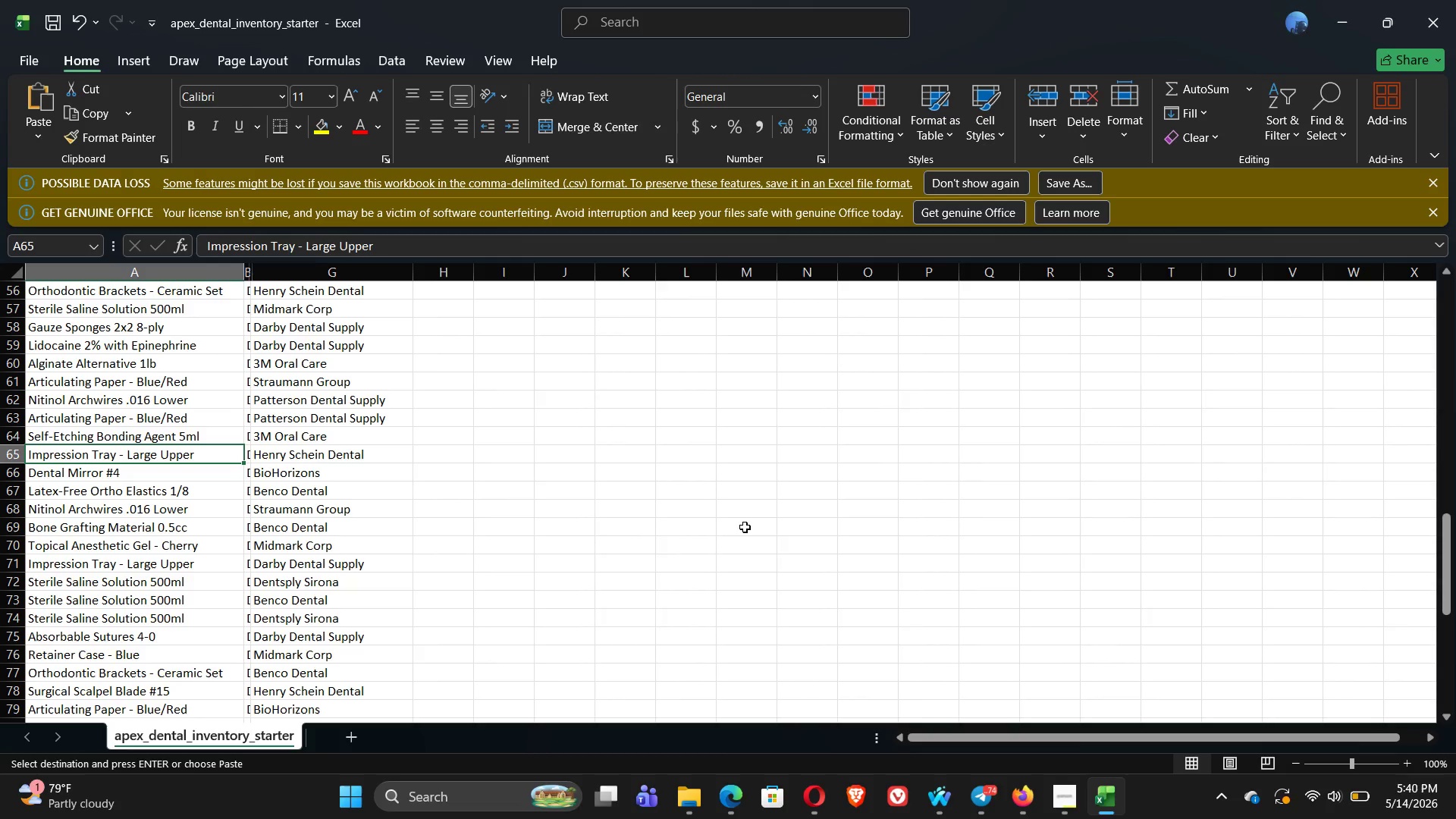 
key(ArrowDown)
 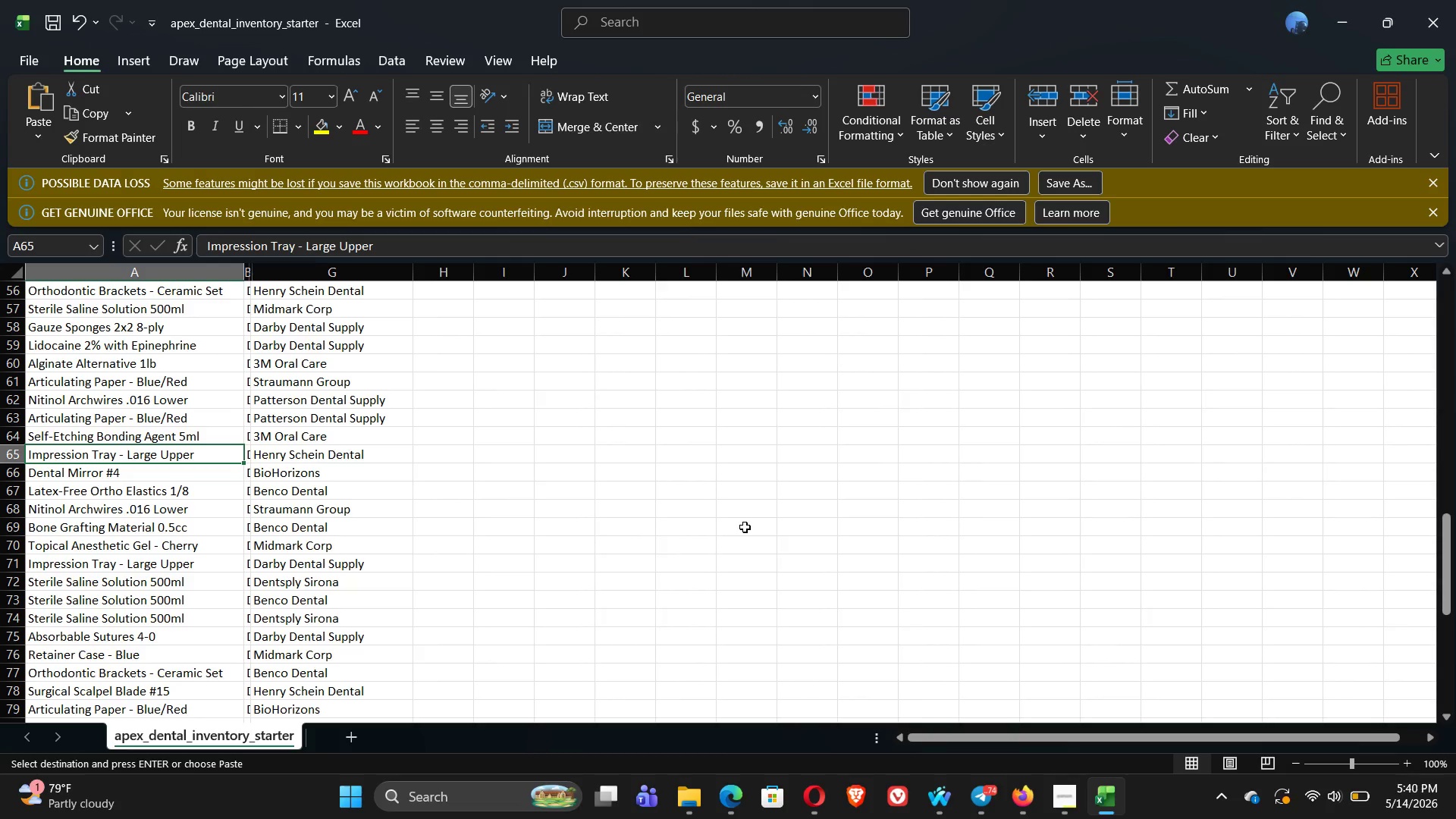 
key(Alt+Tab)
 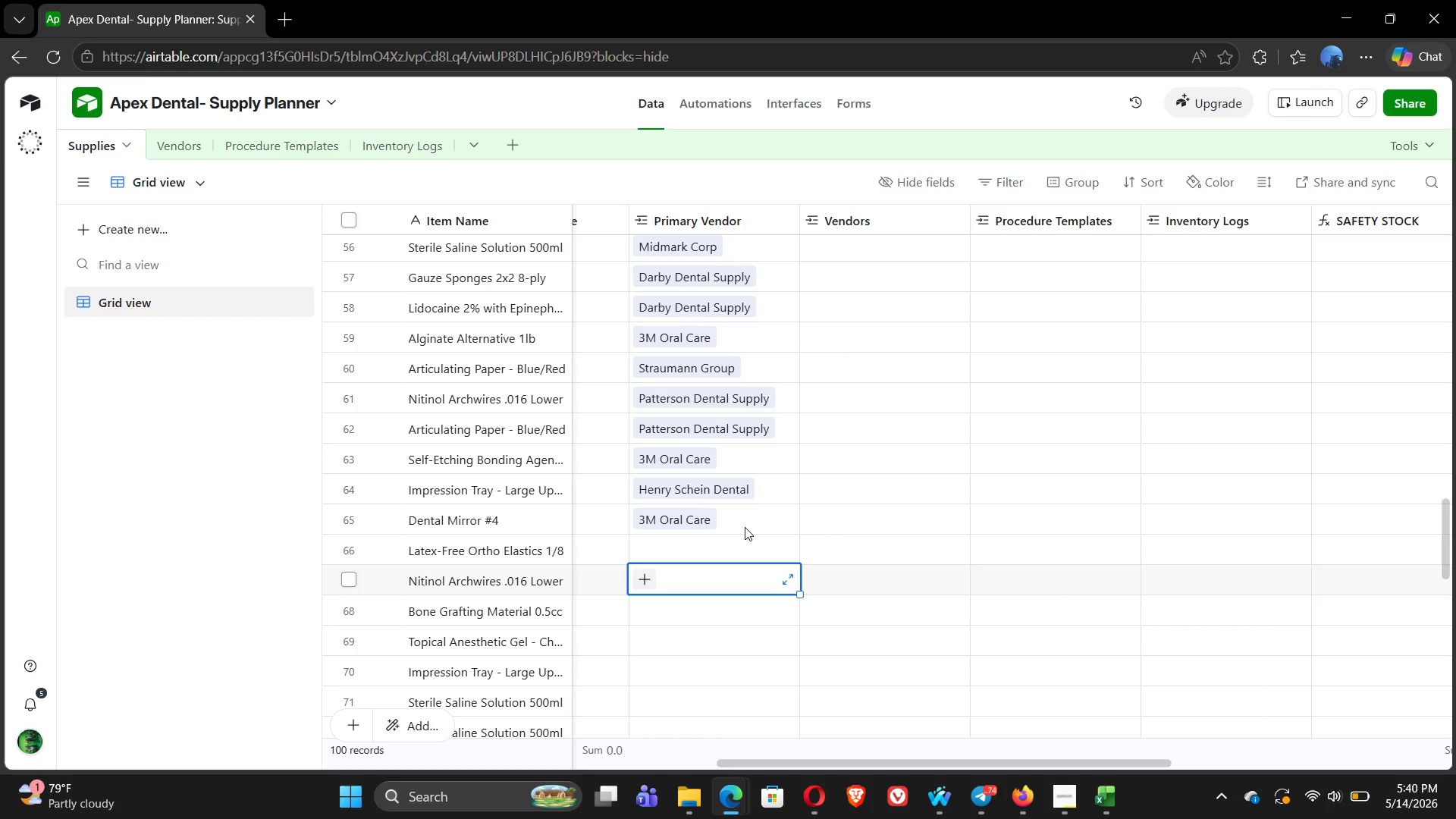 
key(Alt+Tab)
 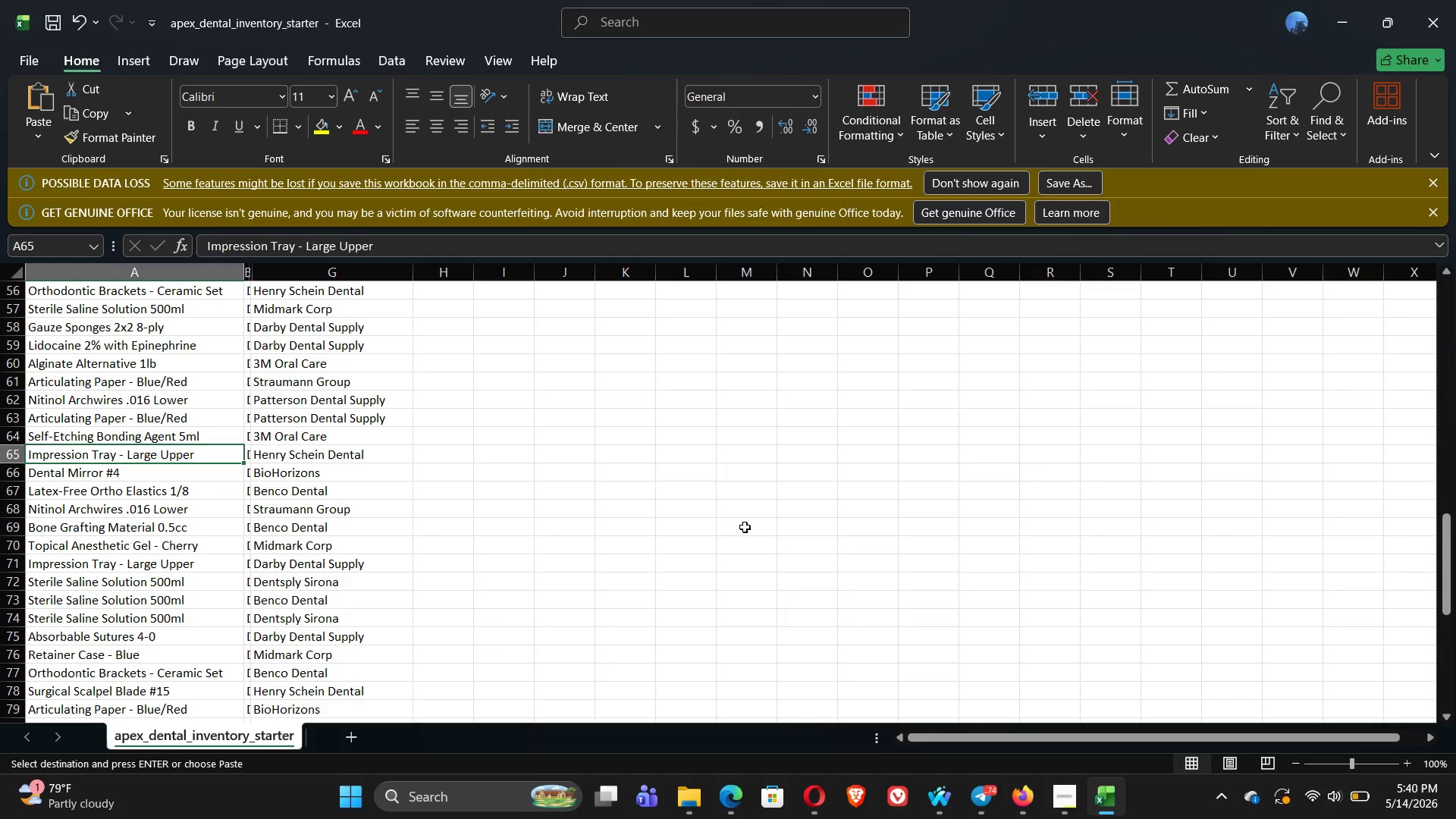 
key(ArrowDown)
 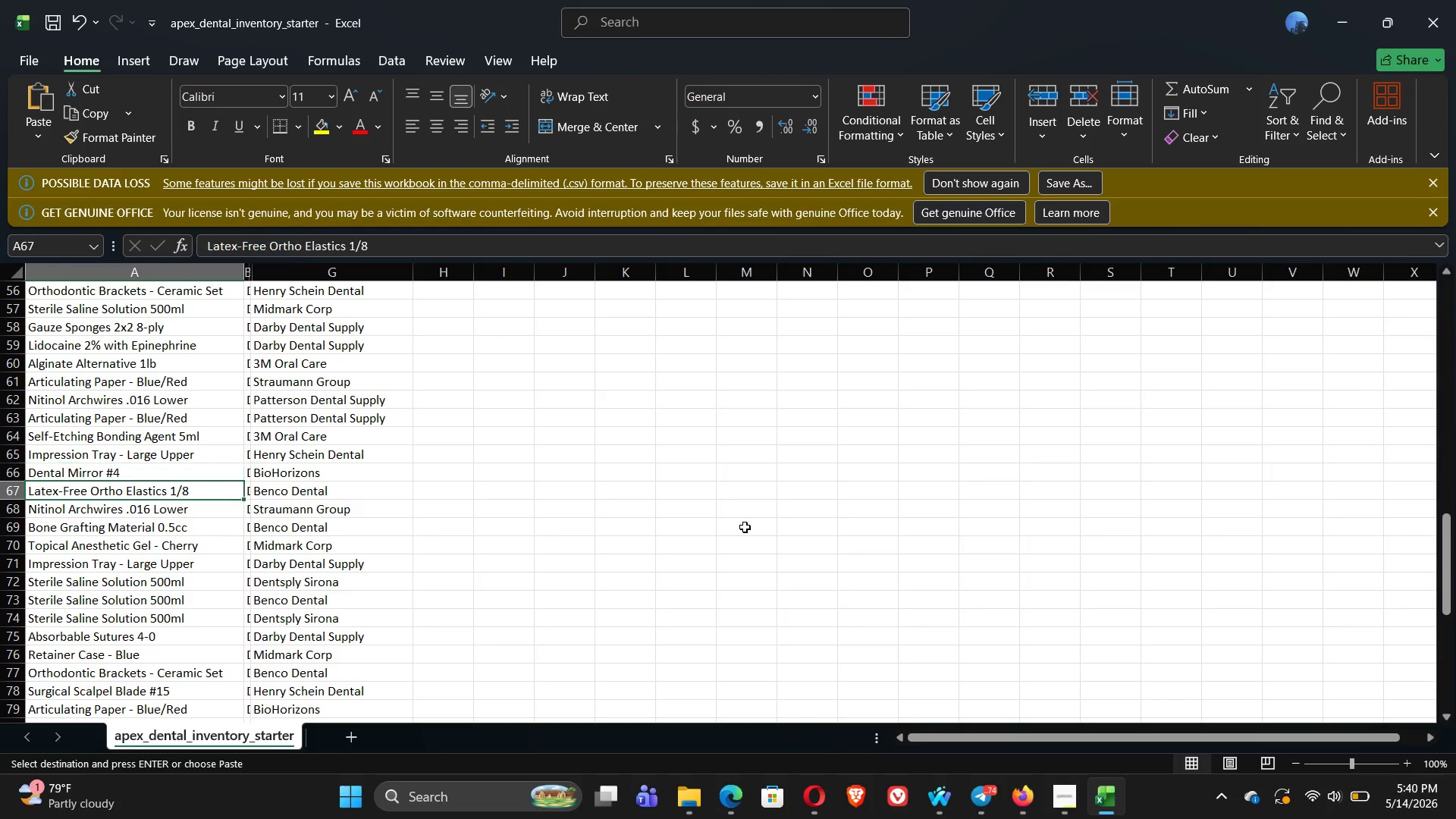 
key(ArrowDown)
 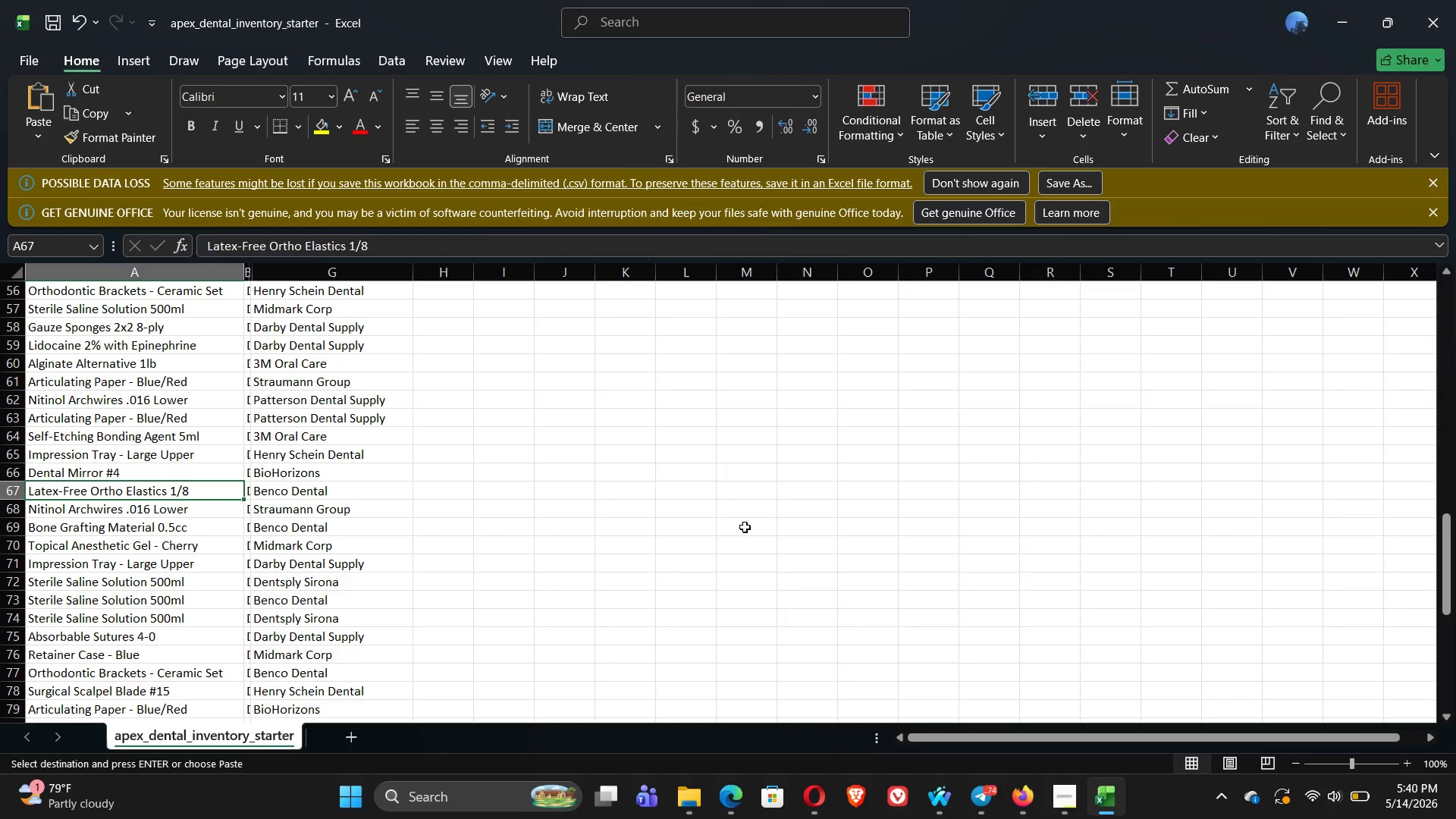 
key(Alt+Tab)
 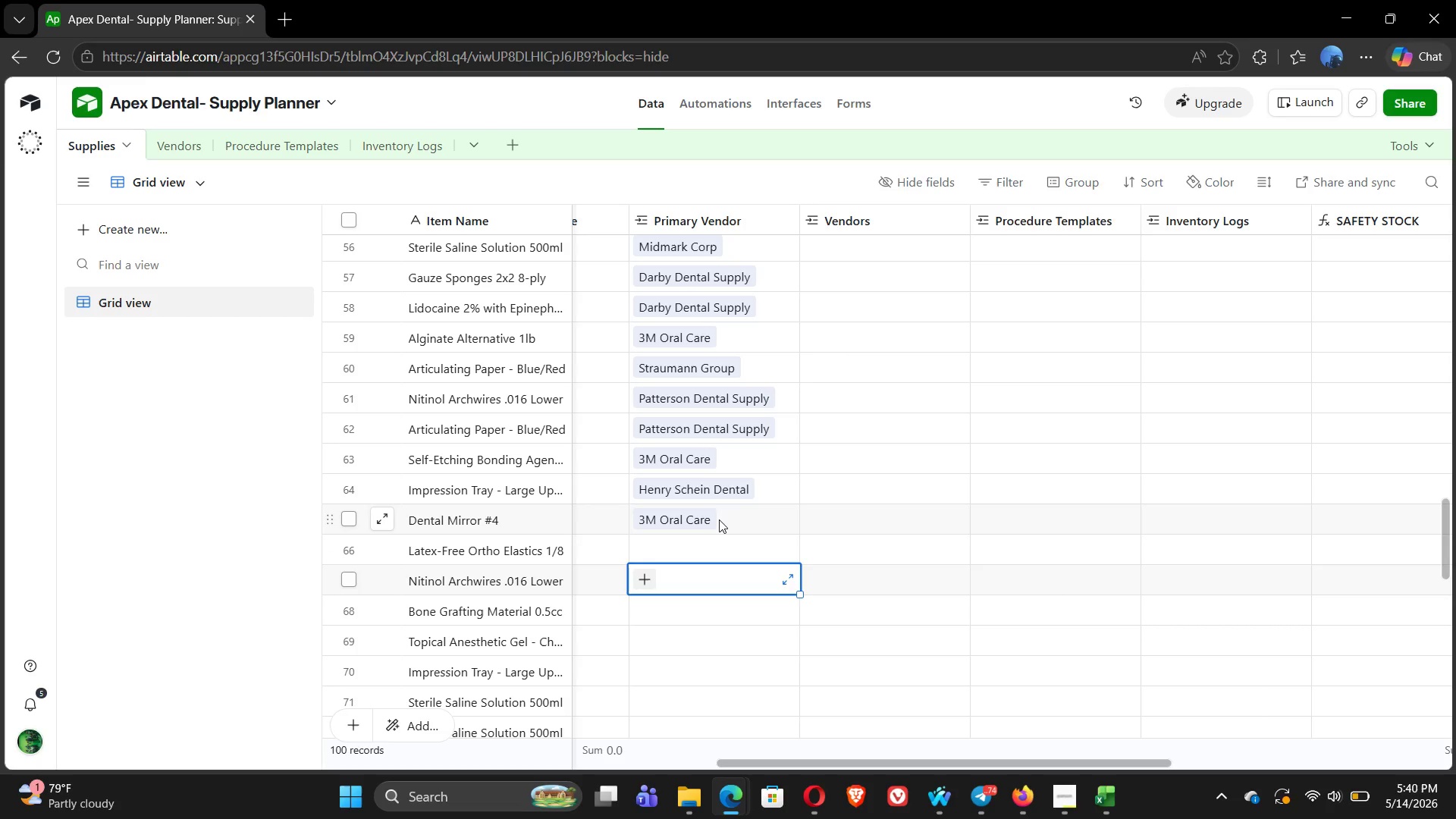 
left_click([730, 519])
 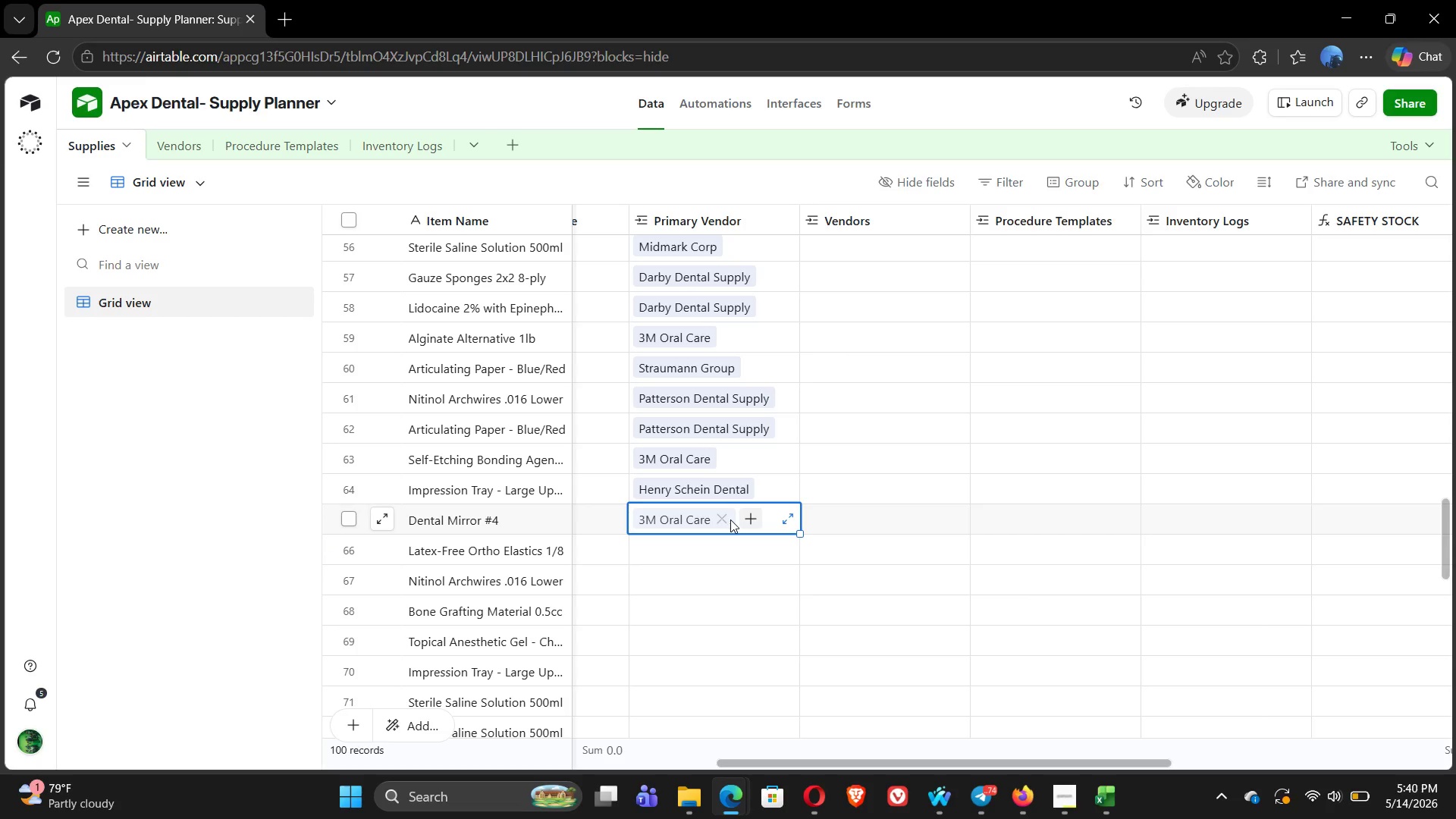 
key(Alt+Tab)
 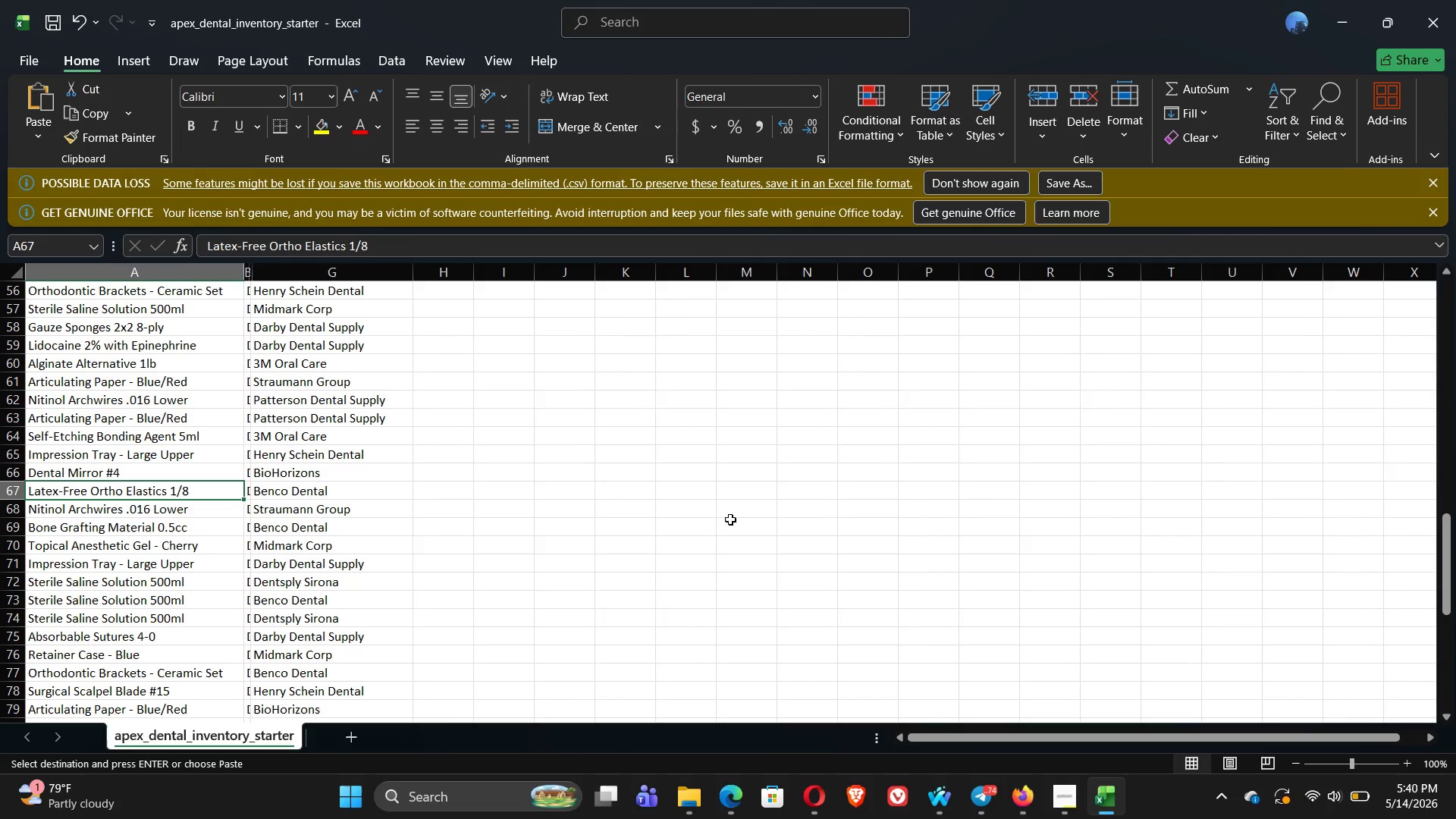 
key(Alt+Tab)
 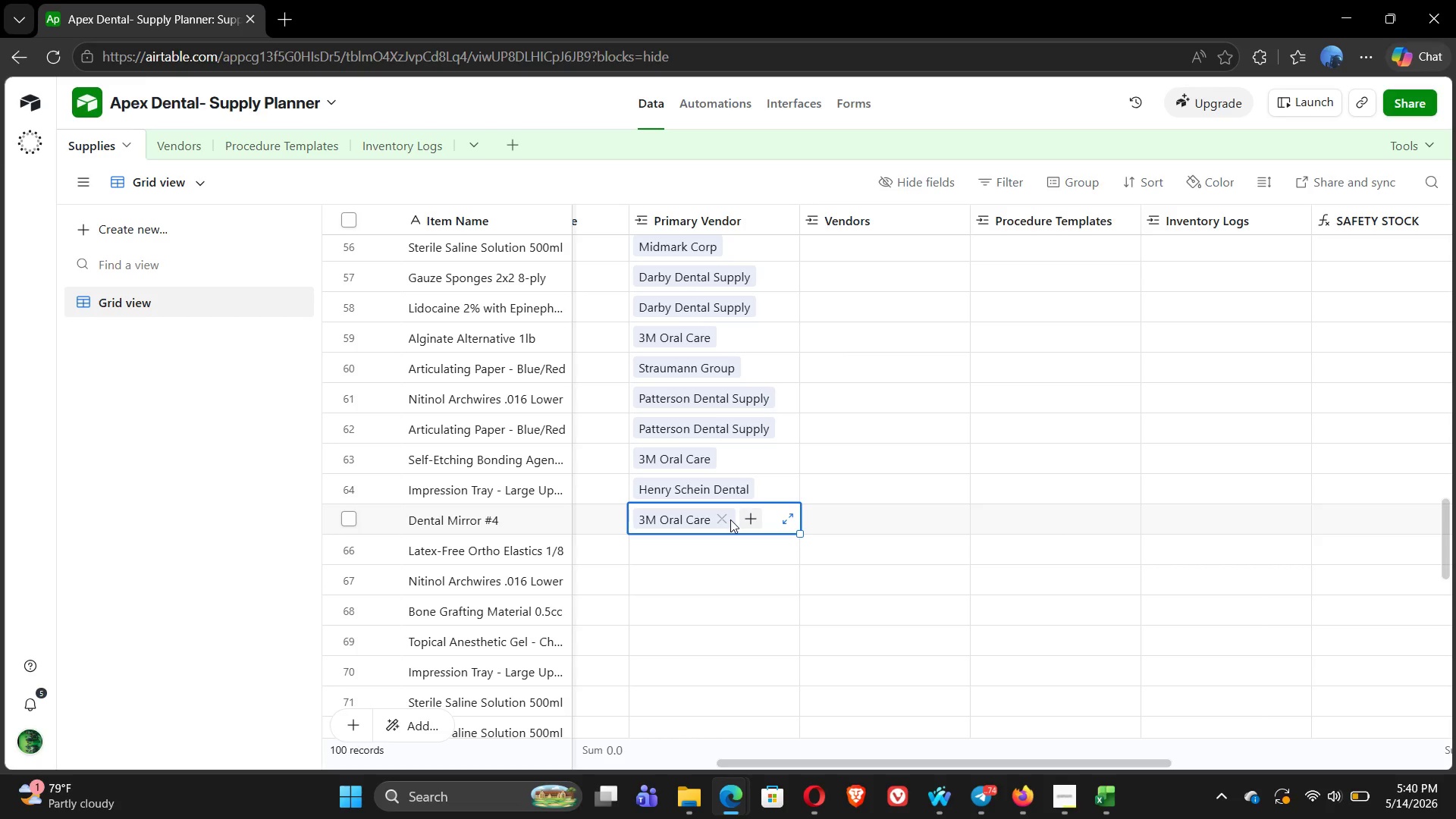 
left_click([724, 516])
 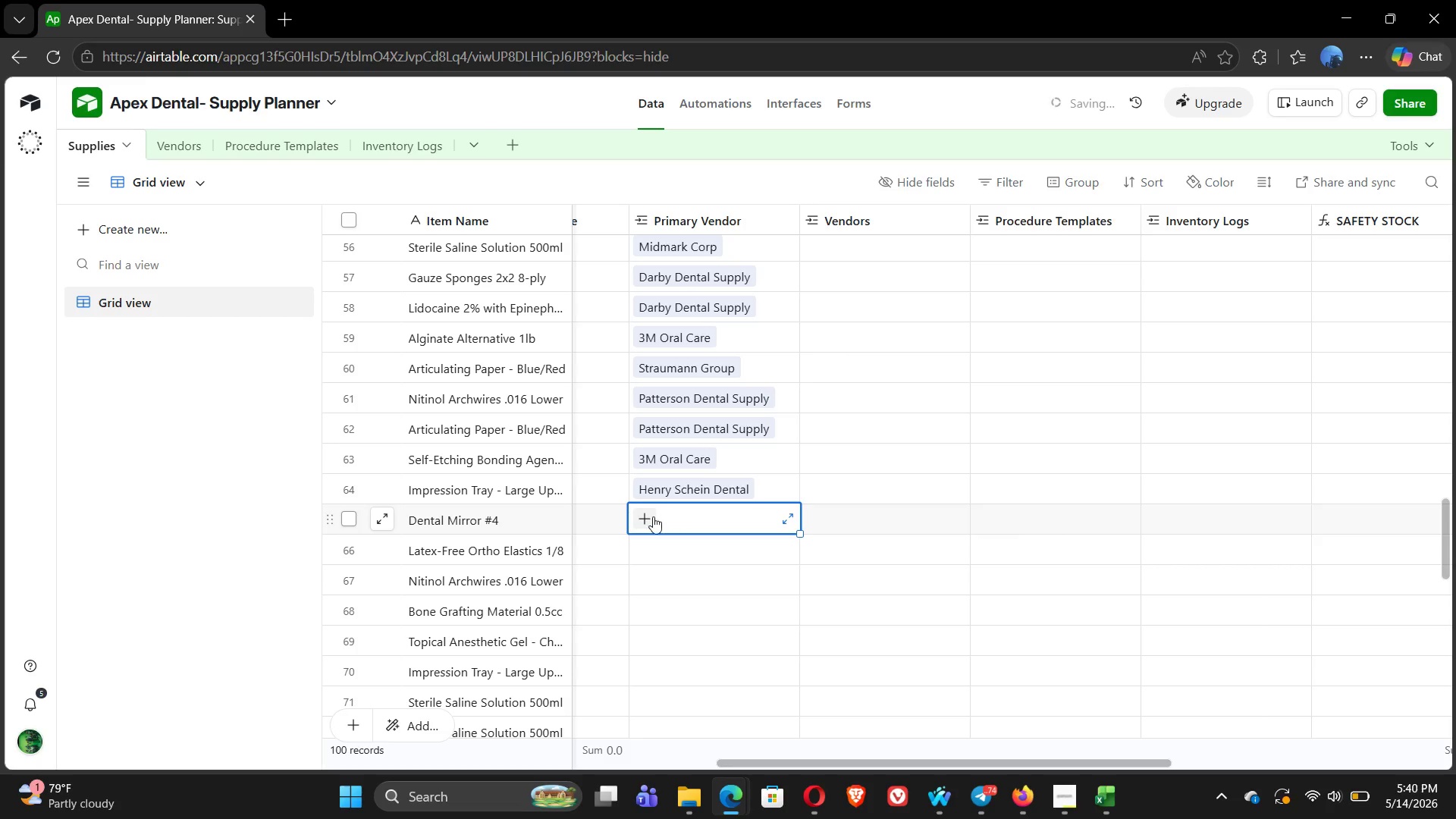 
left_click([645, 519])
 